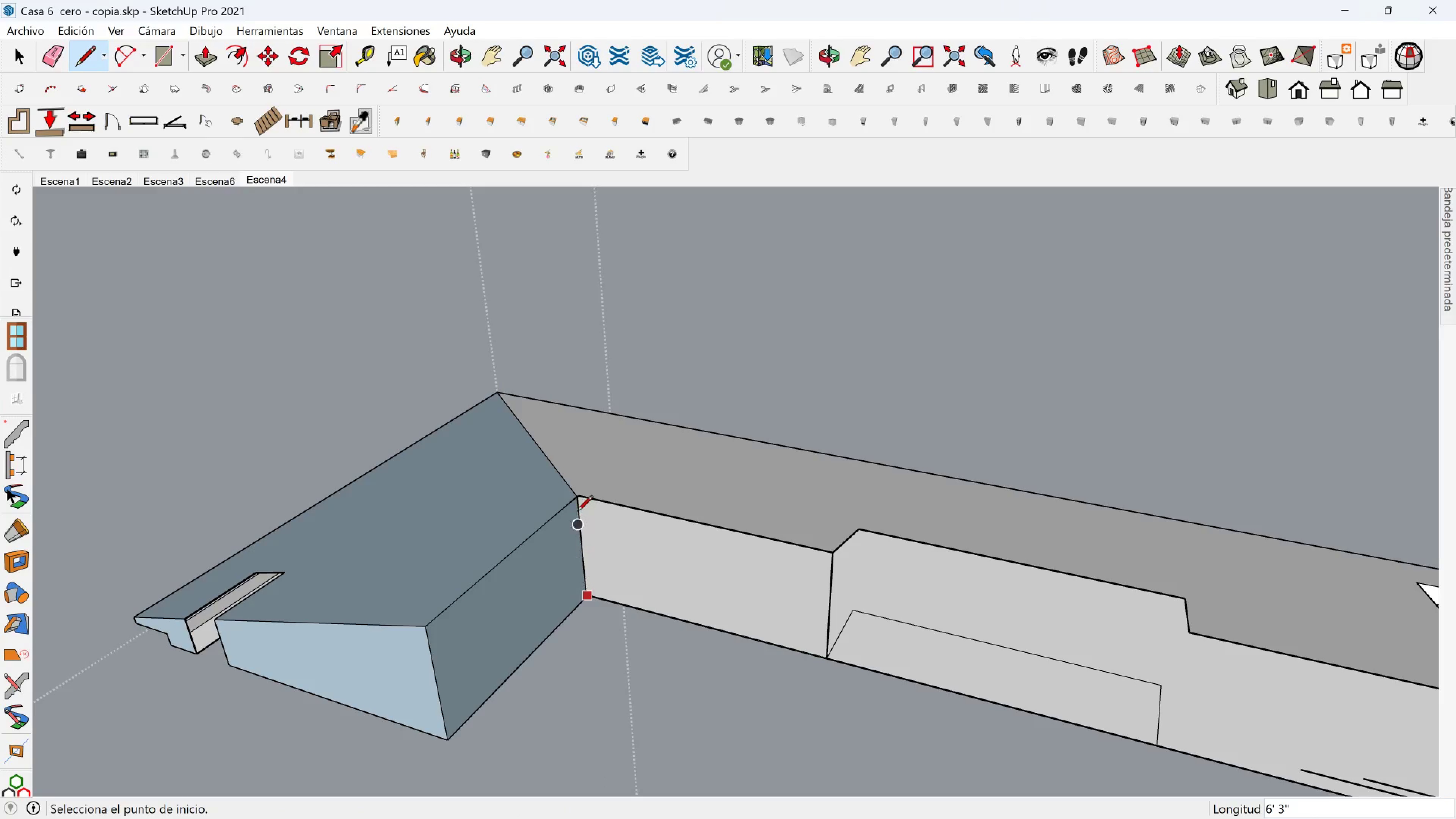 
key(Shift+ShiftLeft)
 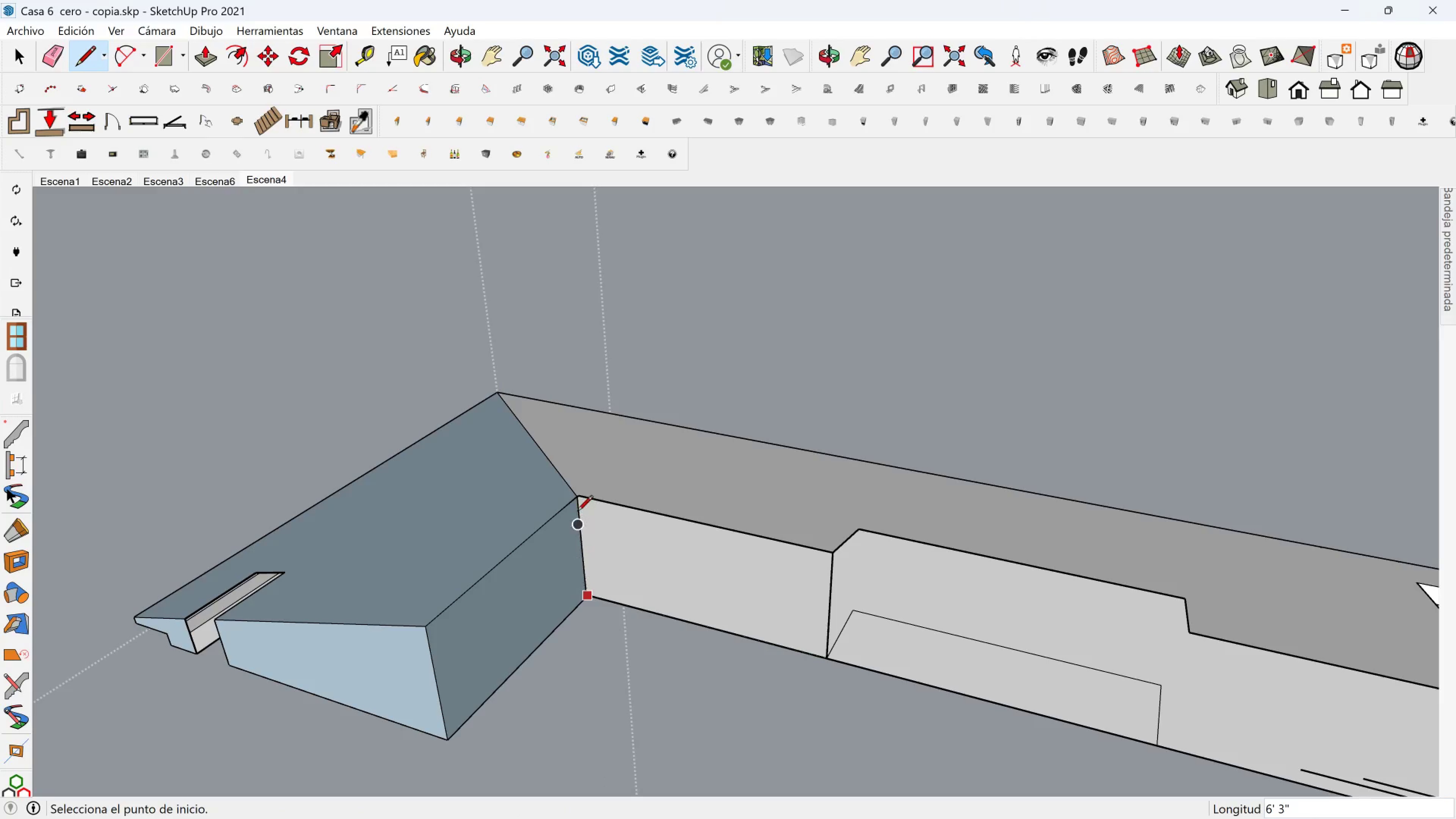 
key(Shift+ShiftLeft)
 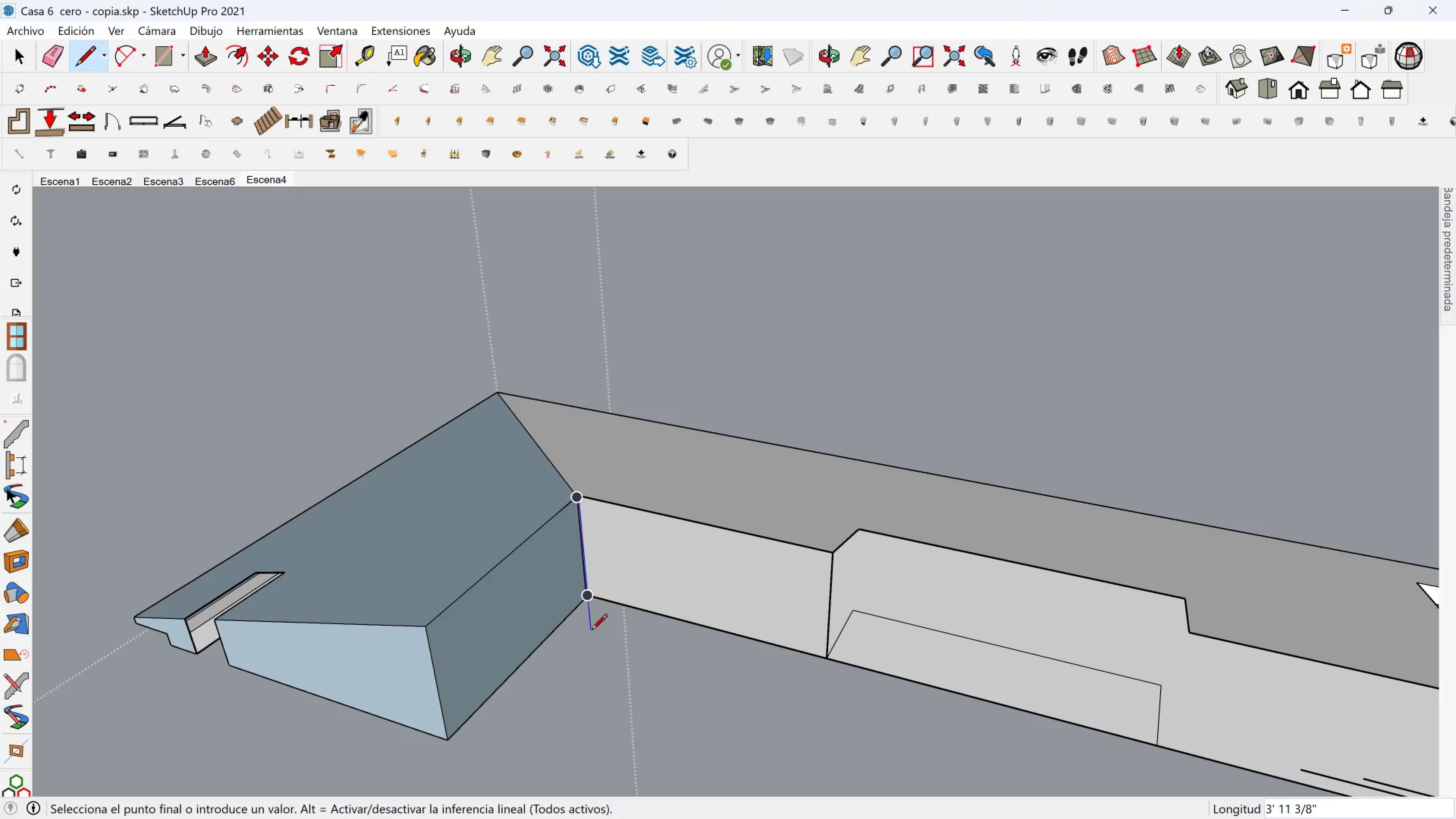 
scroll: coordinate [622, 532], scroll_direction: up, amount: 5.0
 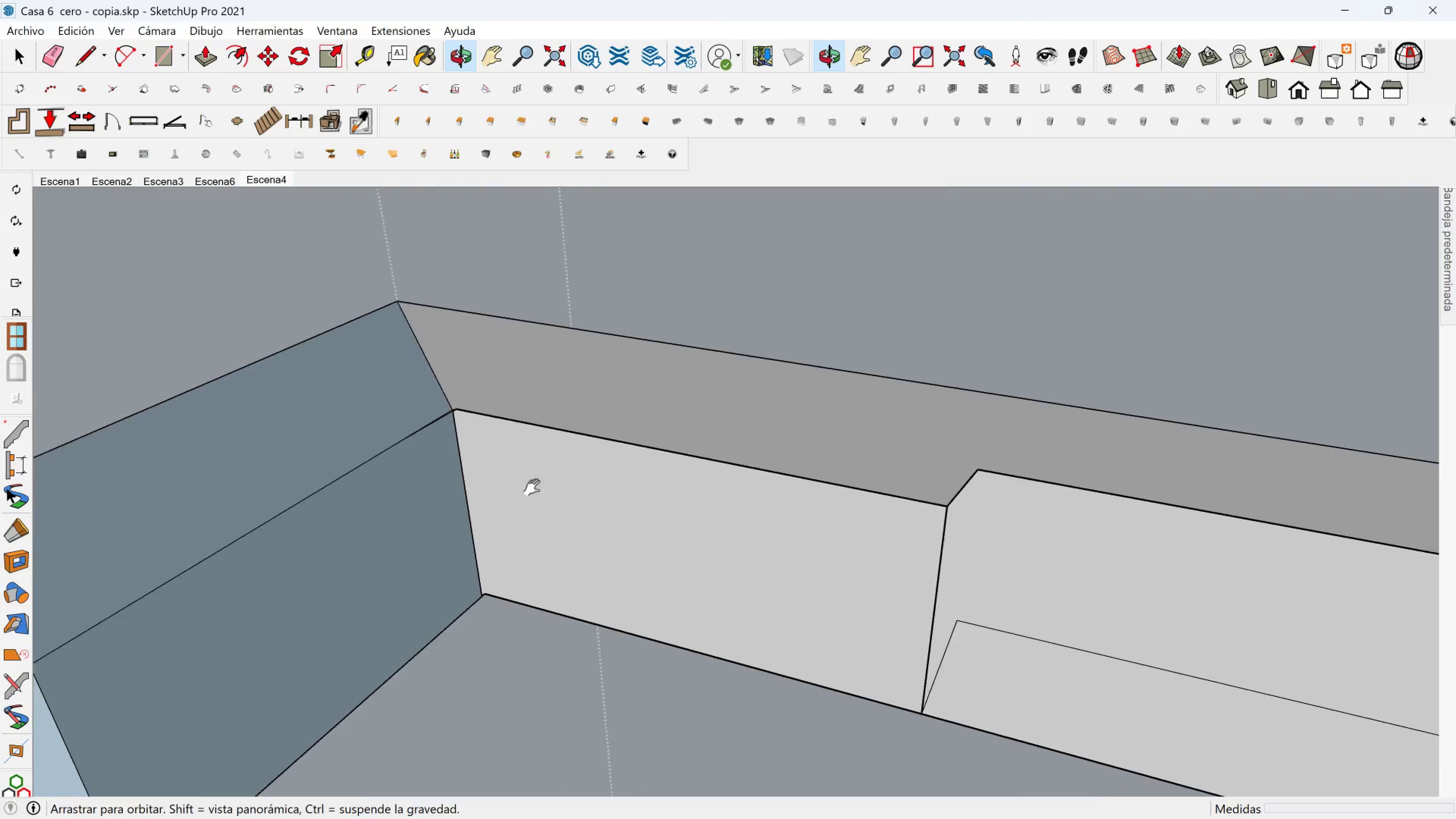 
key(Escape)
 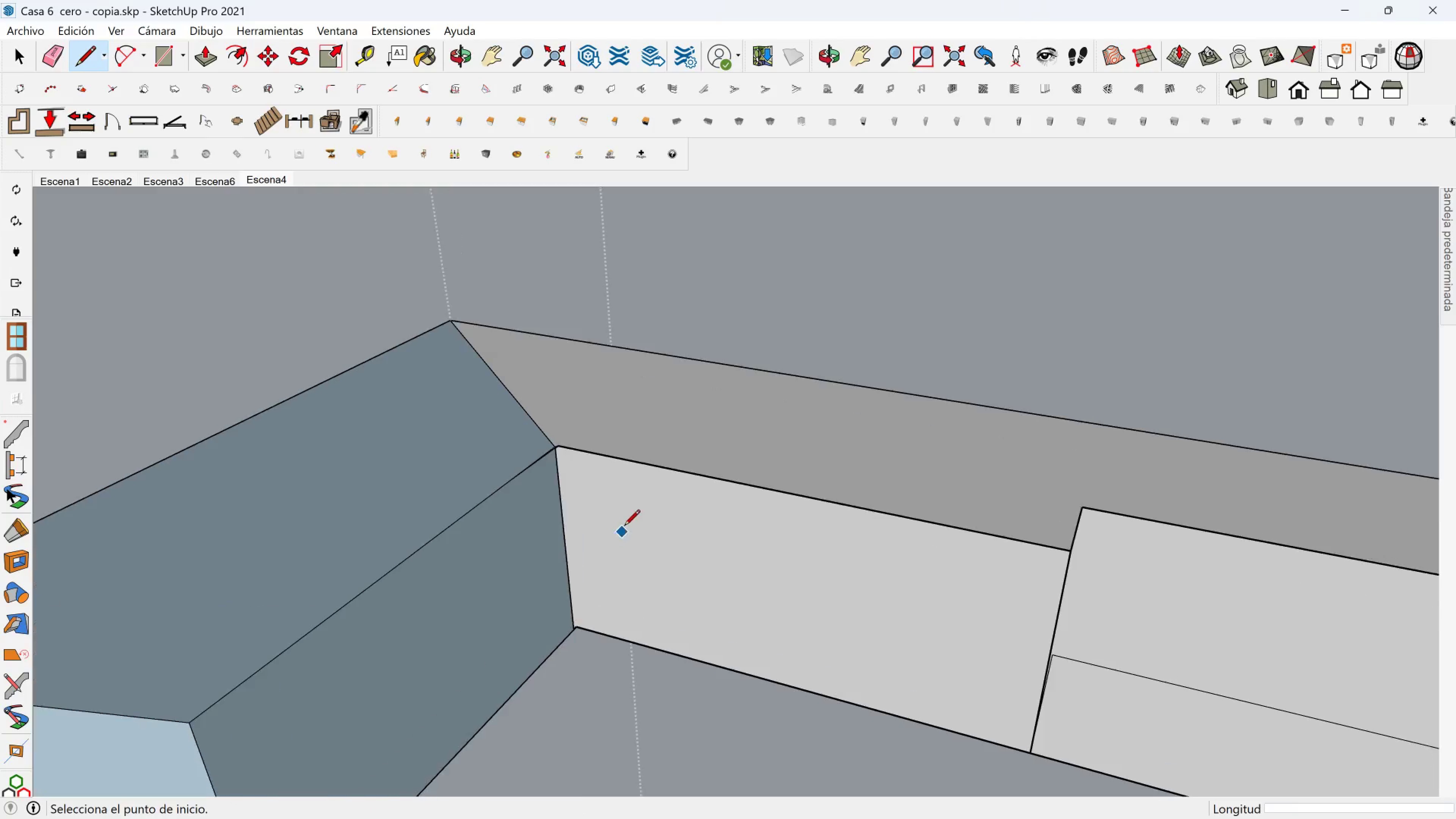 
hold_key(key=ShiftLeft, duration=0.32)
 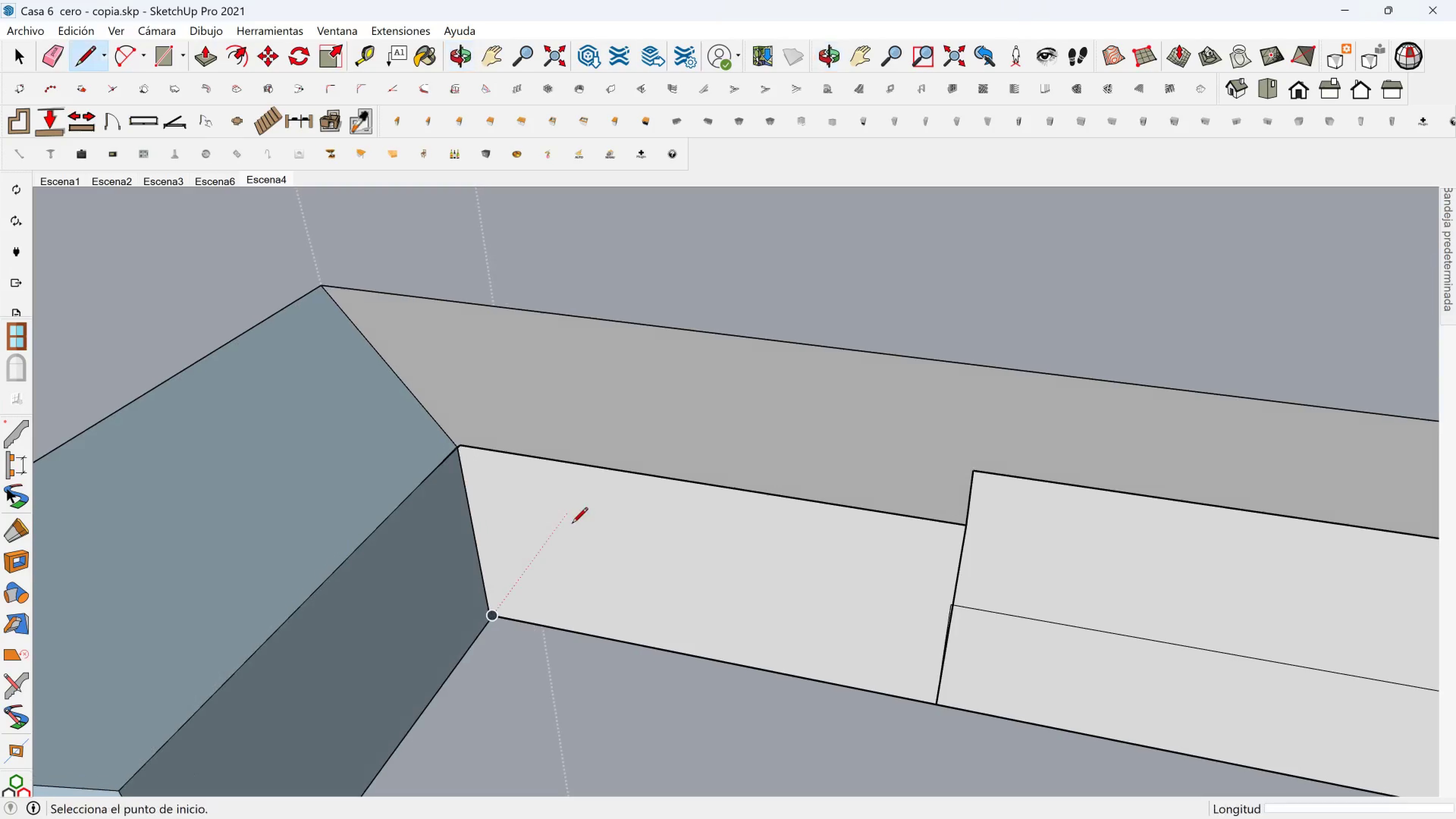 
scroll: coordinate [455, 441], scroll_direction: up, amount: 3.0
 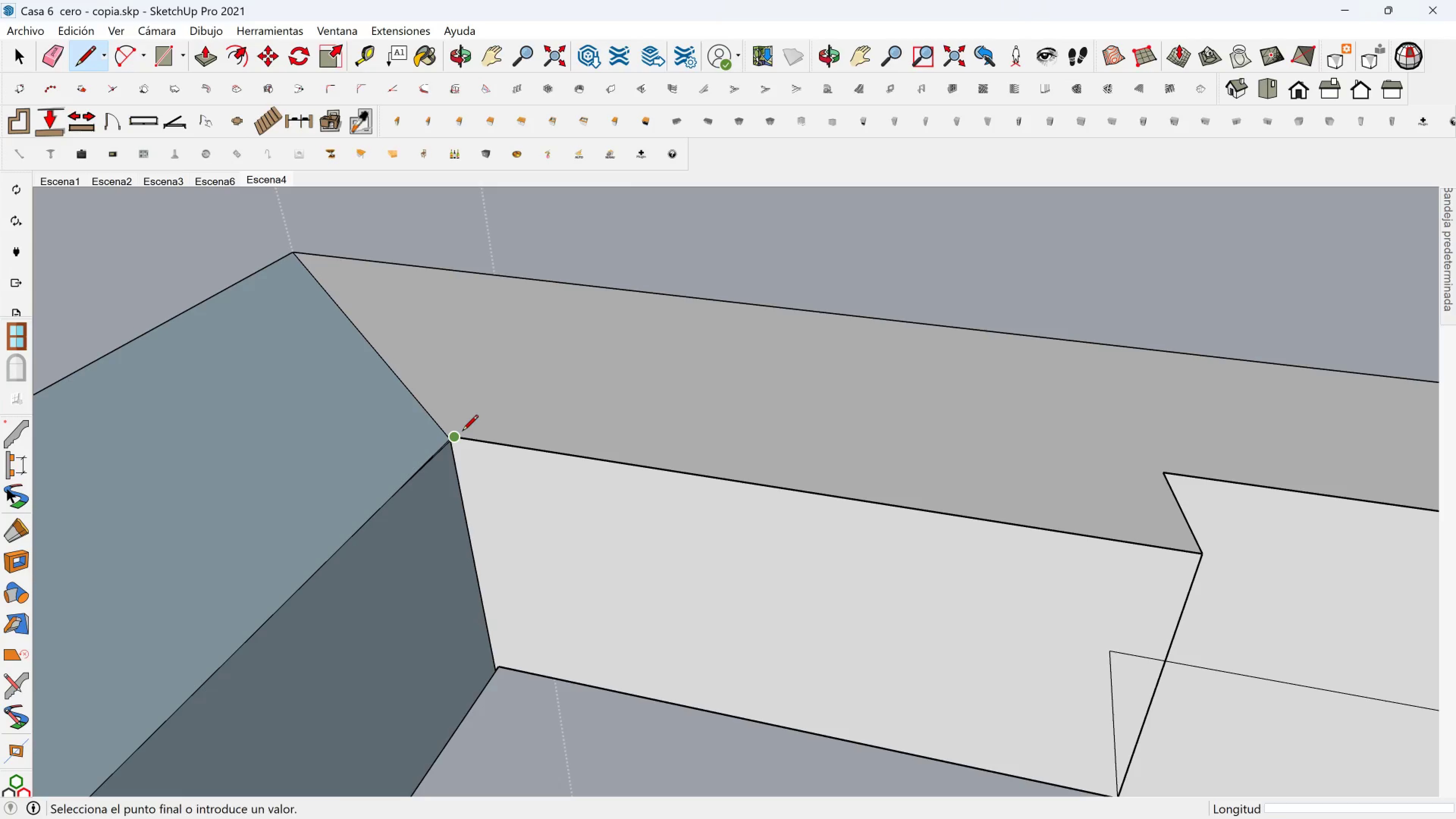 
left_click([462, 432])
 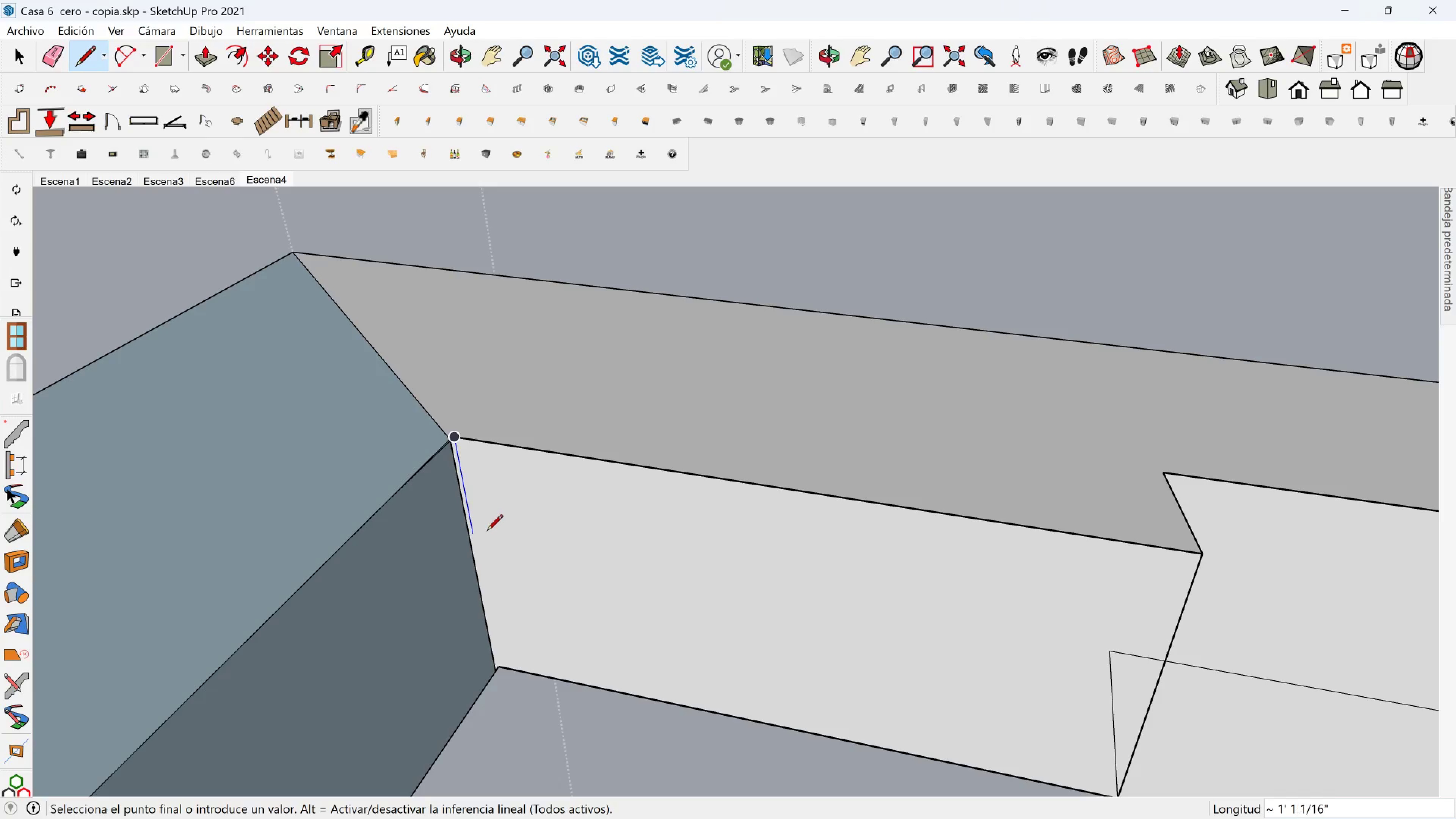 
hold_key(key=ShiftLeft, duration=0.79)
left_click([530, 658])
 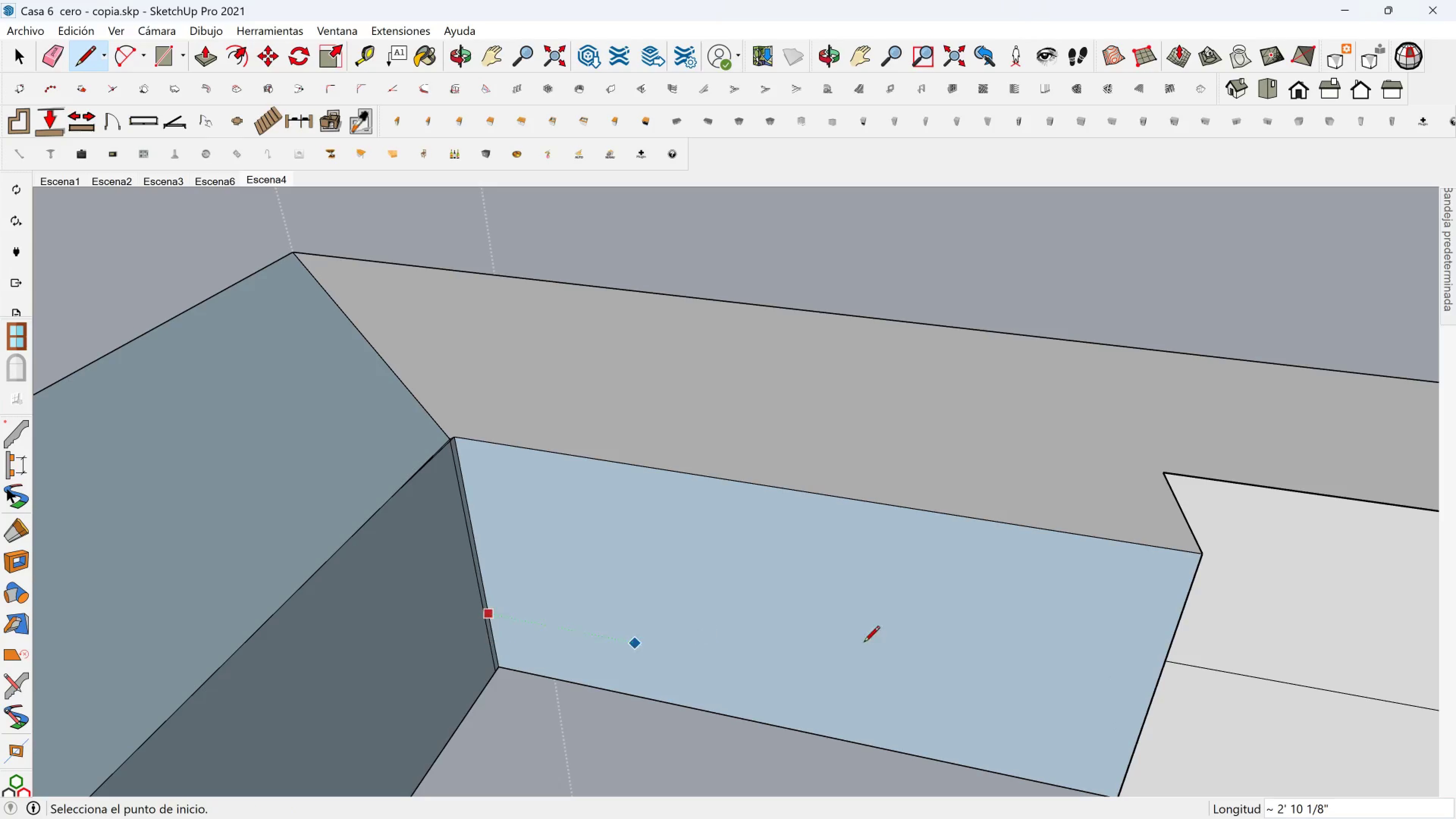 
hold_key(key=ShiftLeft, duration=0.64)
 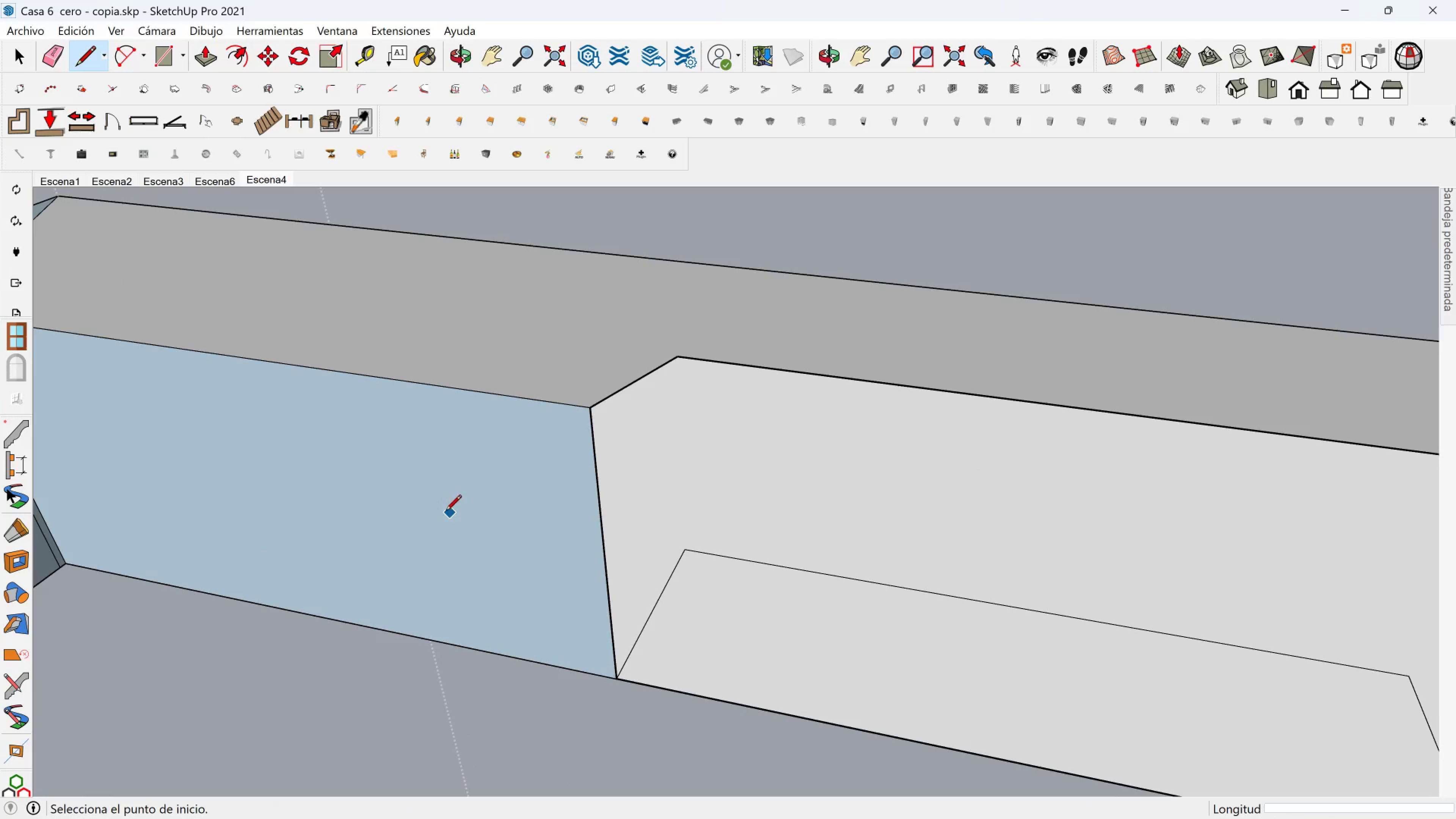 
hold_key(key=ShiftLeft, duration=0.35)
 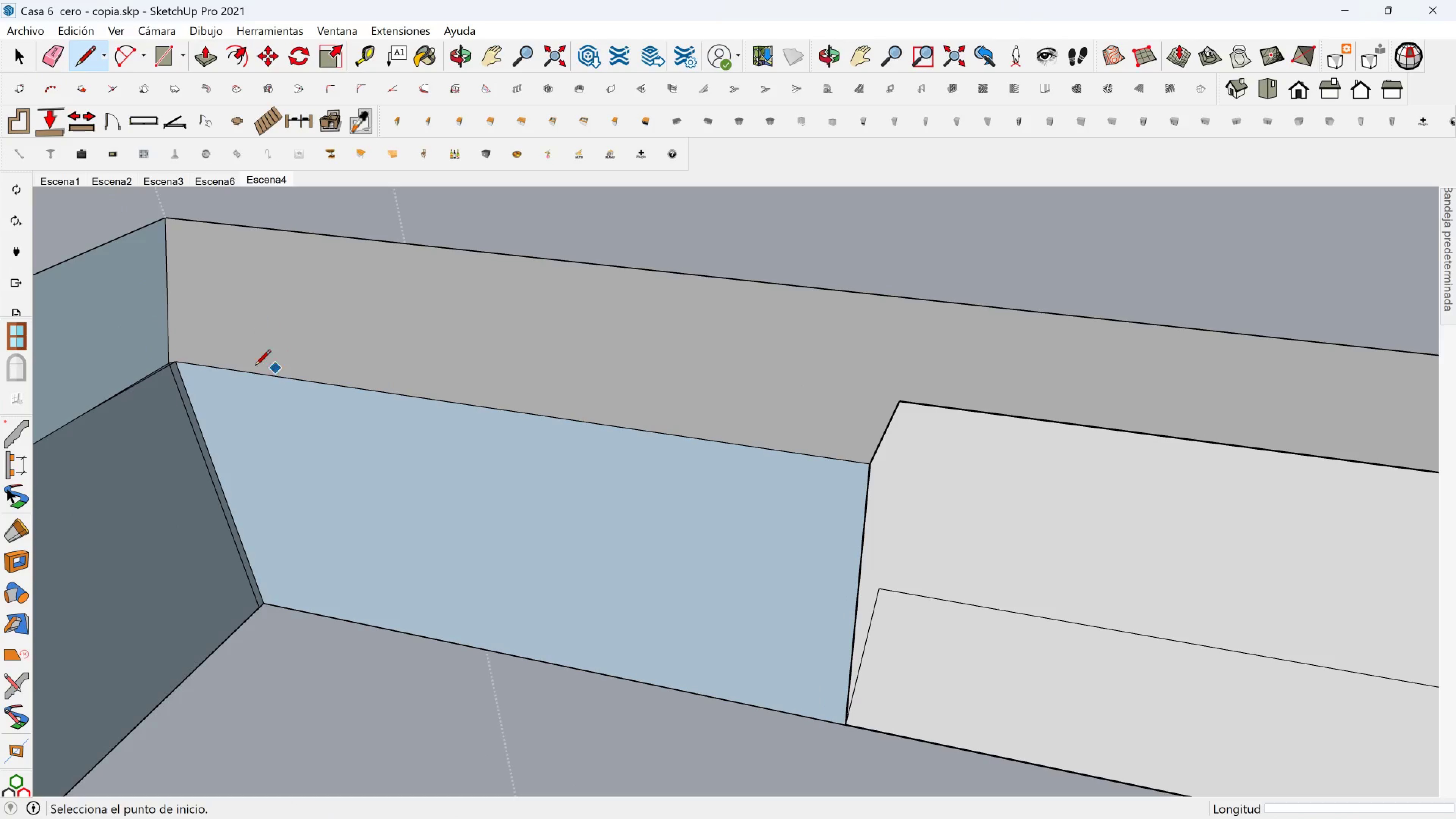 
scroll: coordinate [164, 383], scroll_direction: up, amount: 11.0
 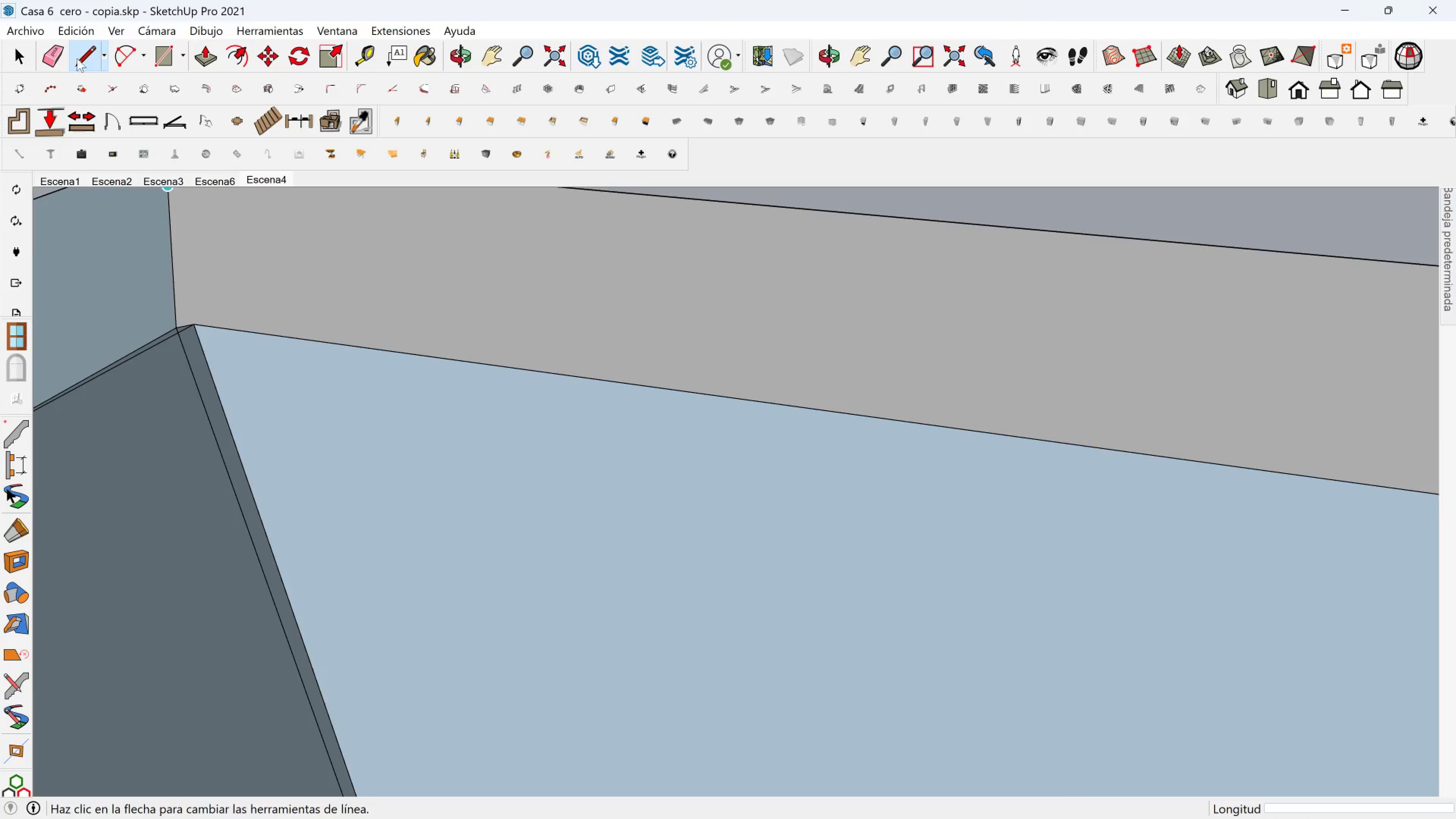 
left_click([66, 58])
 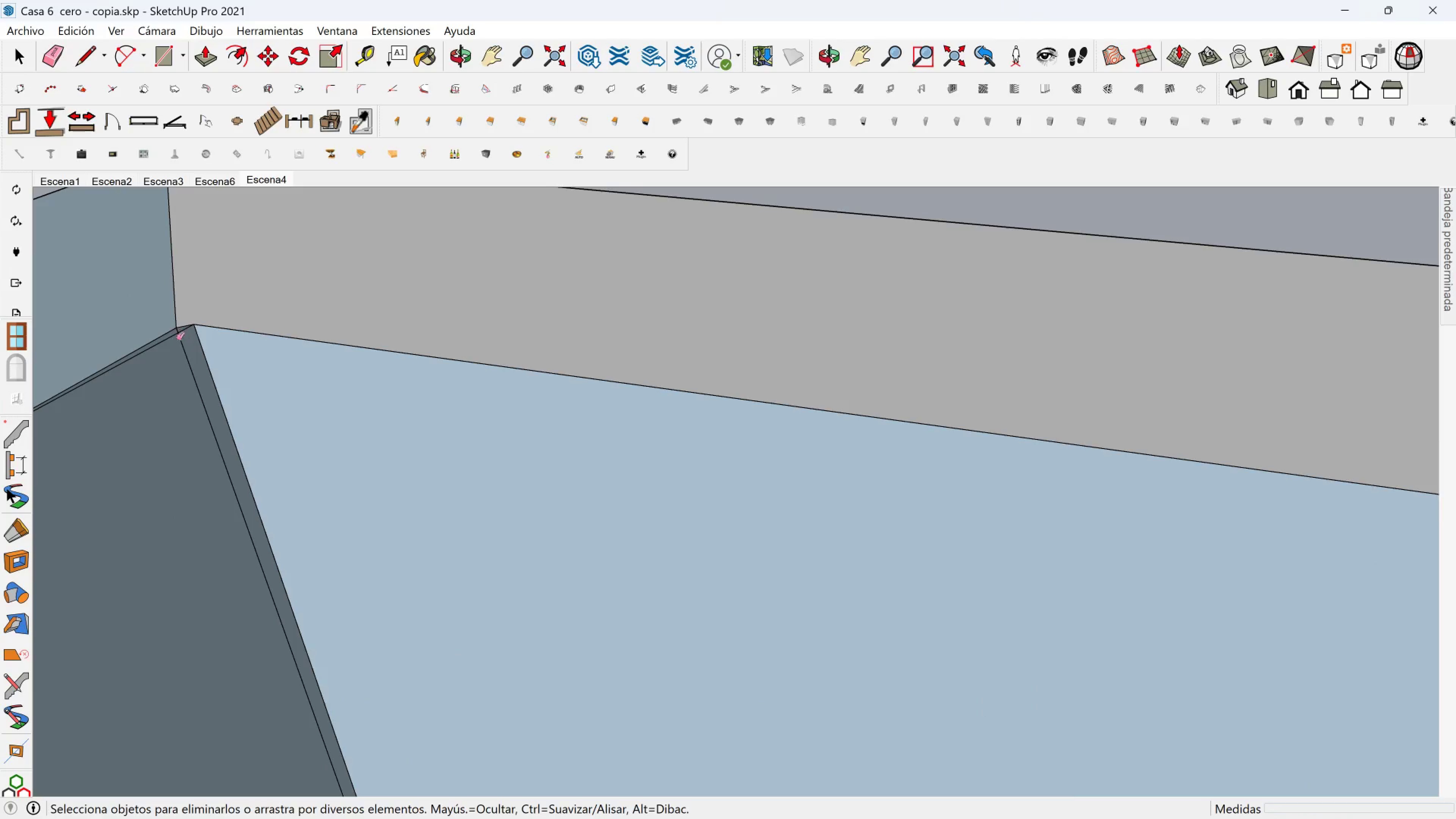 
left_click([178, 336])
 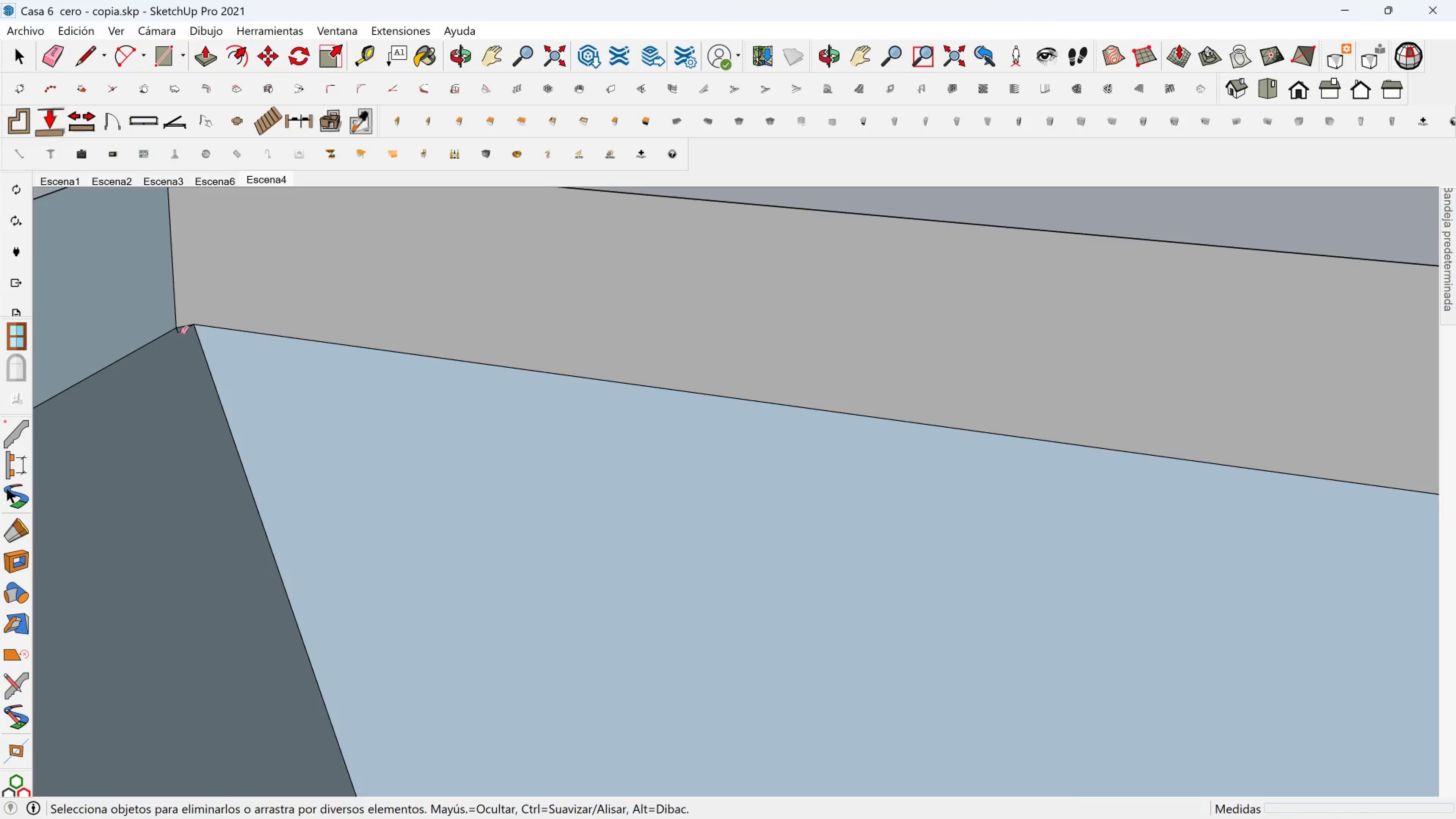 
left_click([180, 333])
 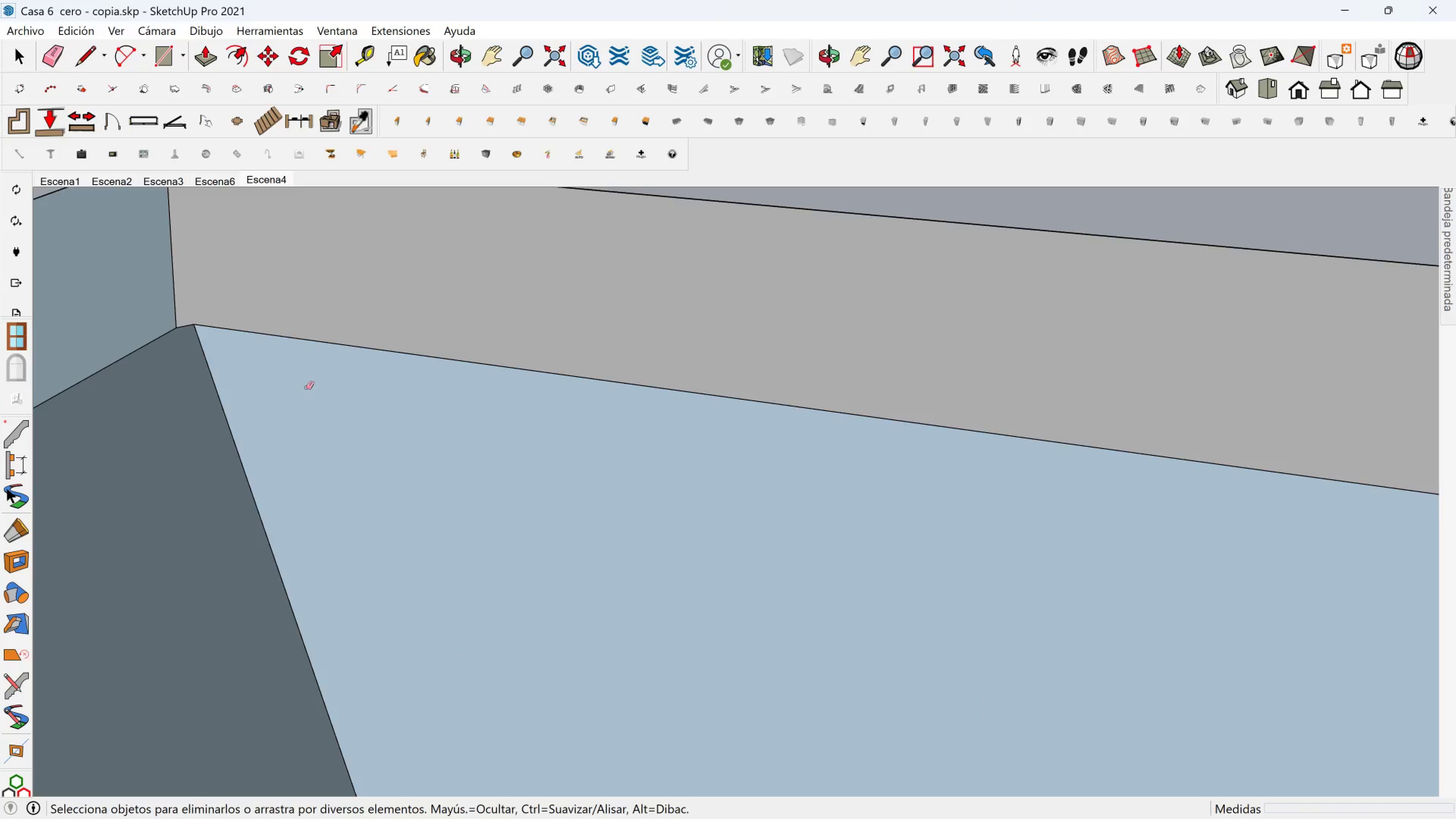 
scroll: coordinate [746, 603], scroll_direction: down, amount: 10.0
 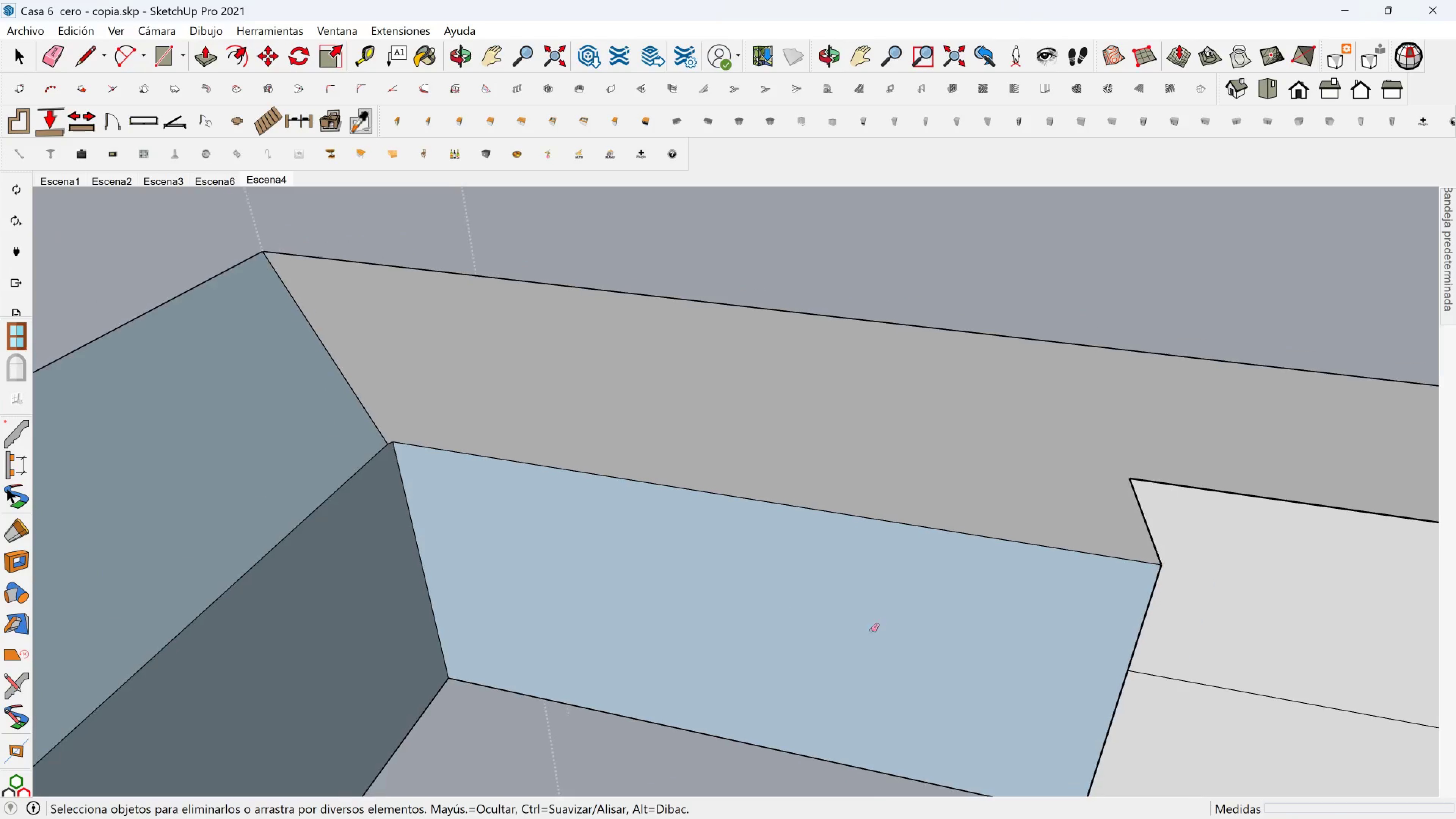 
hold_key(key=ShiftLeft, duration=0.54)
 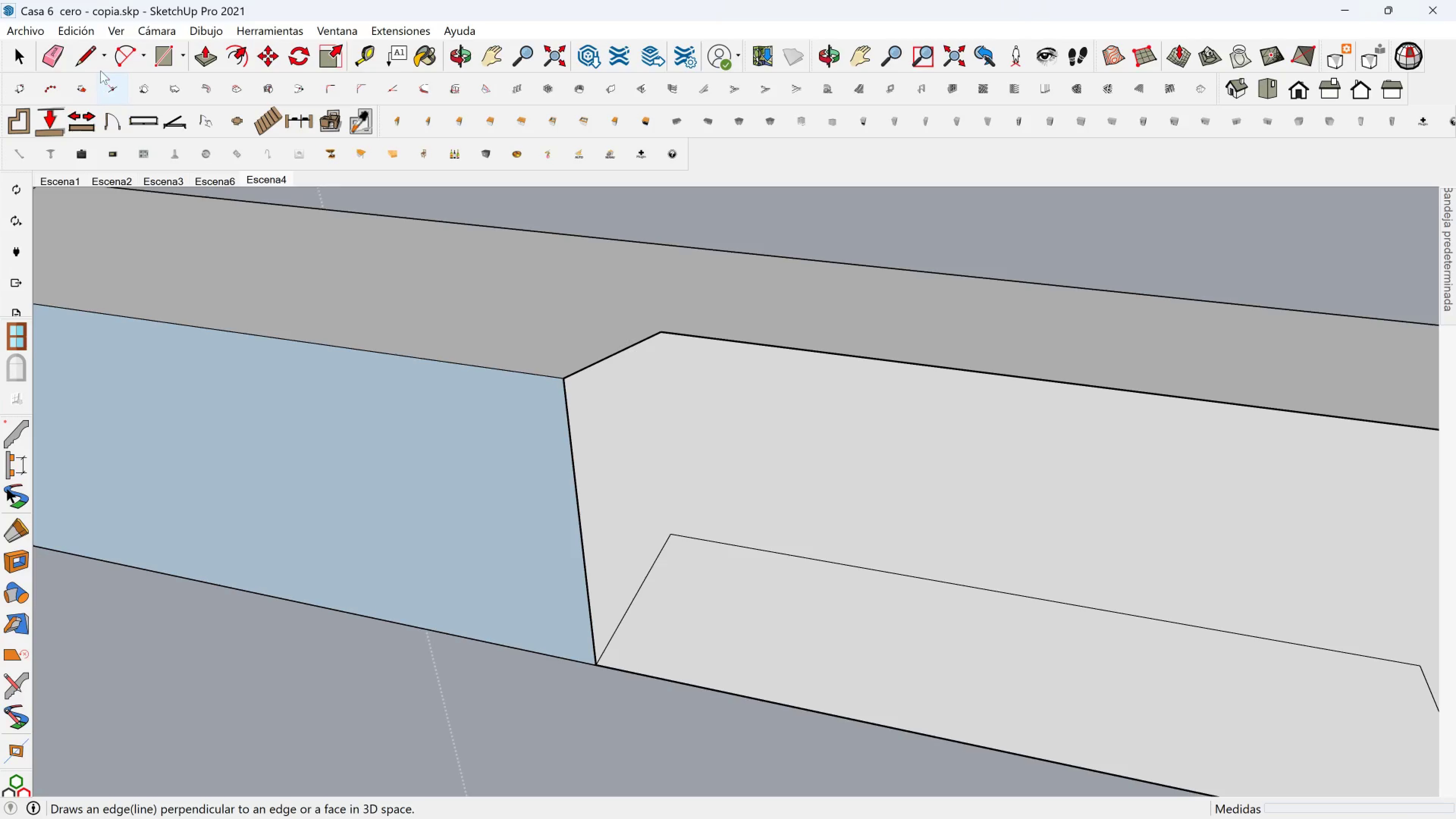 
left_click([91, 52])
 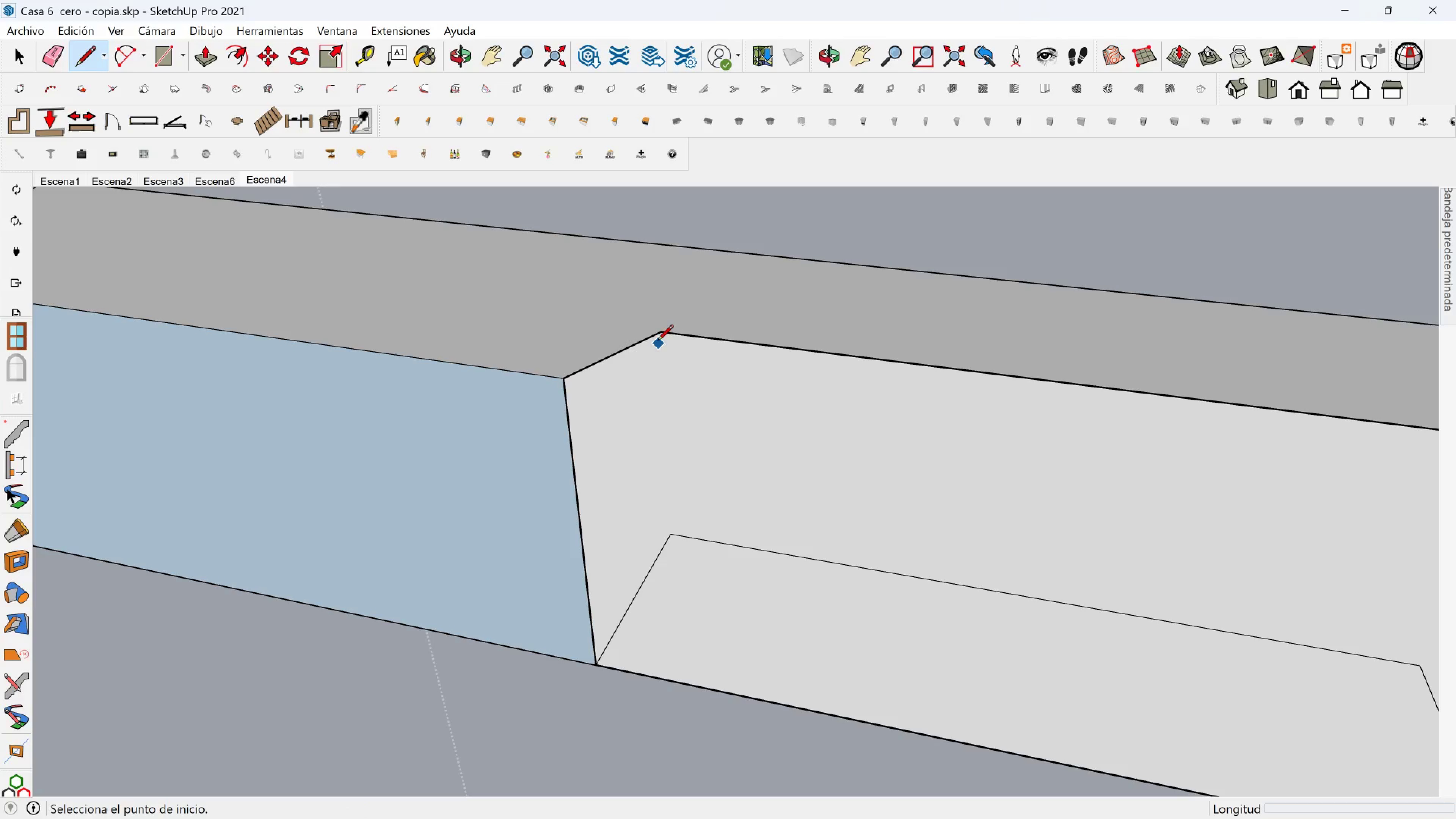 
left_click([658, 334])
 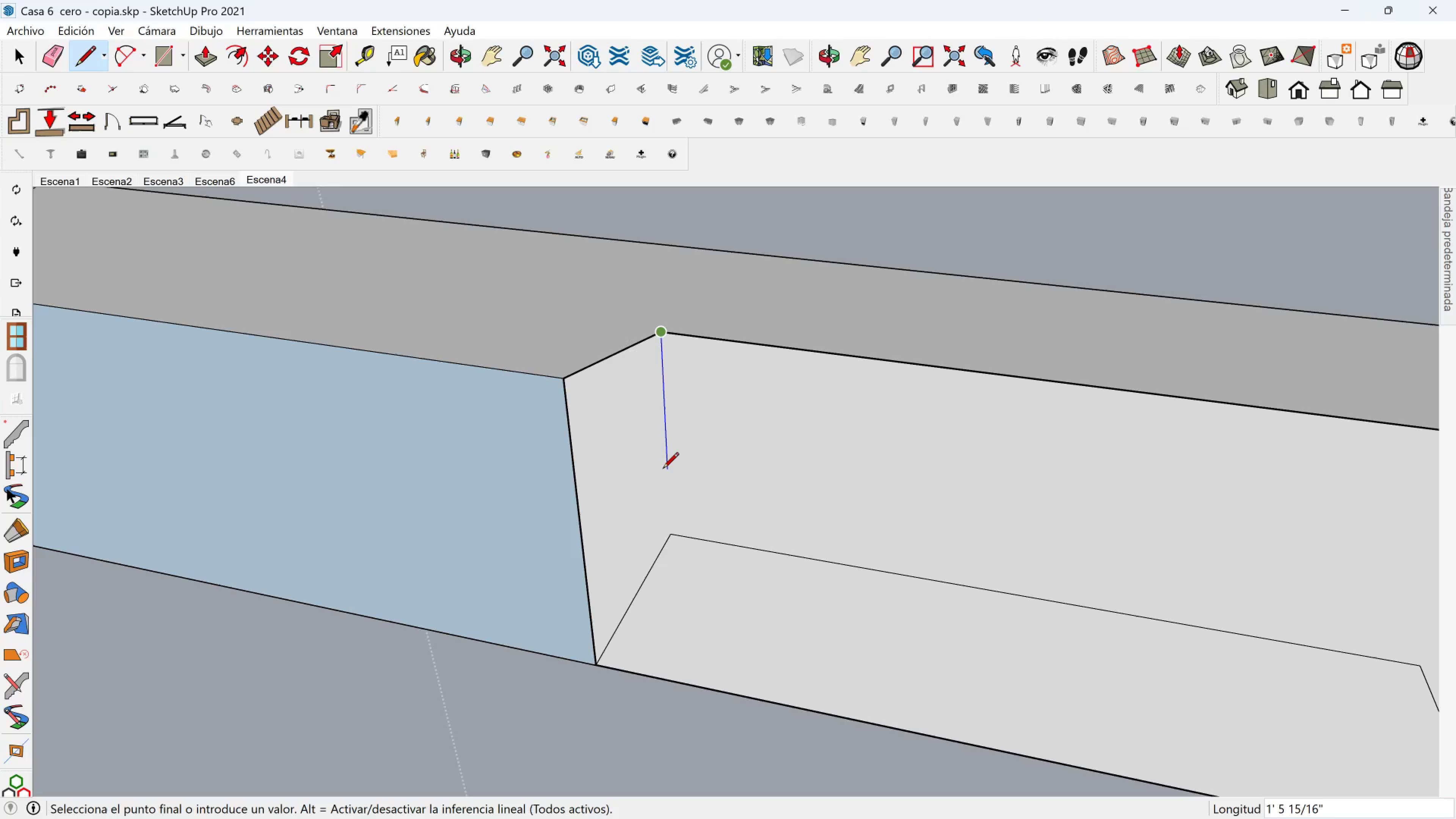 
hold_key(key=ShiftLeft, duration=0.57)
left_click([724, 615])
 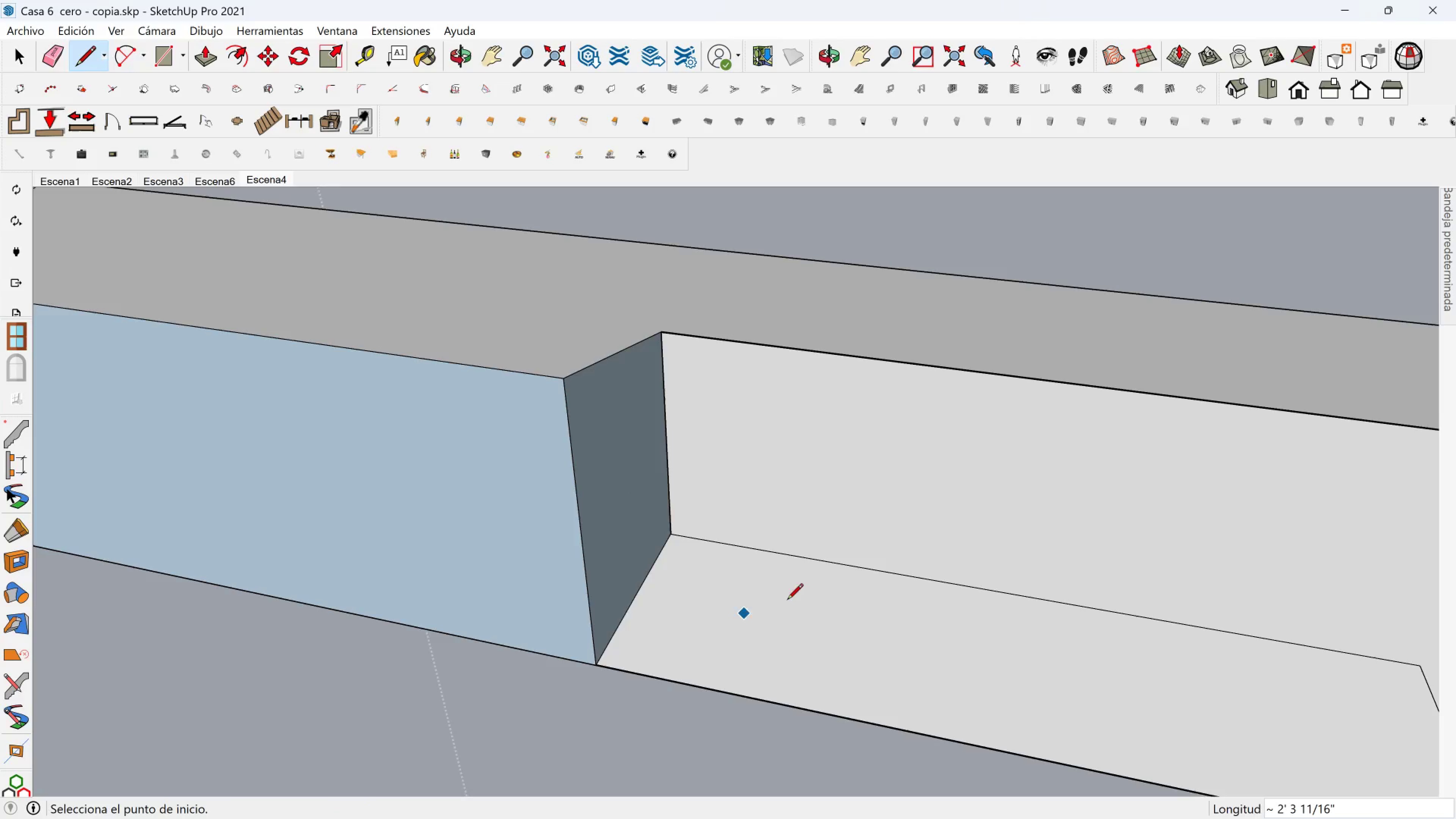 
scroll: coordinate [811, 612], scroll_direction: down, amount: 1.0
 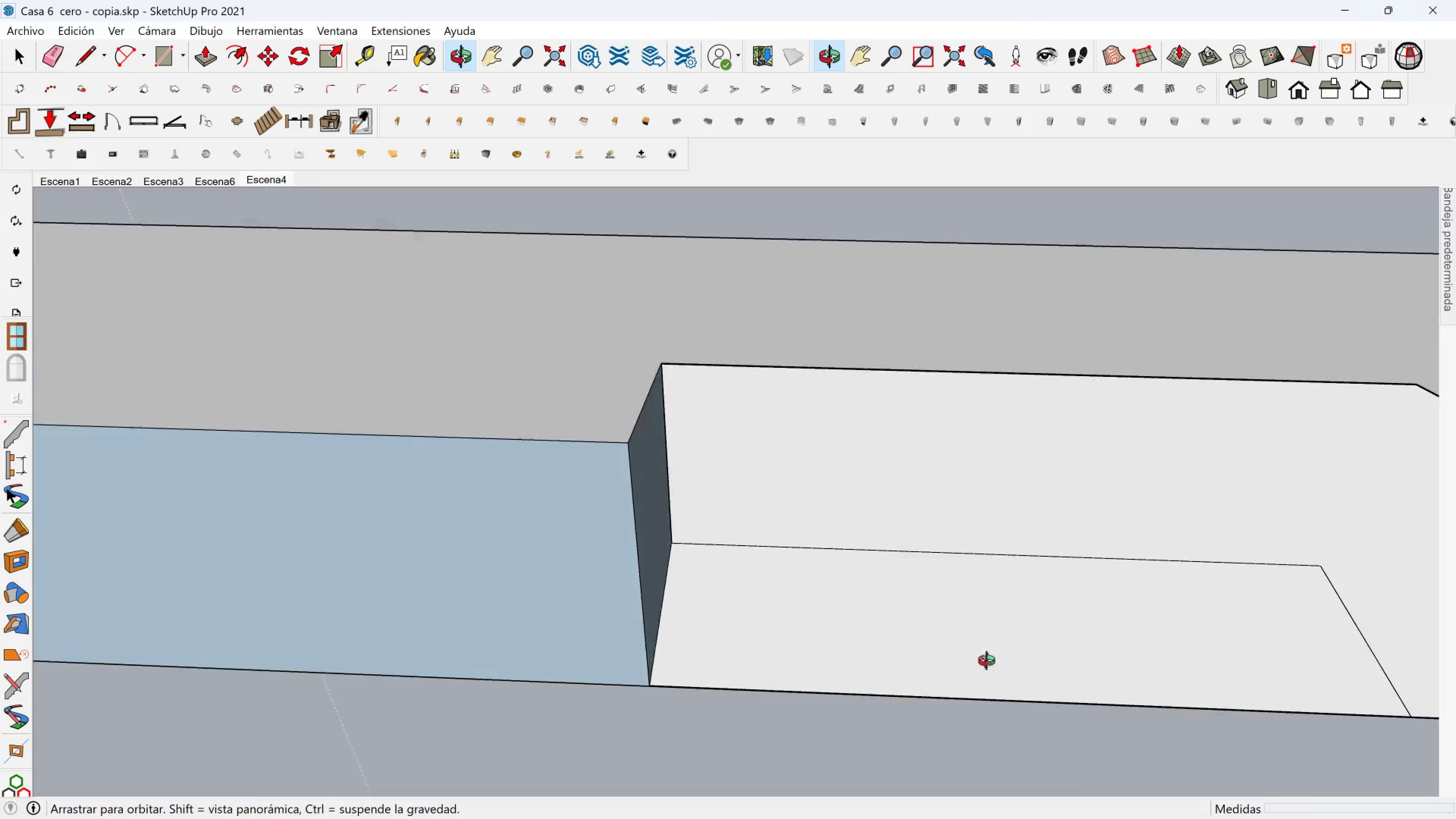 
hold_key(key=ShiftLeft, duration=0.46)
 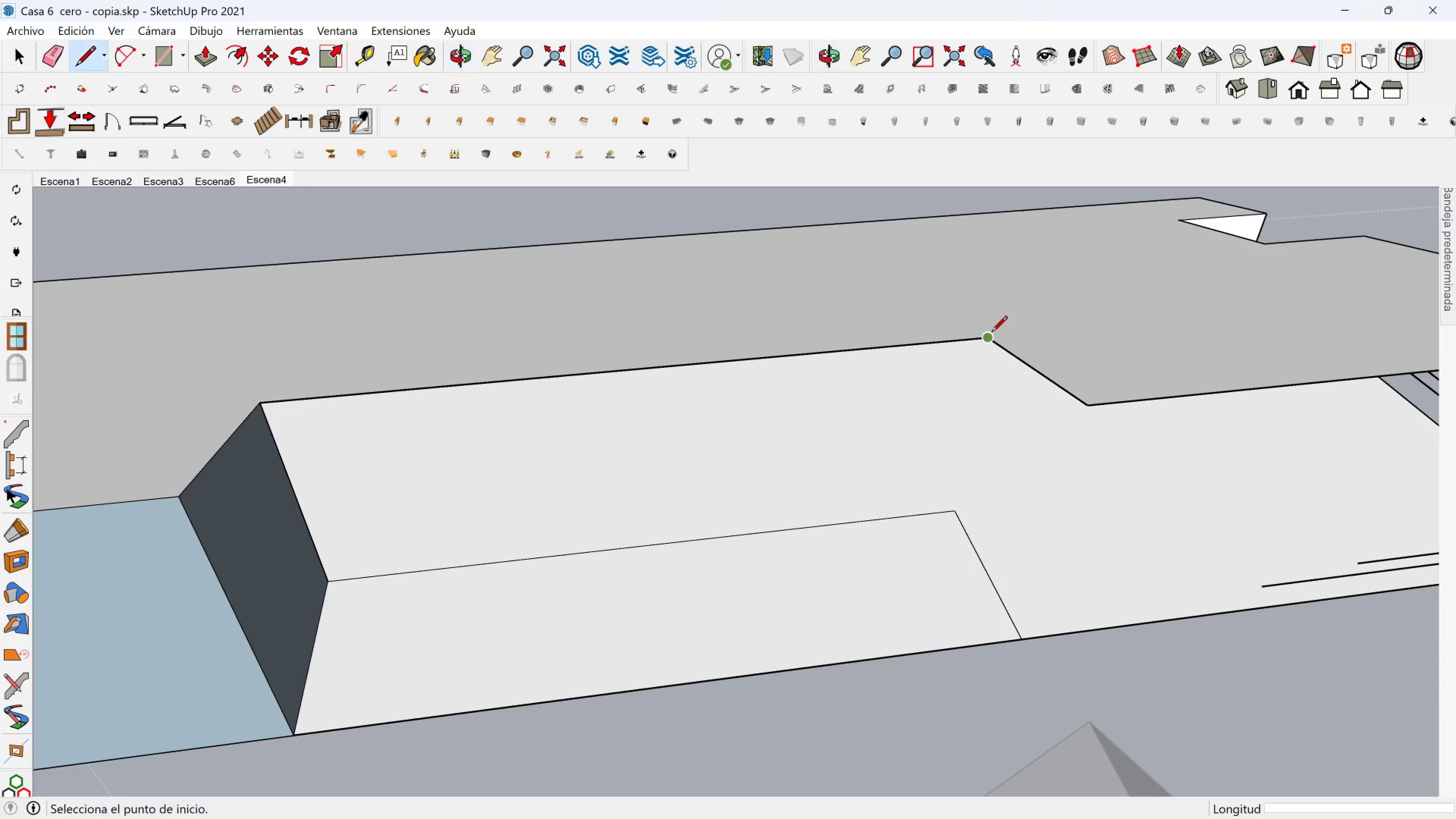 
left_click([992, 333])
 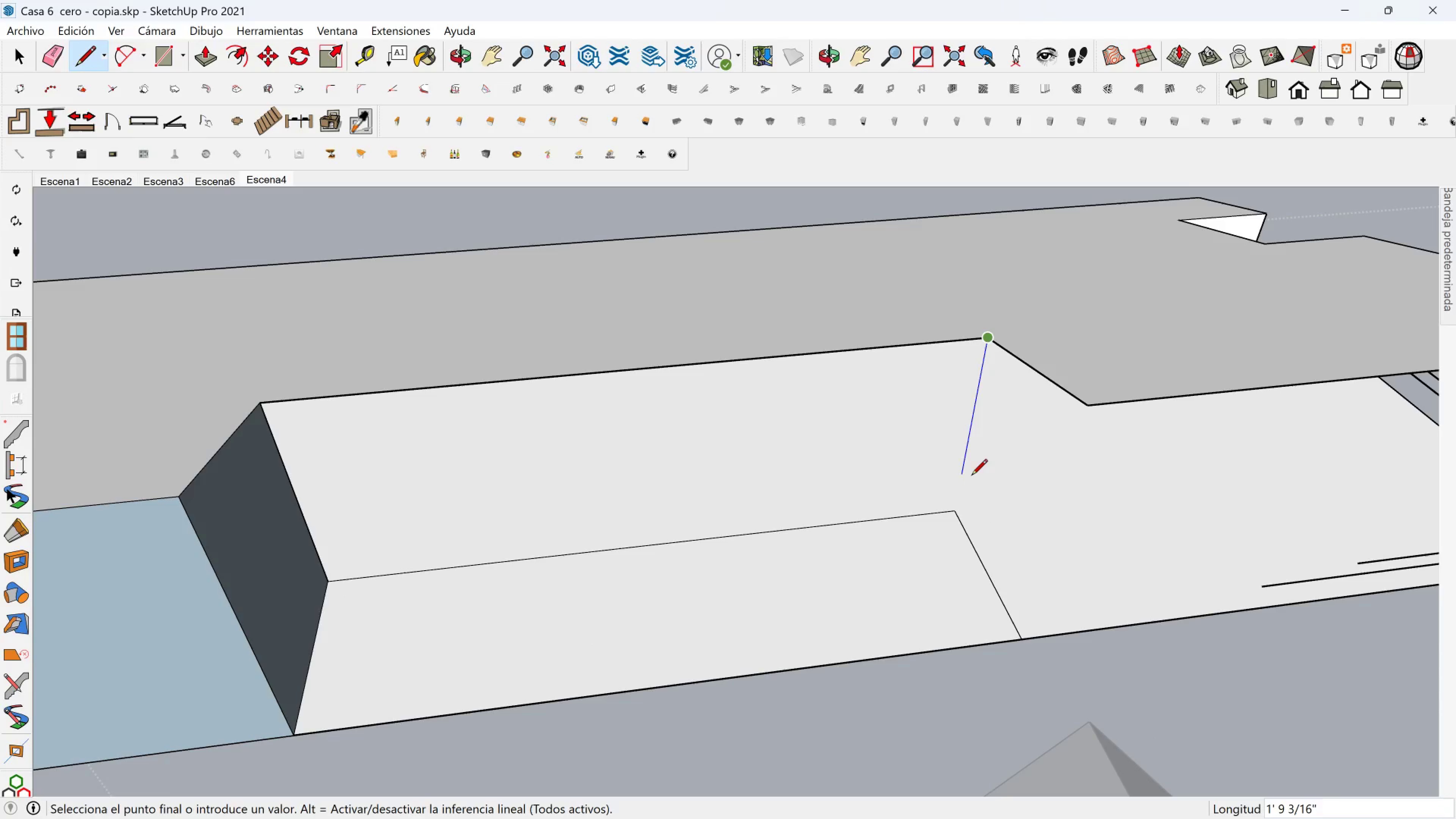 
hold_key(key=ShiftLeft, duration=0.57)
left_click([868, 587])
 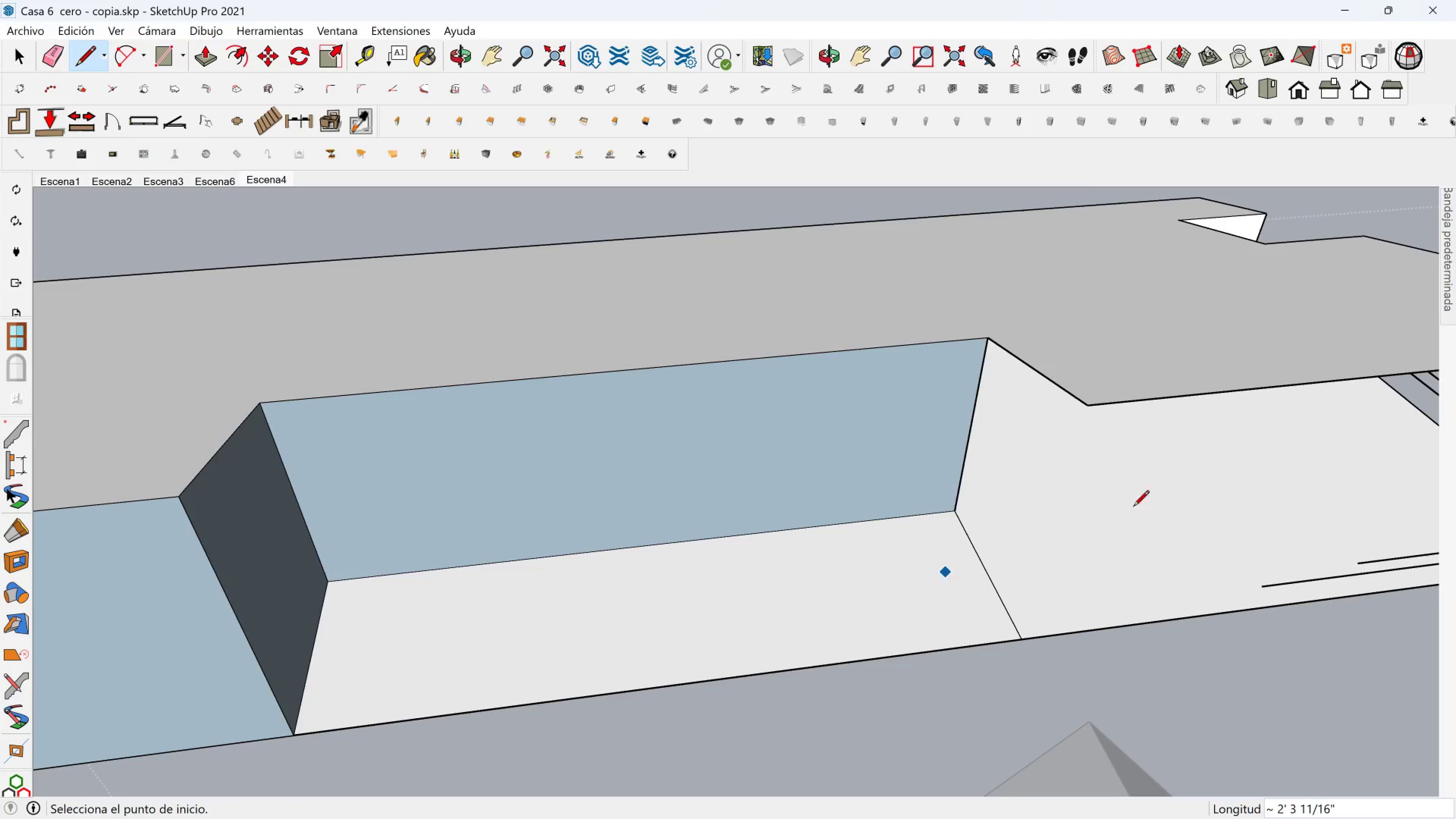 
hold_key(key=ShiftLeft, duration=0.32)
 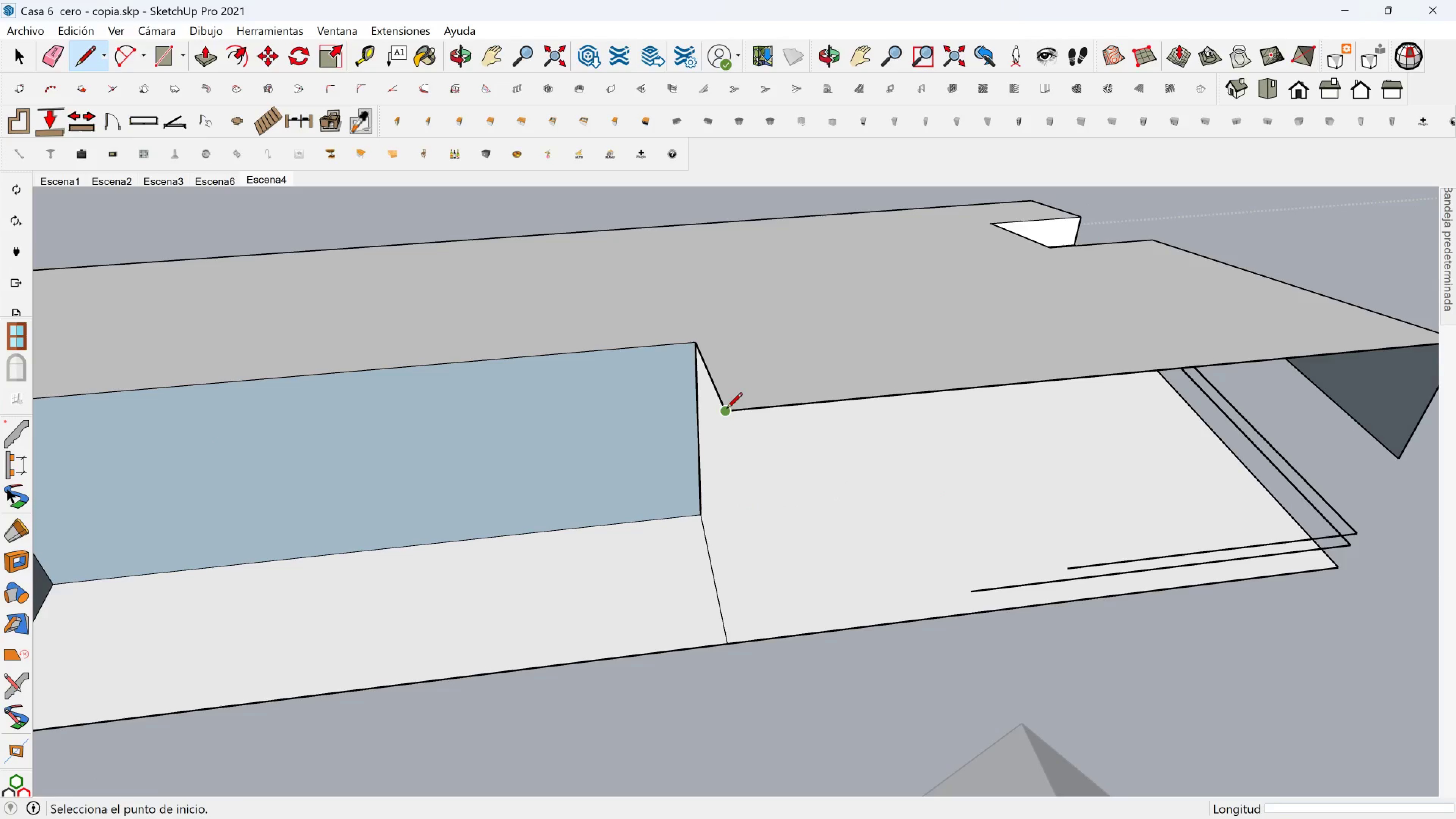 
left_click([727, 410])
 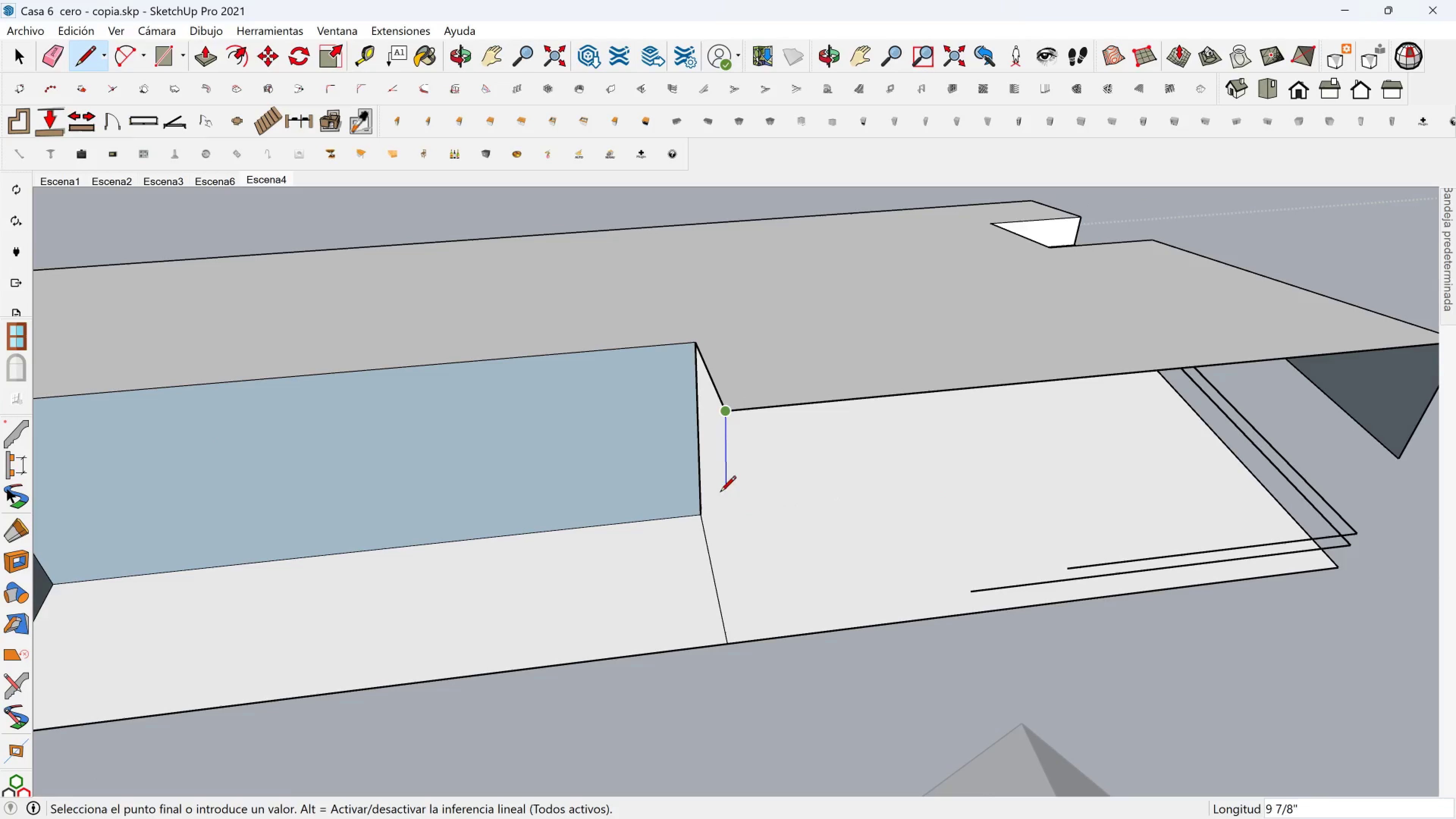 
hold_key(key=ShiftLeft, duration=0.78)
 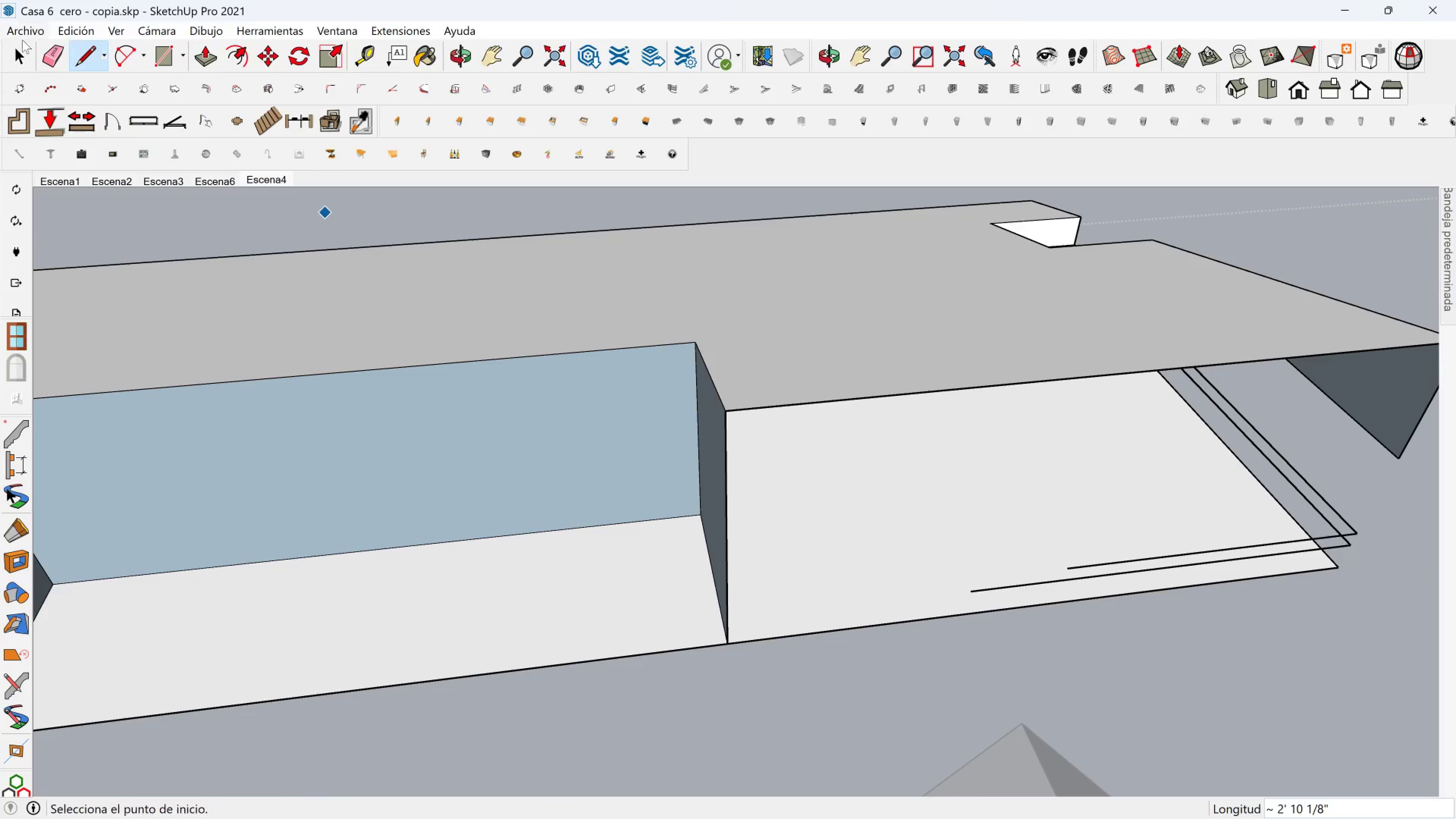 
left_click([53, 66])
 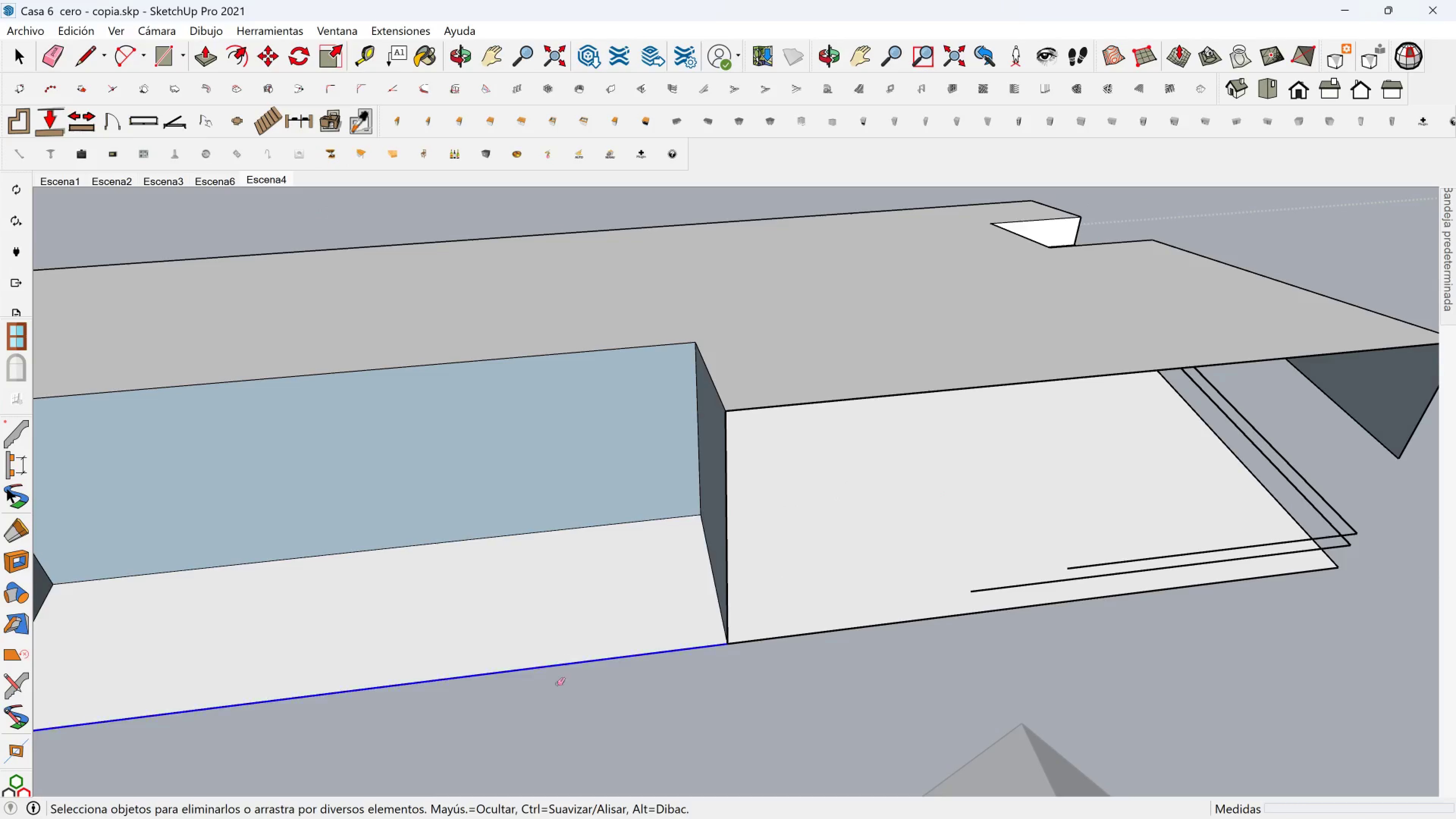 
hold_key(key=ShiftLeft, duration=0.37)
 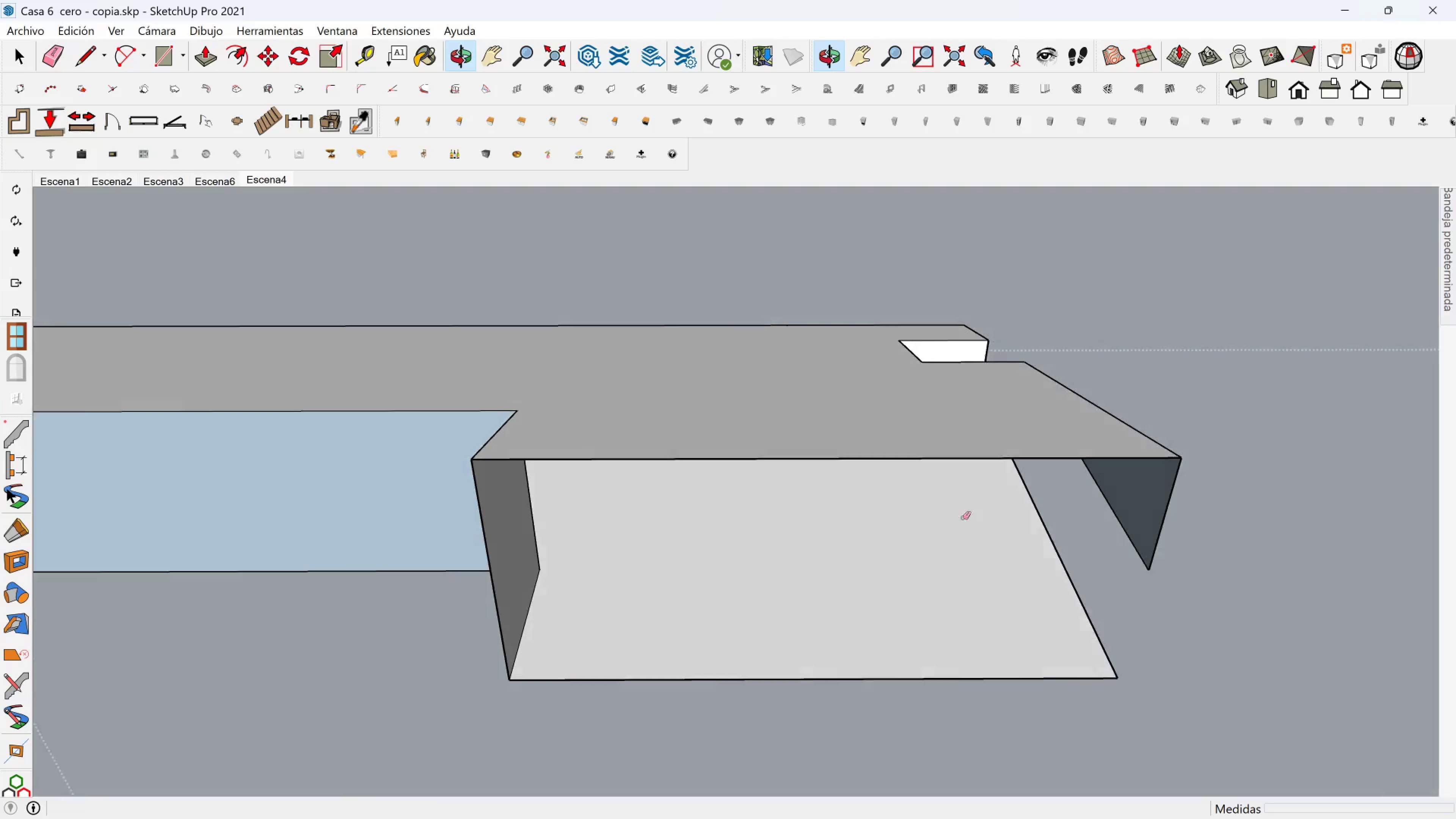 
wait(6.2)
 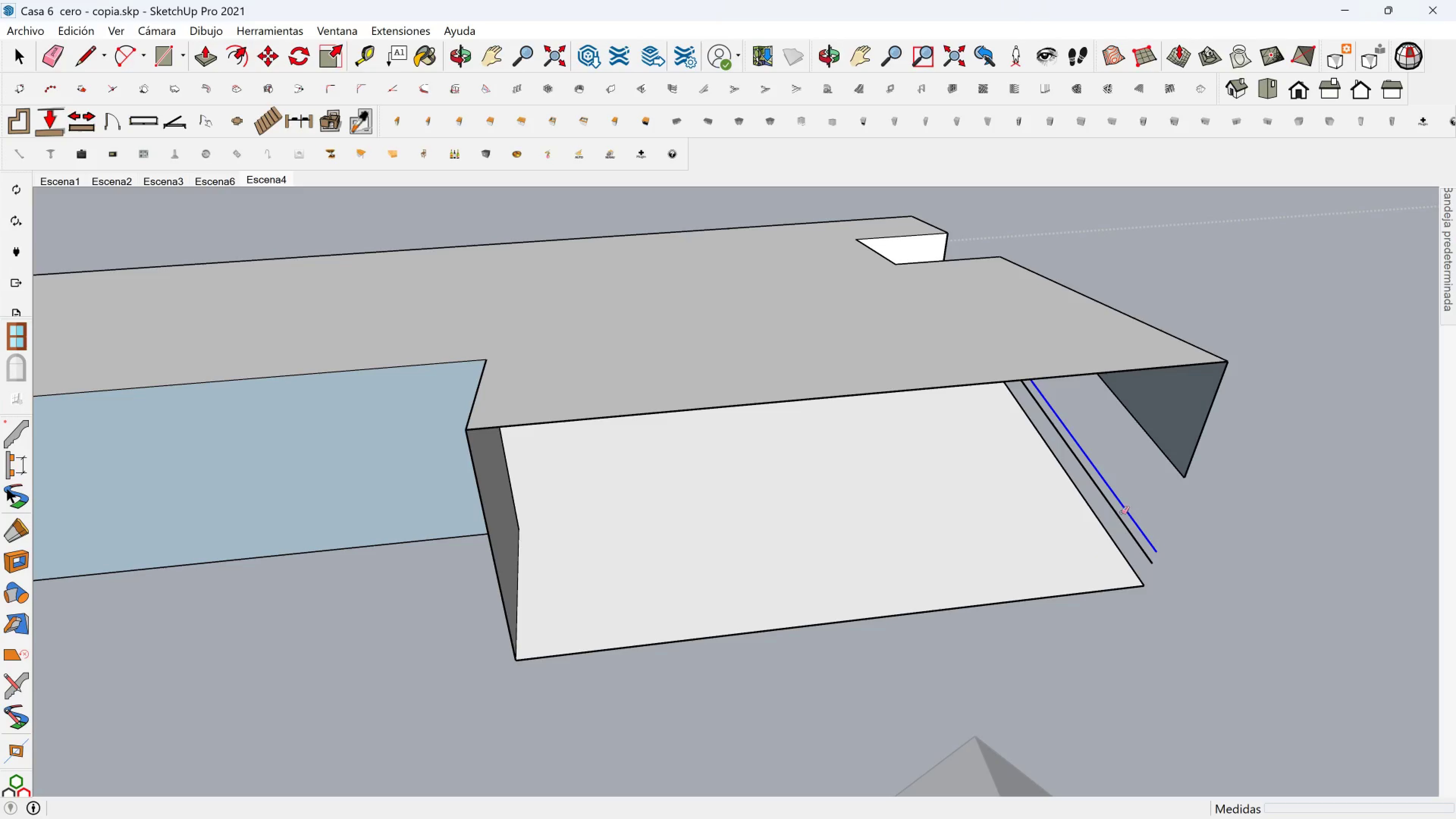 
hold_key(key=ShiftLeft, duration=0.34)
 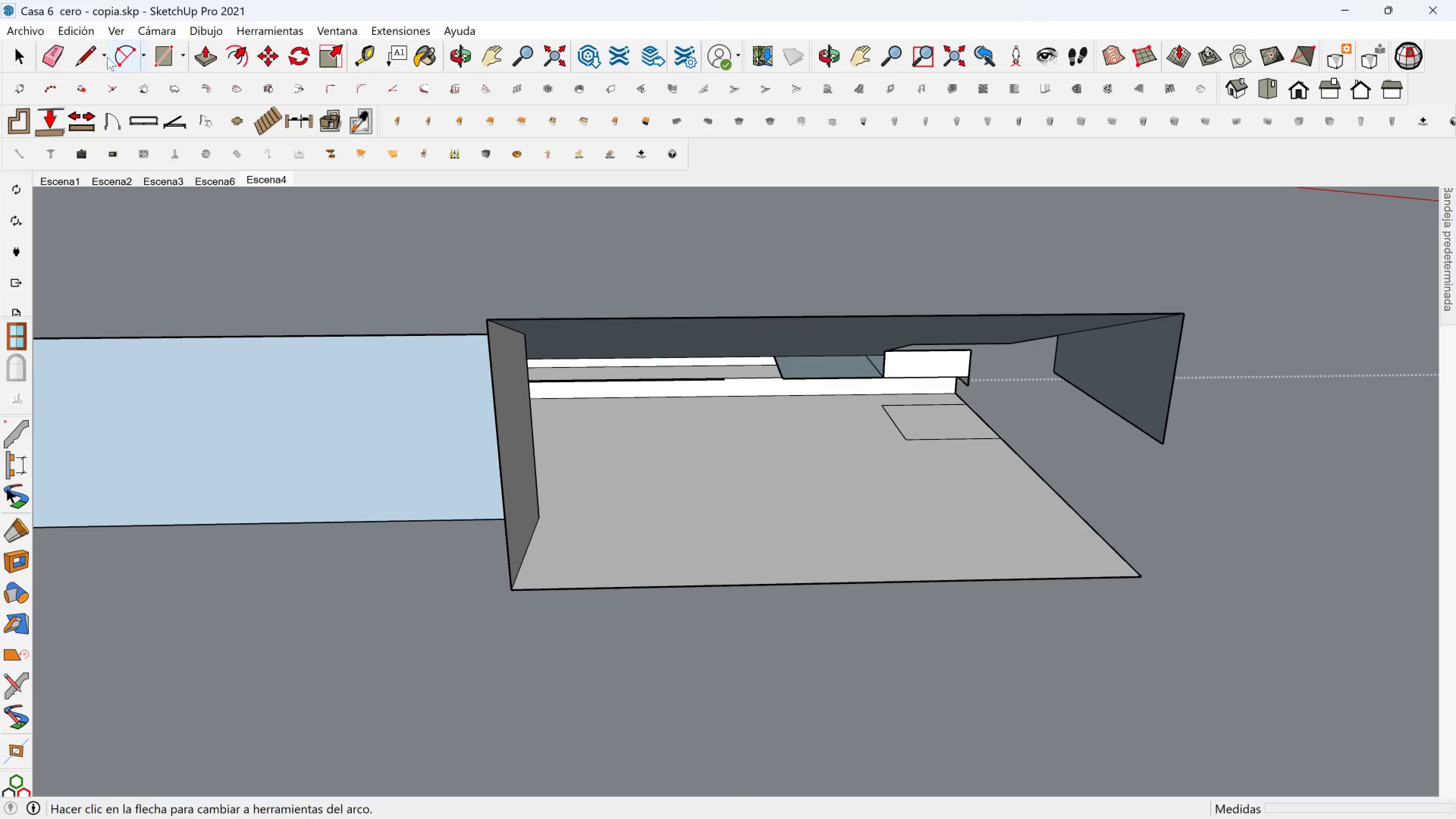 
left_click([79, 52])
 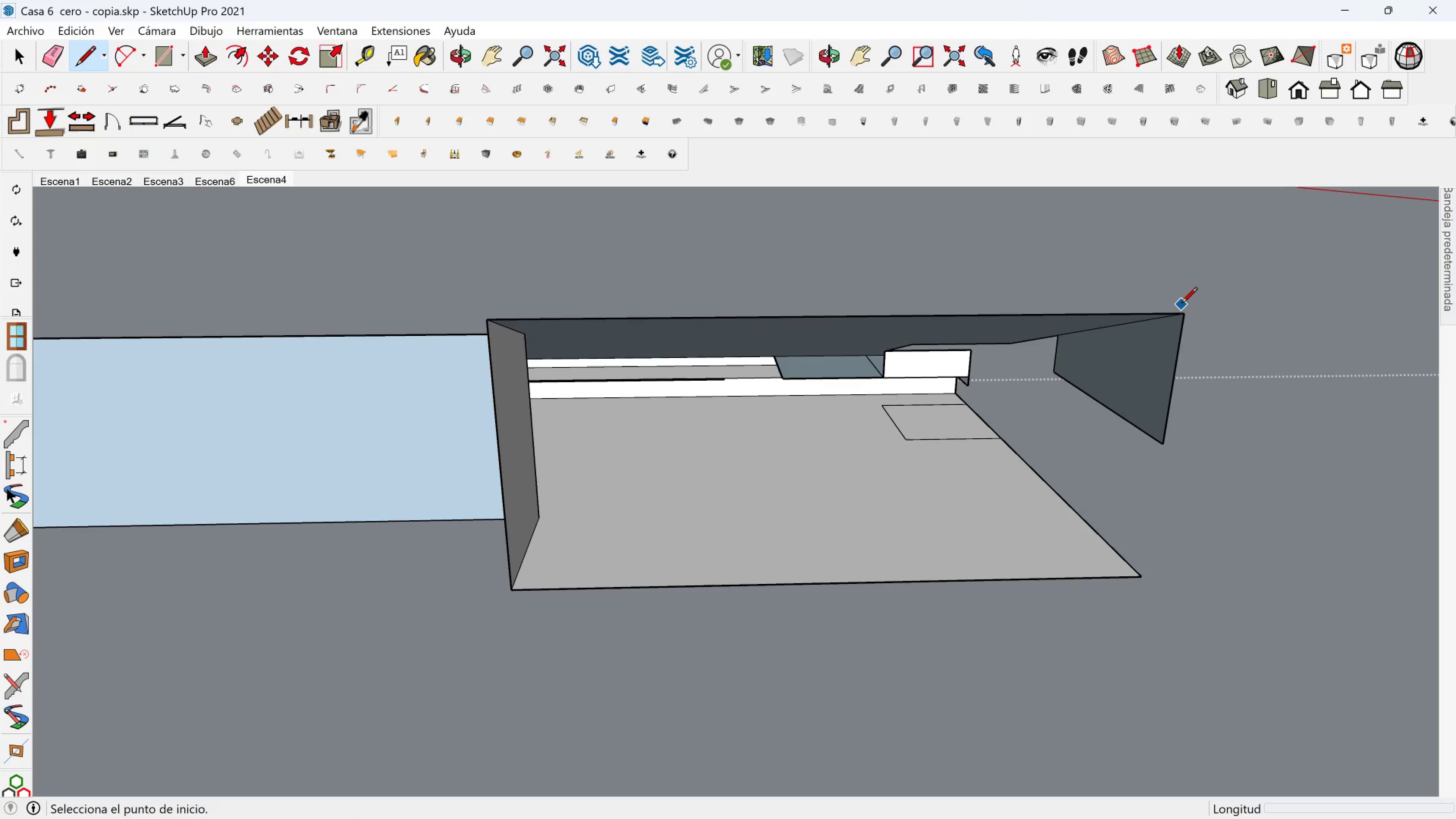 
left_click([1182, 313])
 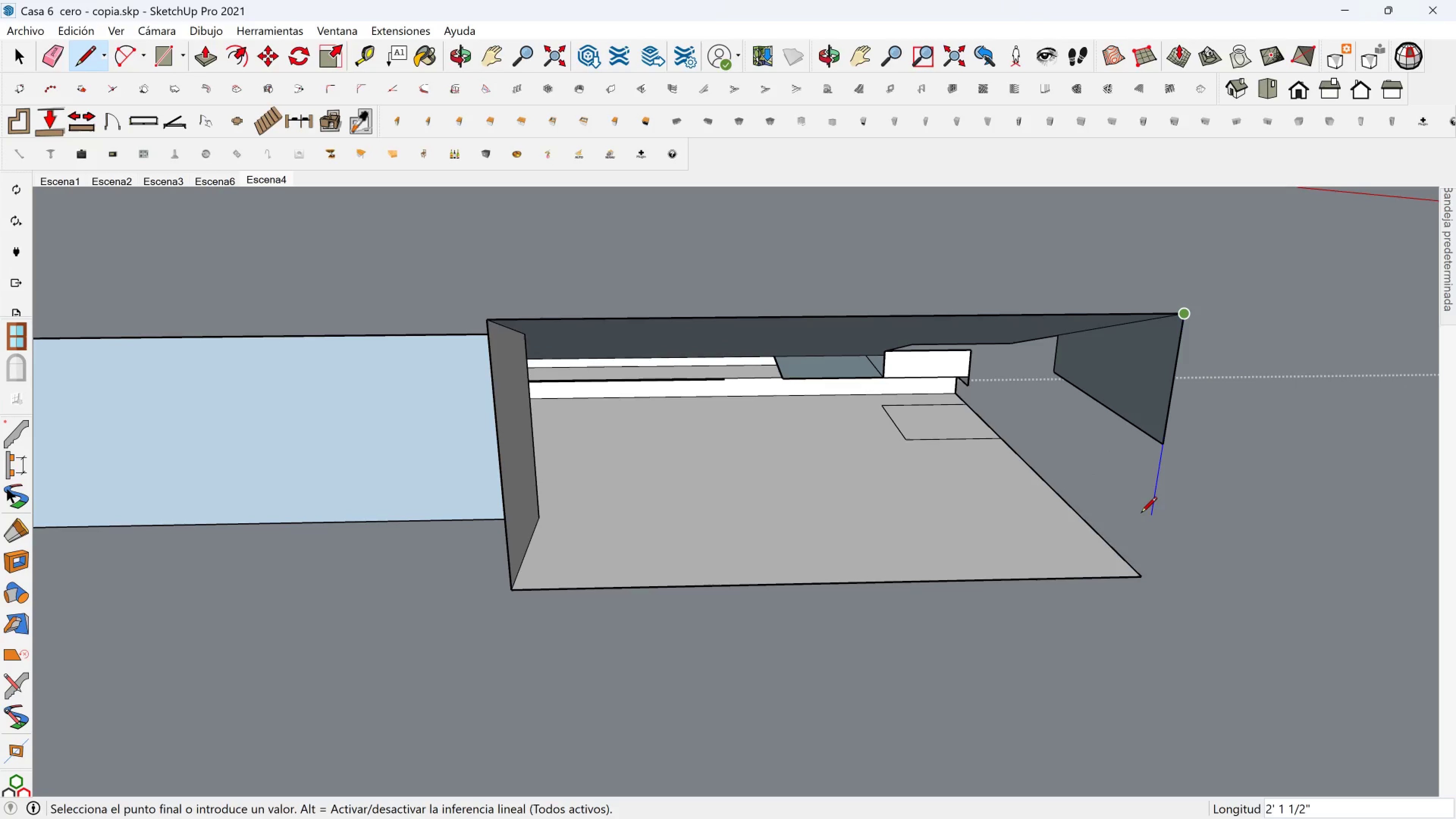 
hold_key(key=ShiftLeft, duration=0.7)
left_click([1040, 562])
 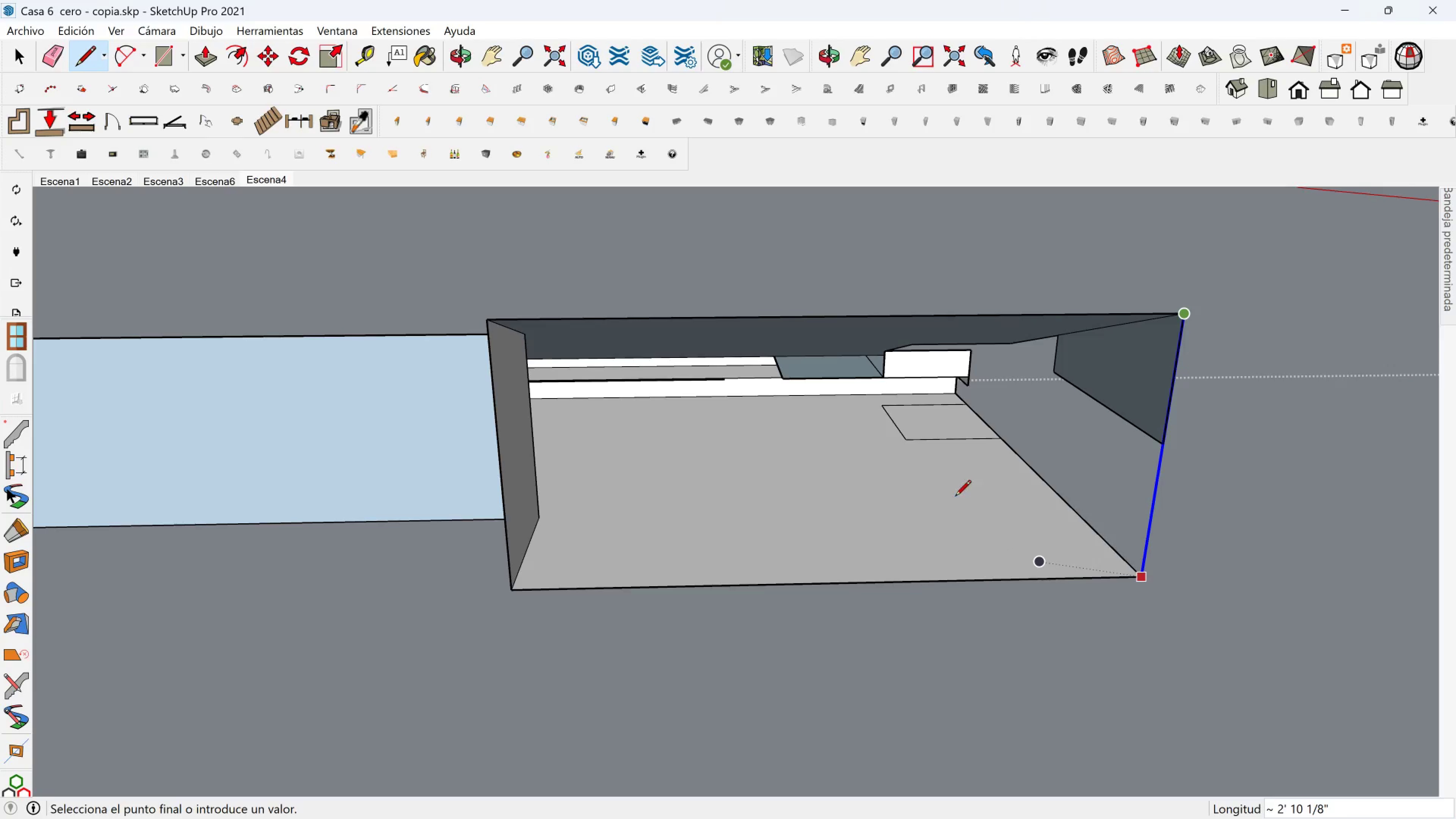 
hold_key(key=ShiftLeft, duration=0.47)
 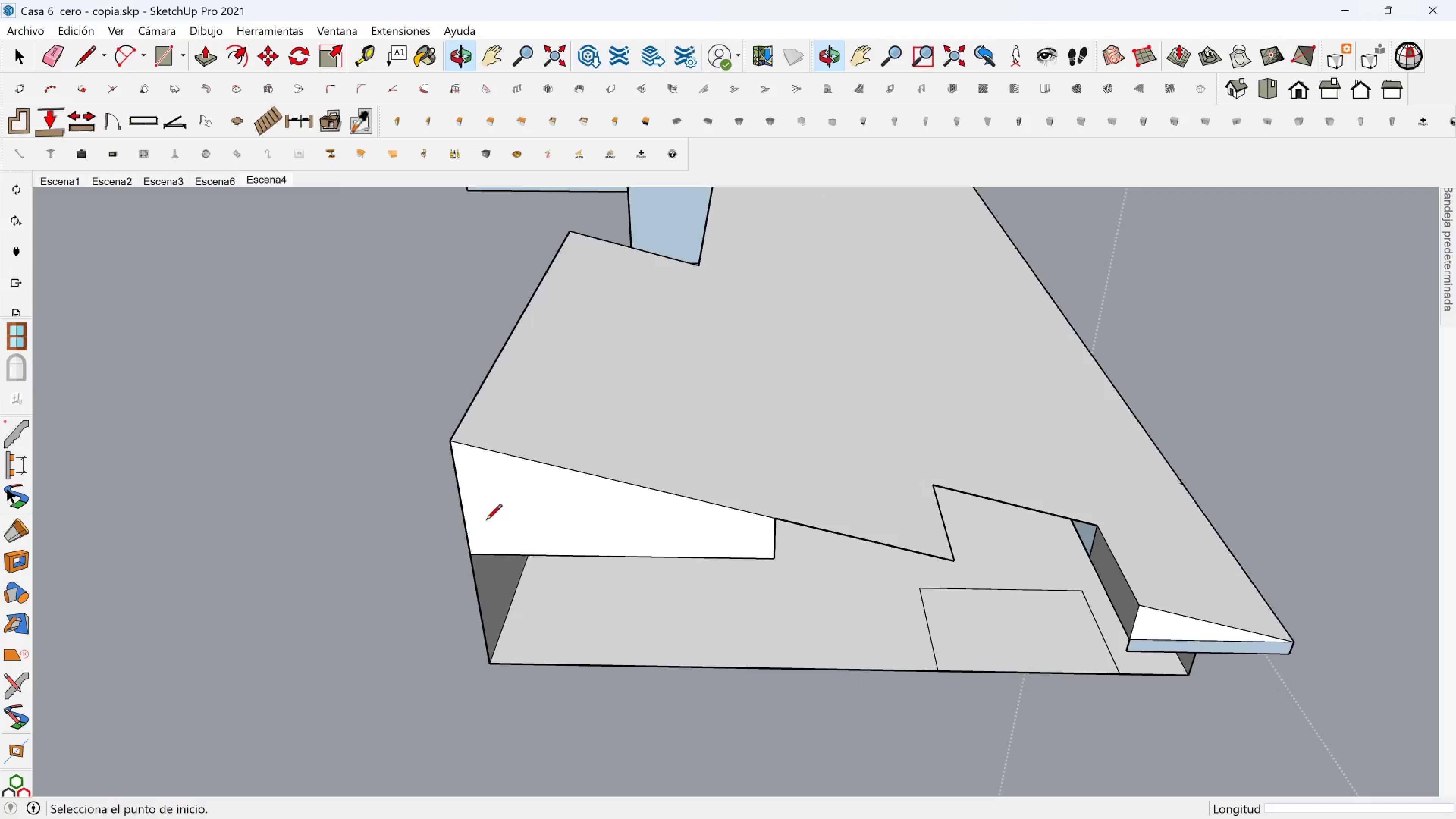 
hold_key(key=ShiftLeft, duration=0.52)
 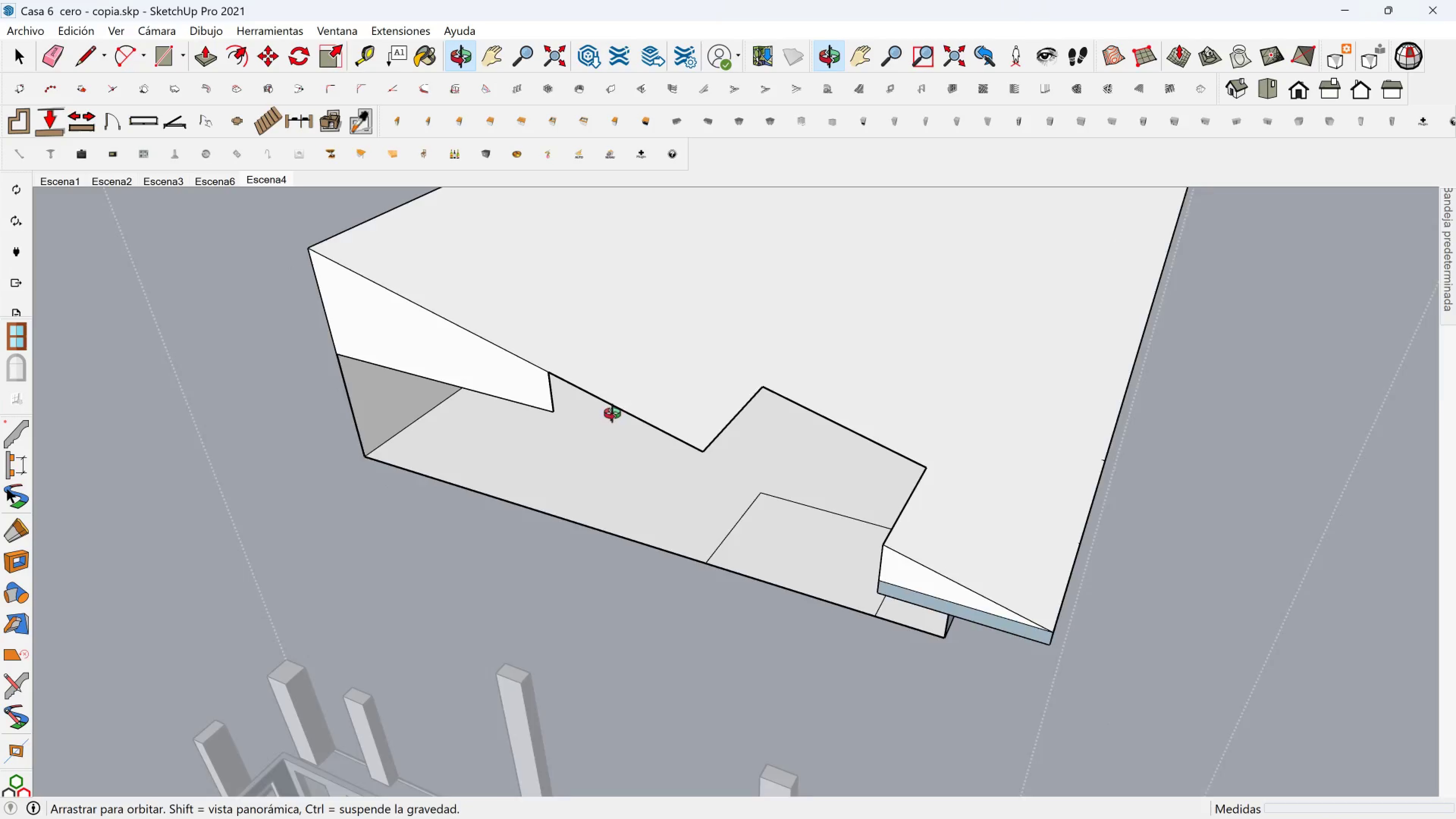 
scroll: coordinate [756, 415], scroll_direction: down, amount: 3.0
 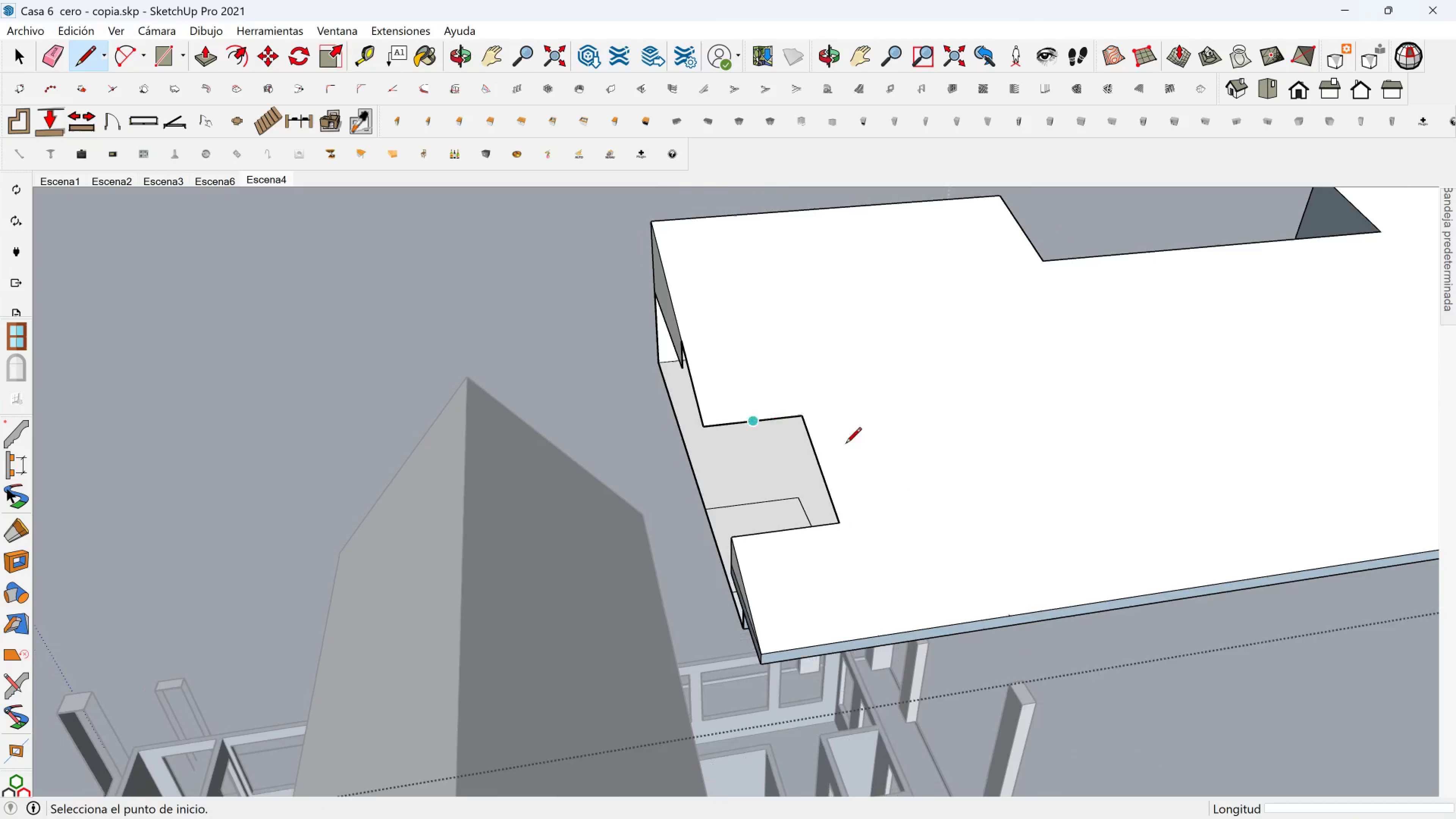 
key(Shift+ShiftLeft)
 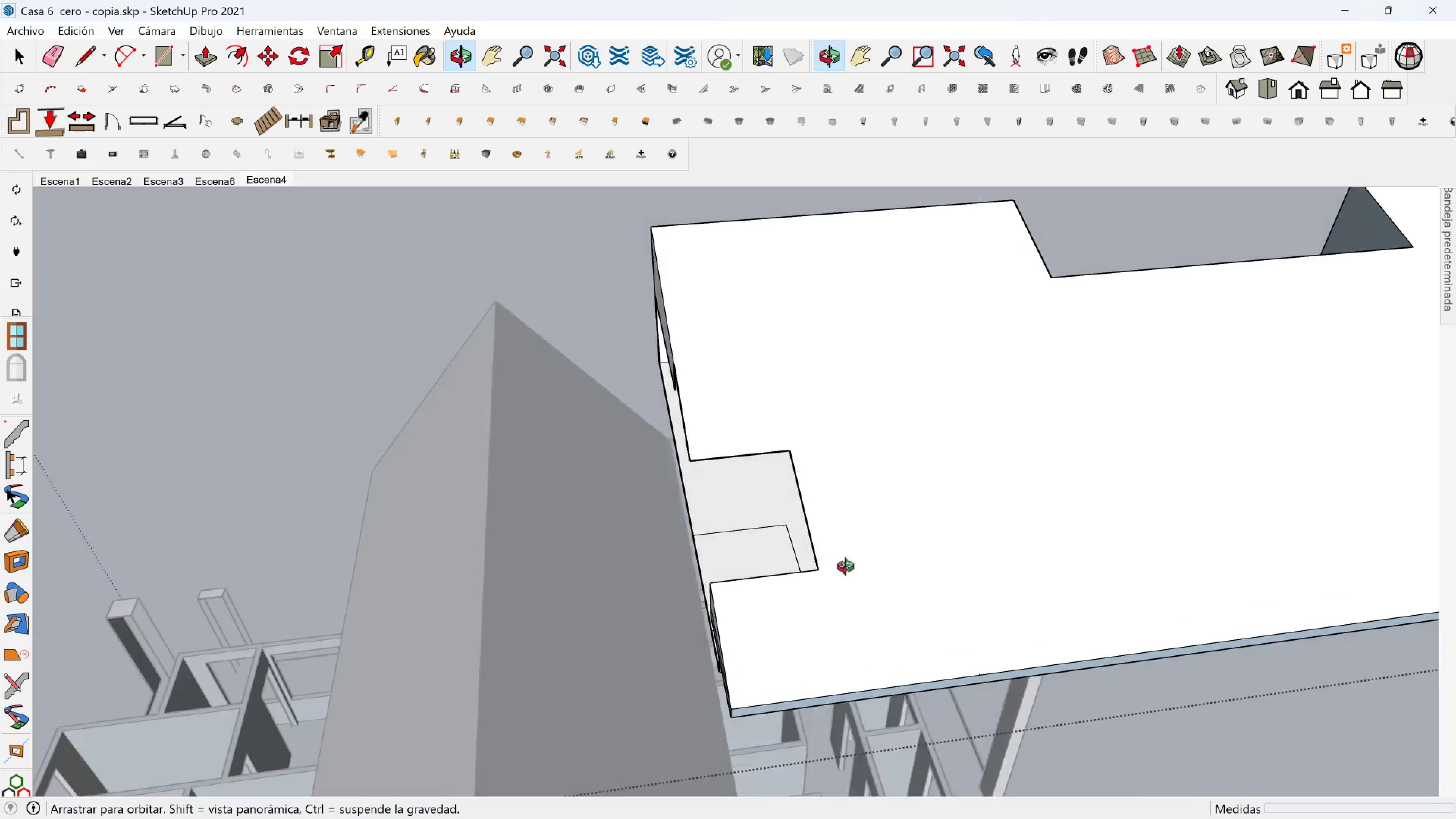 
hold_key(key=ShiftLeft, duration=0.72)
 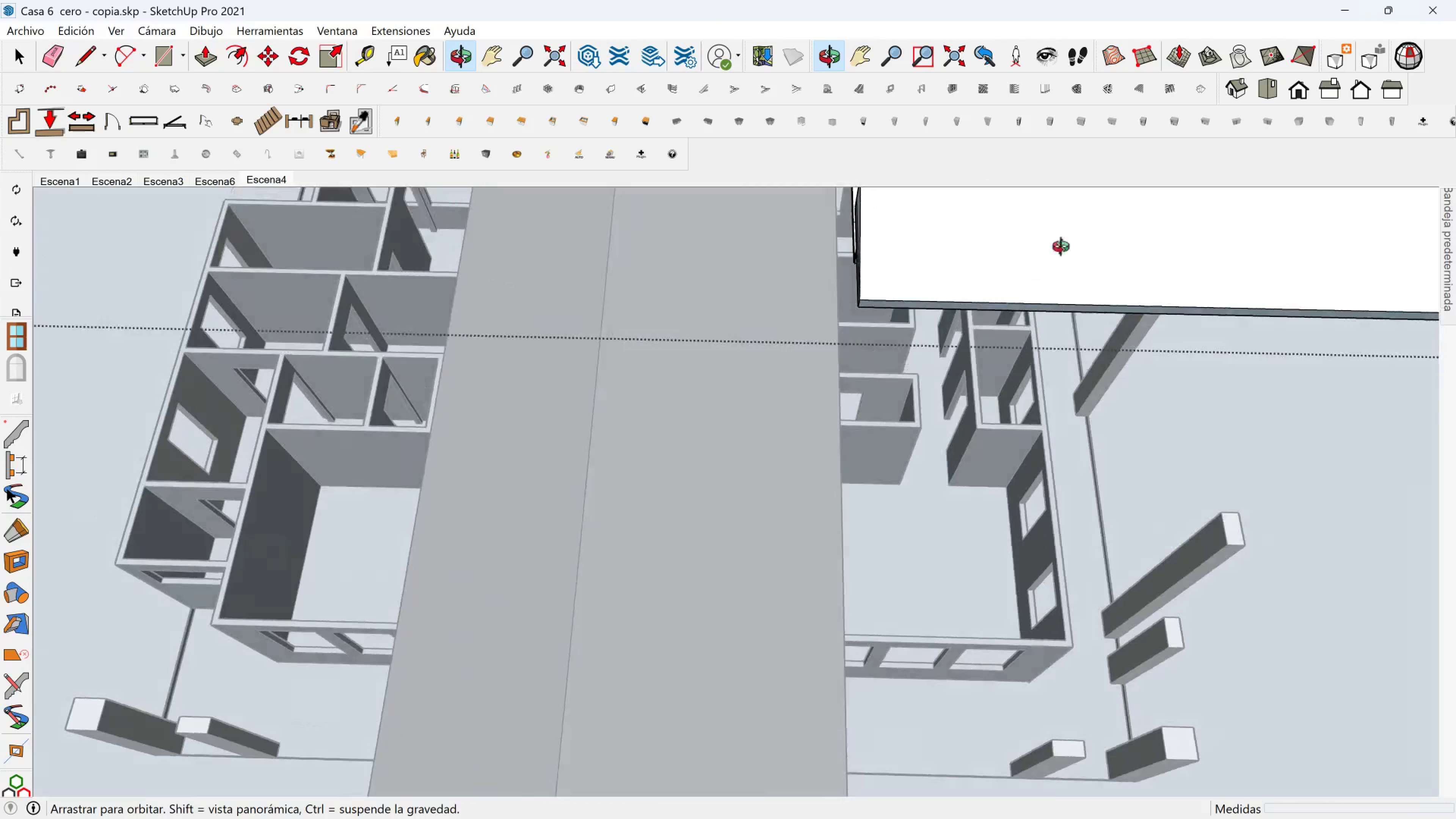 
hold_key(key=ShiftLeft, duration=0.76)
 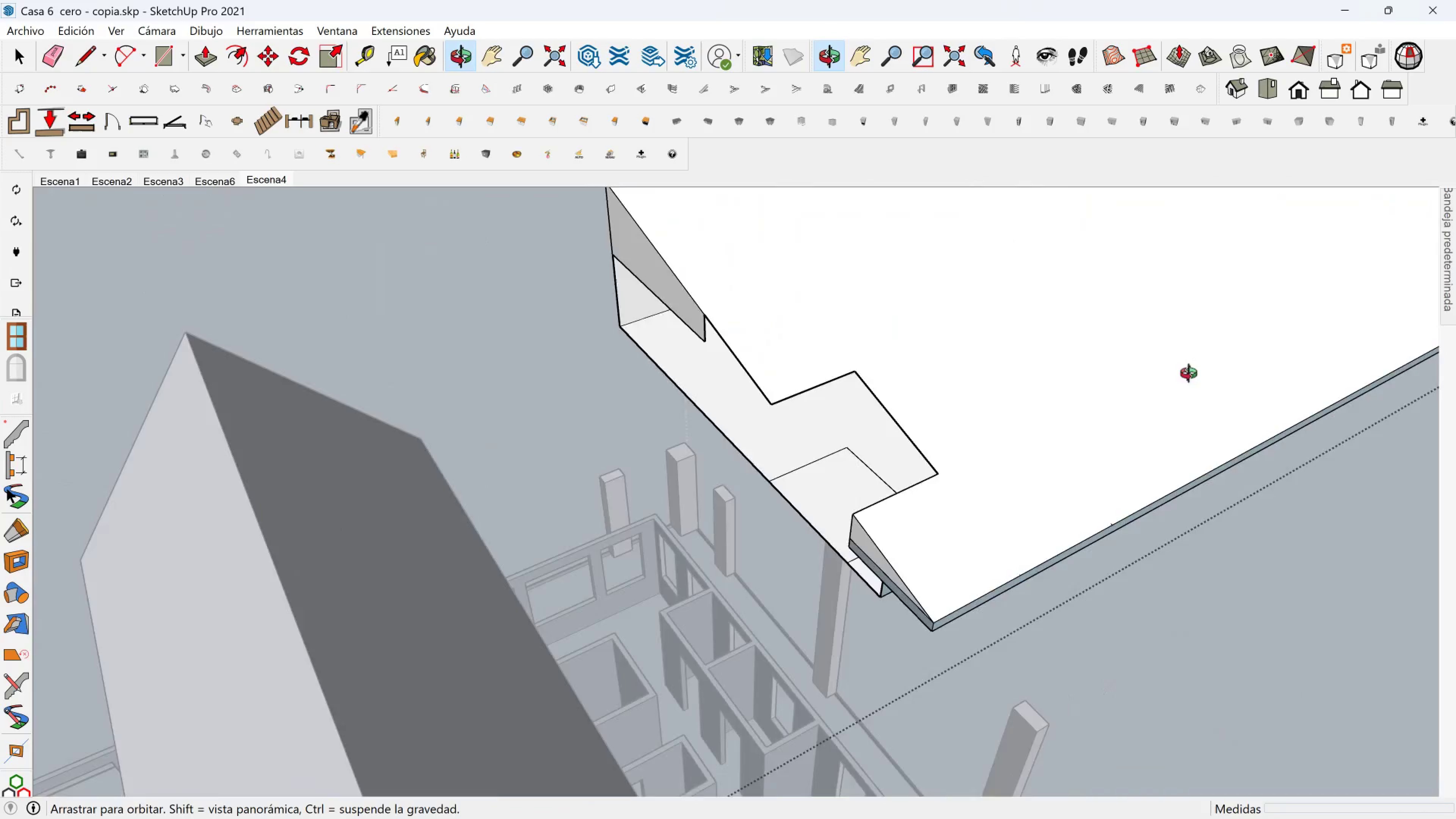 
scroll: coordinate [821, 333], scroll_direction: up, amount: 2.0
 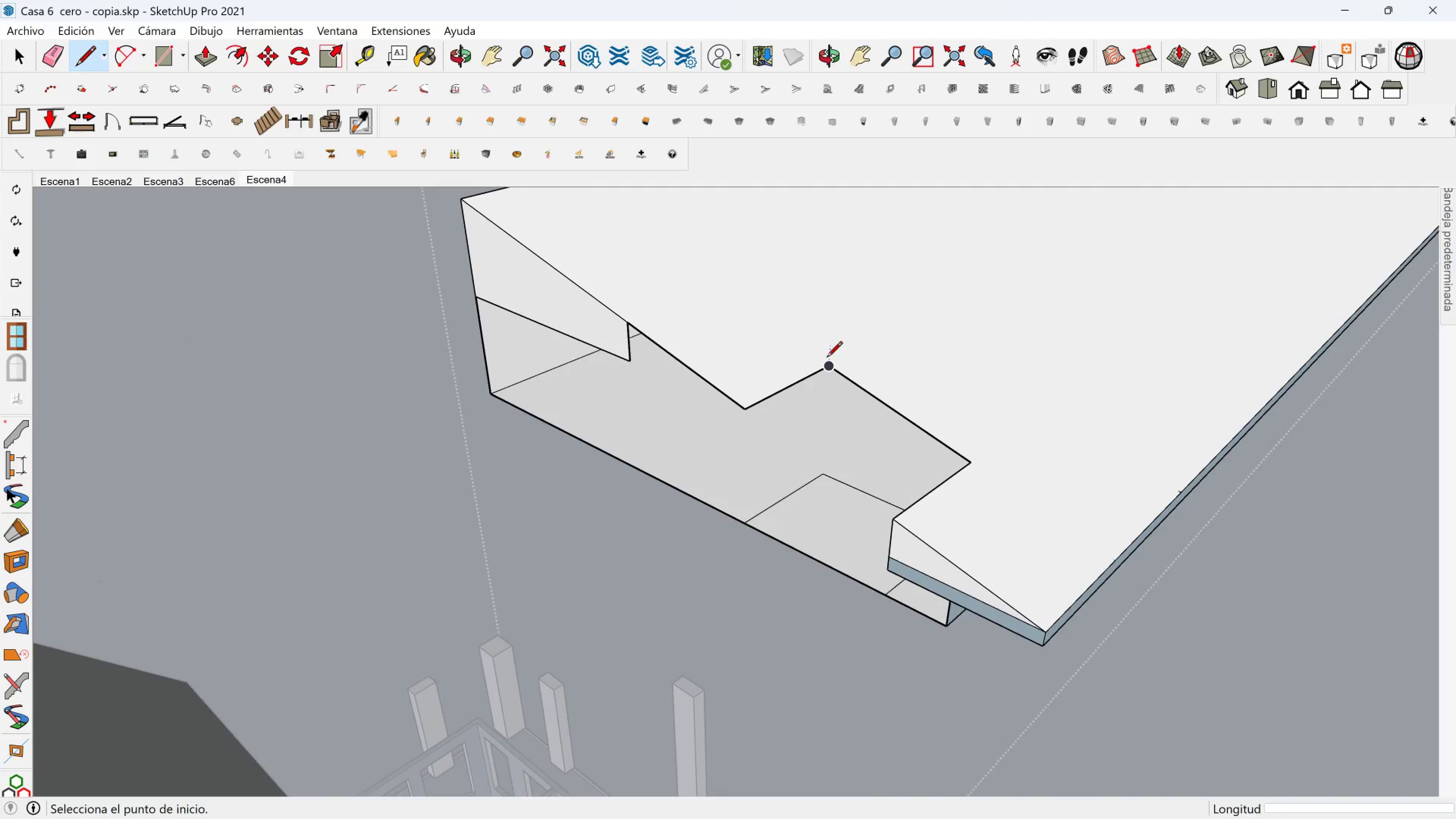 
left_click([827, 358])
 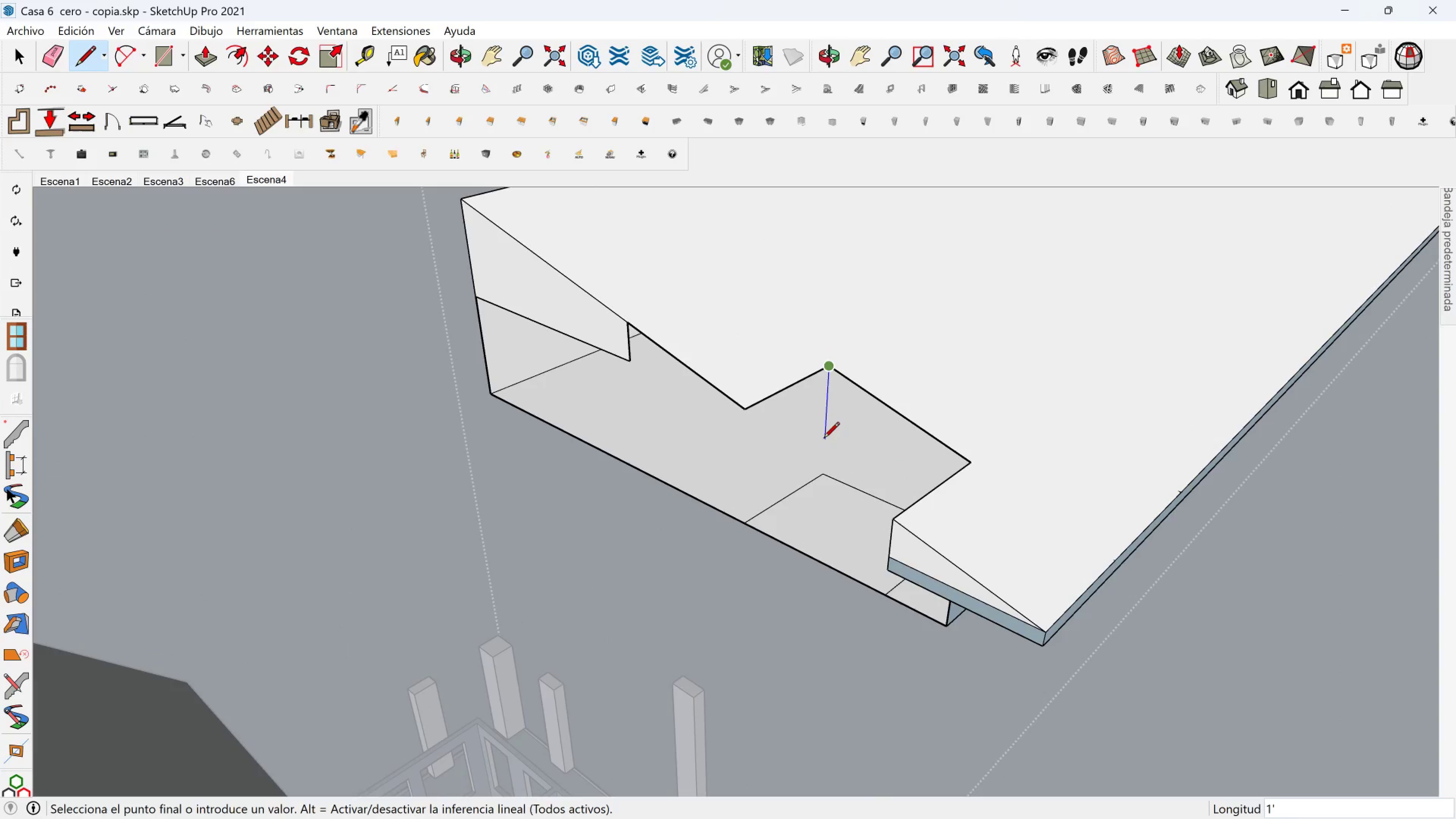 
hold_key(key=ShiftLeft, duration=0.66)
left_click([755, 468])
 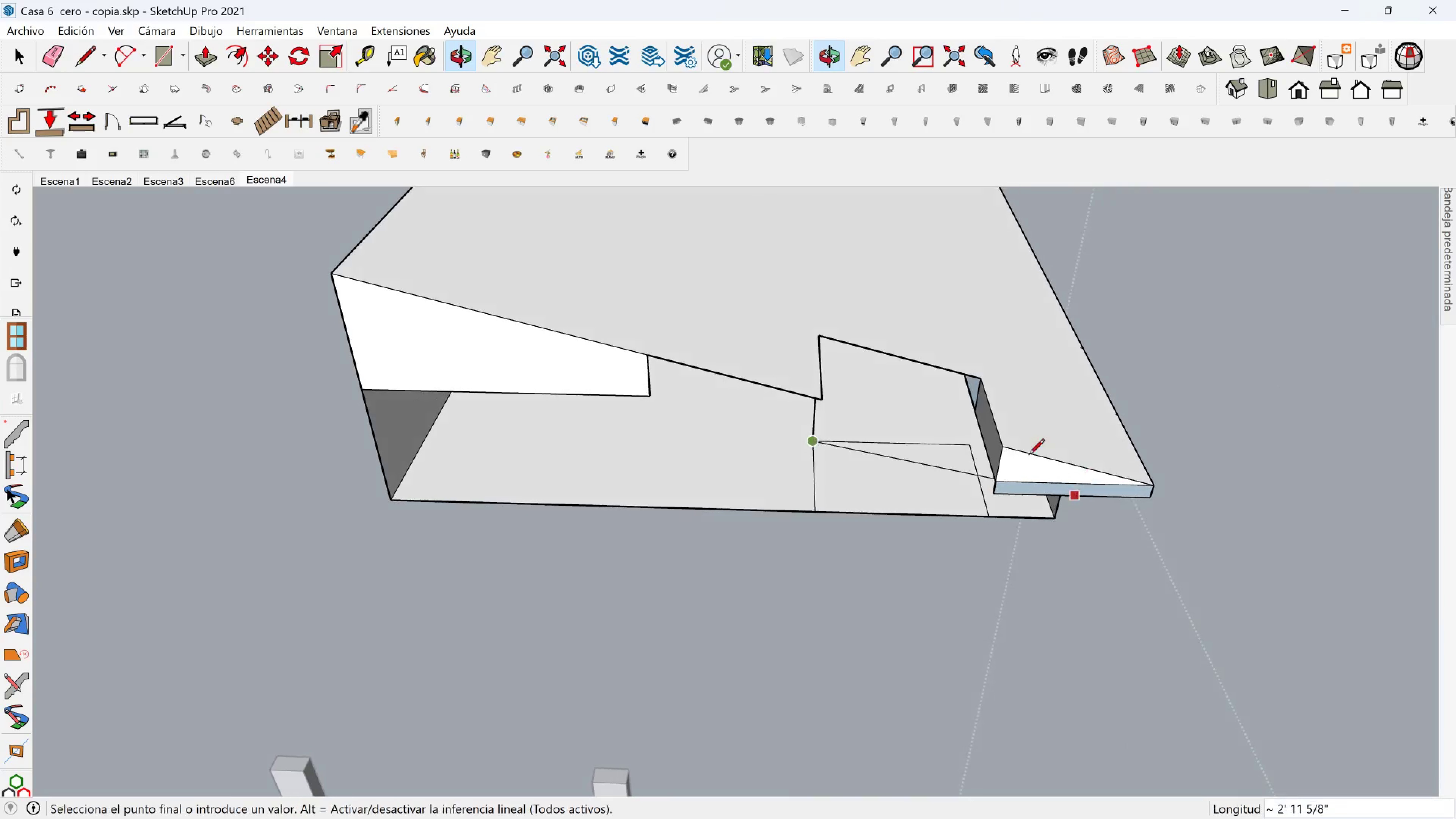 
key(Escape)
 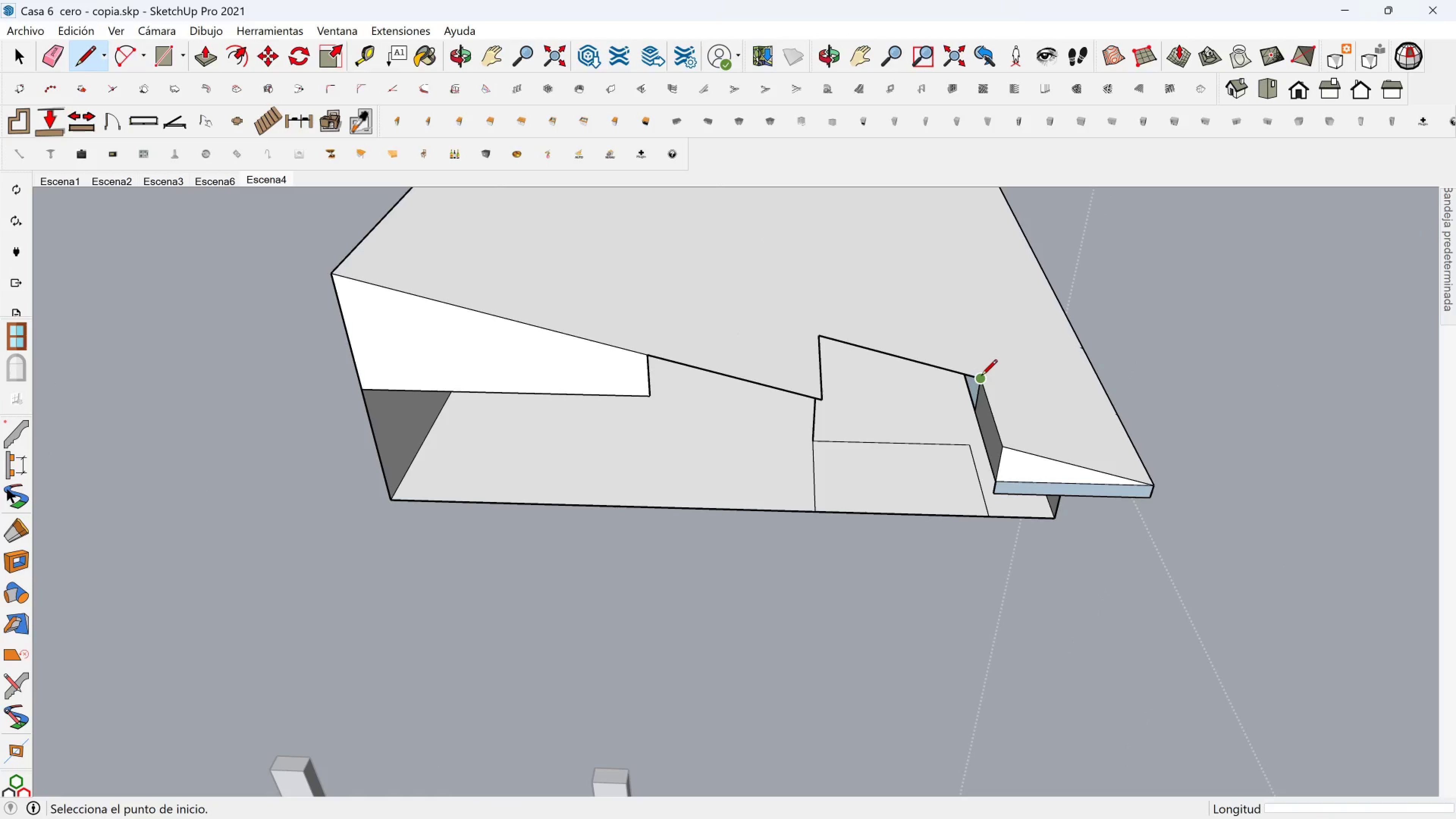 
left_click([981, 378])
 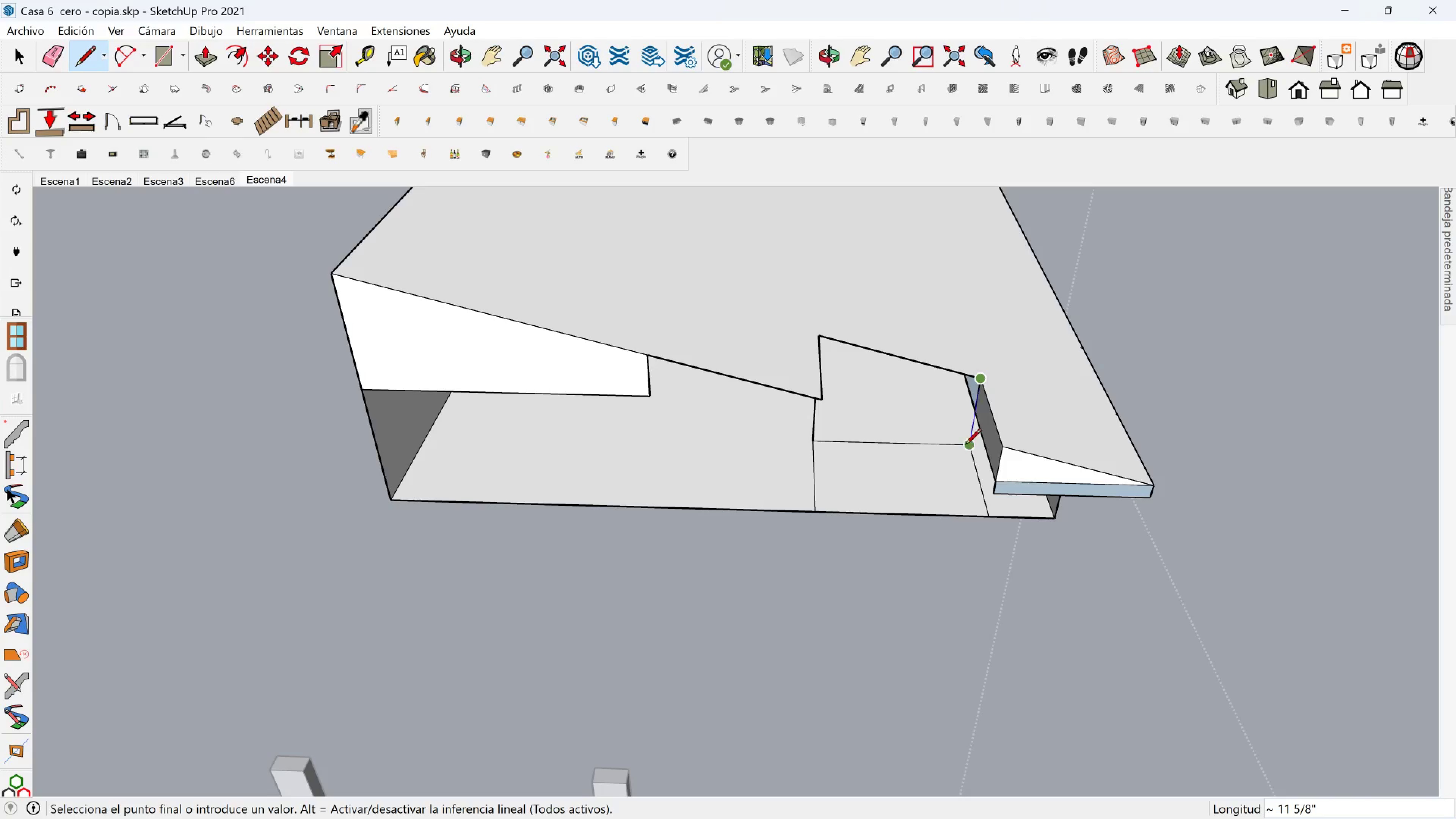 
left_click([965, 446])
 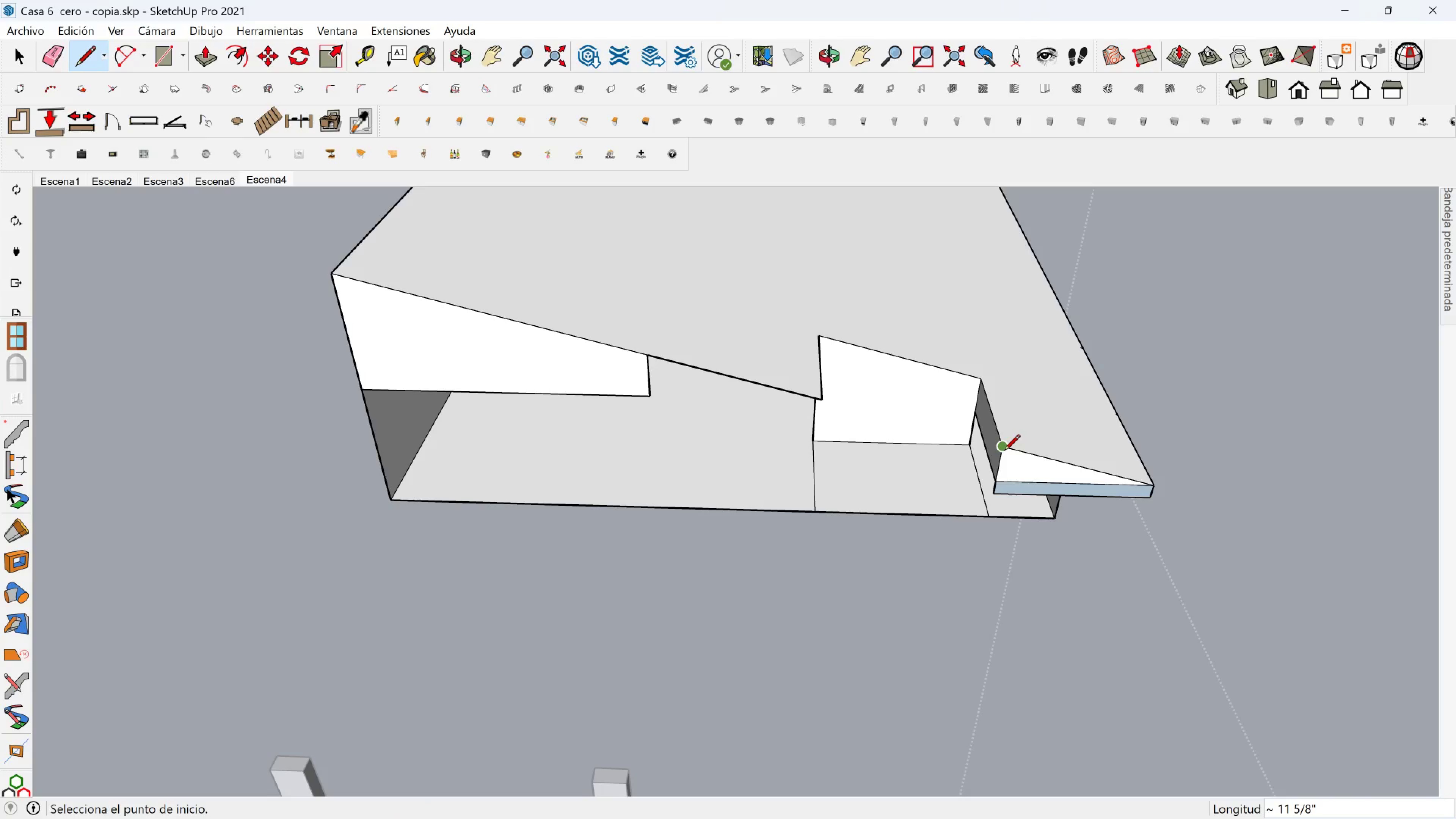 
left_click([1004, 452])
 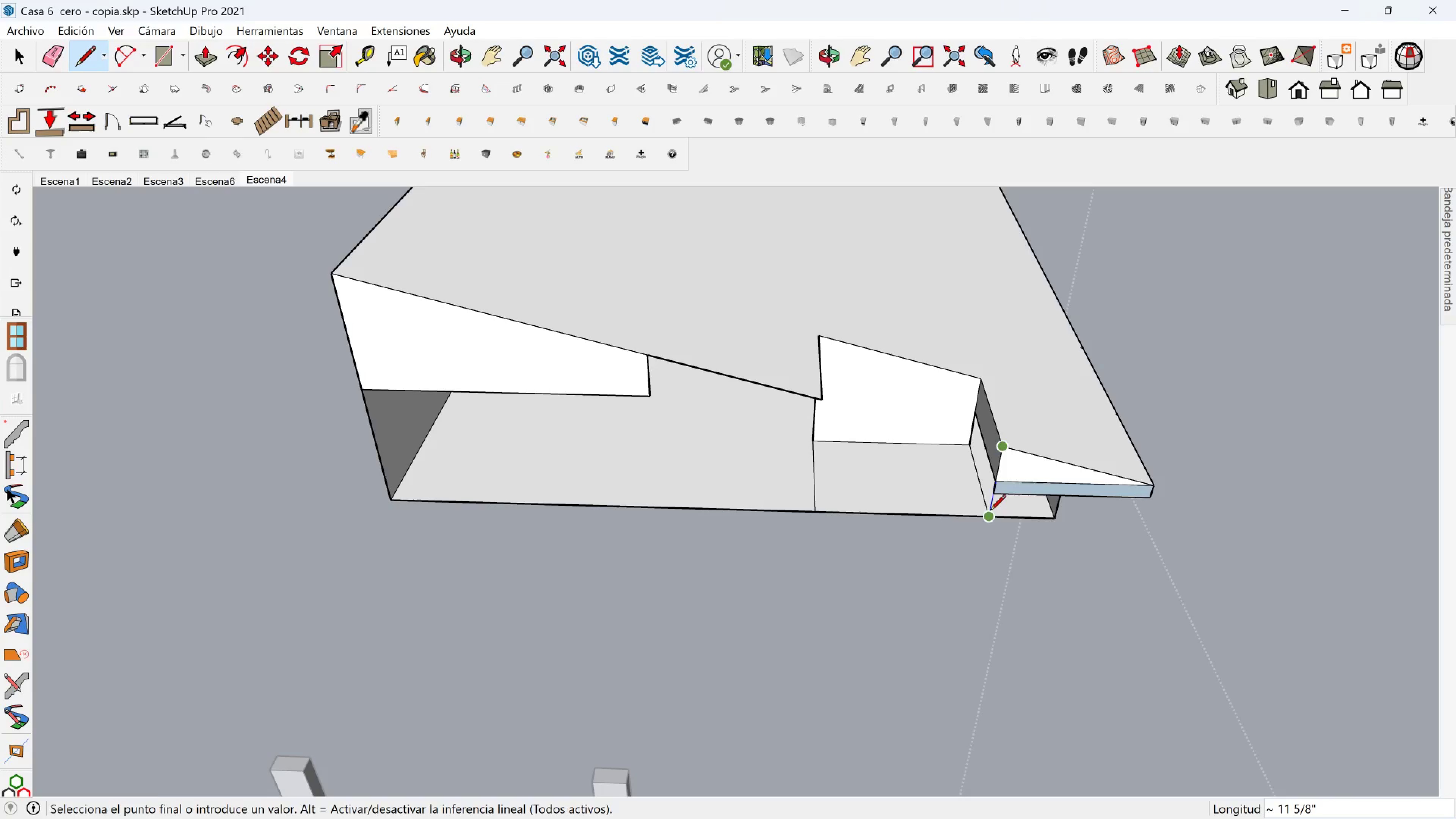 
left_click([990, 511])
 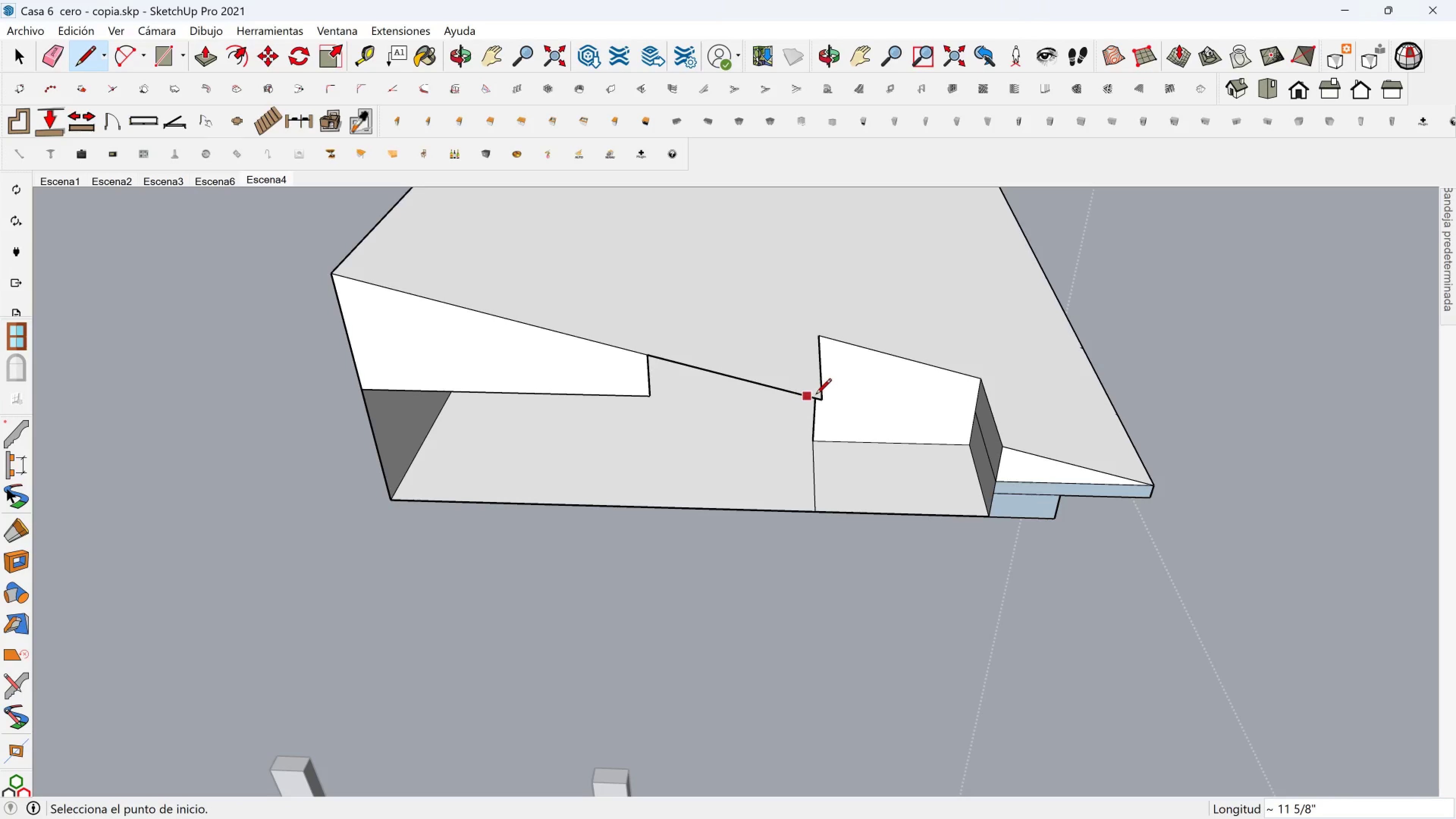 
left_click([818, 395])
 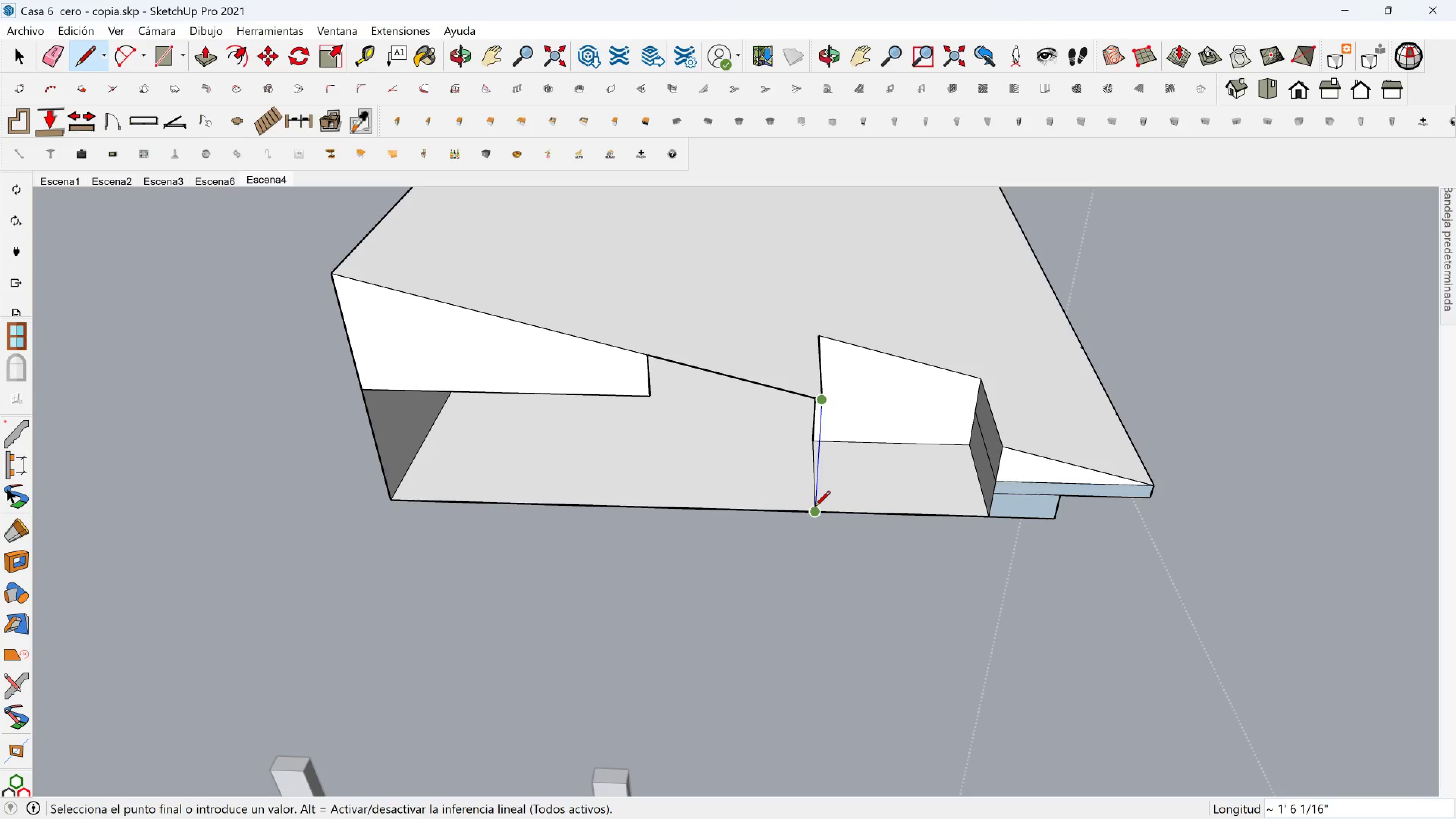 
left_click([814, 508])
 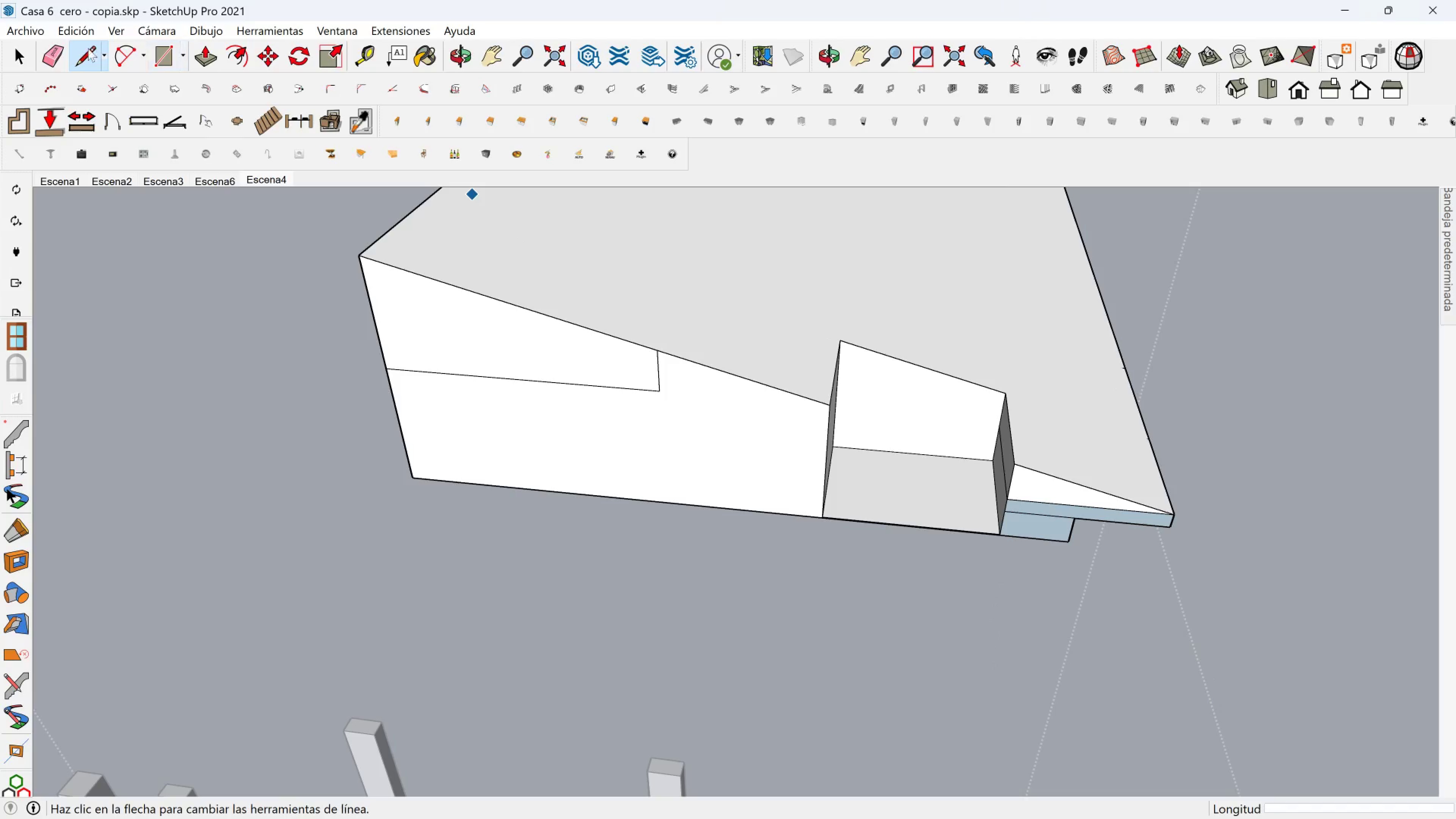 
left_click([56, 51])
 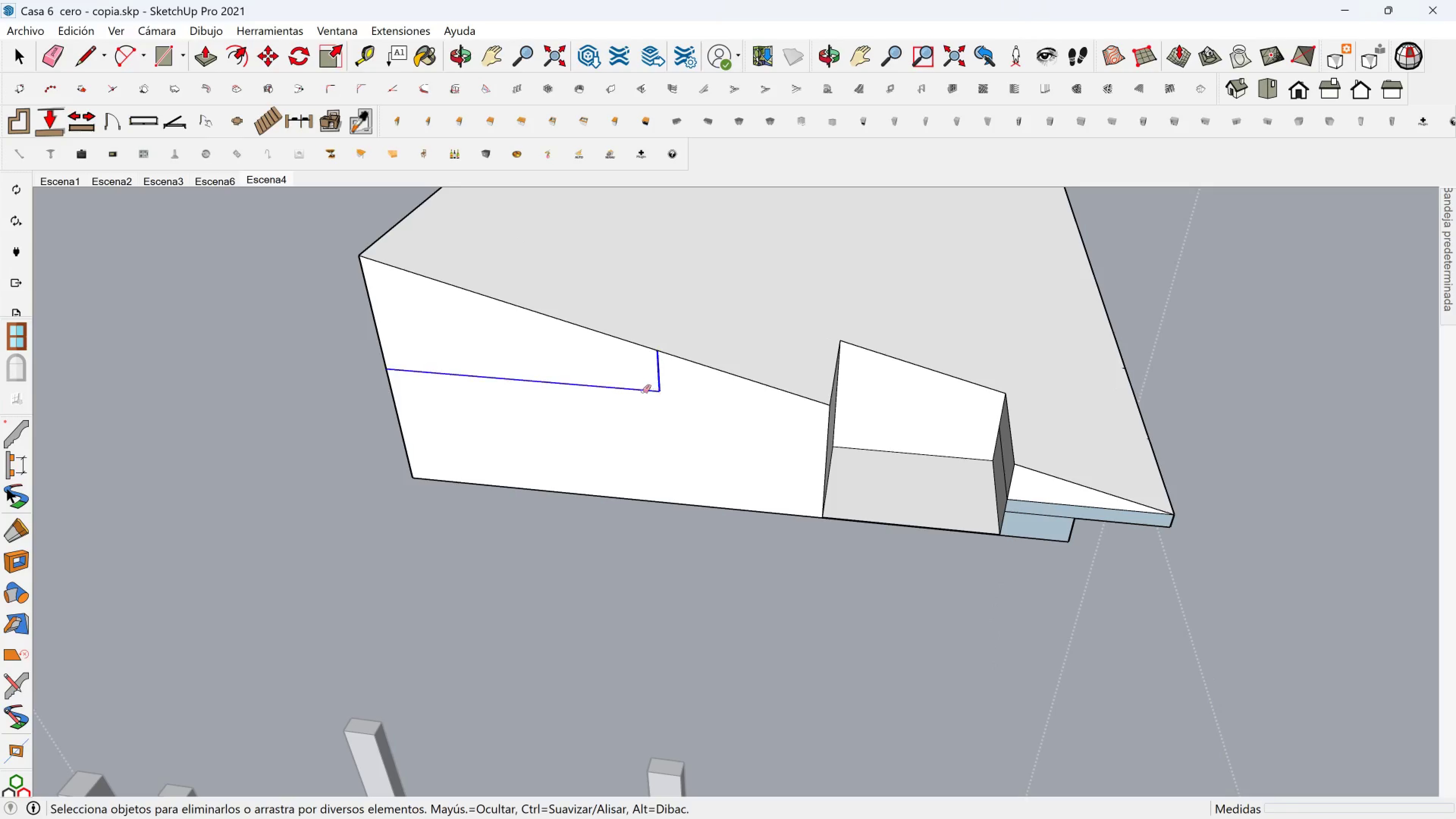 
hold_key(key=ShiftLeft, duration=0.4)
 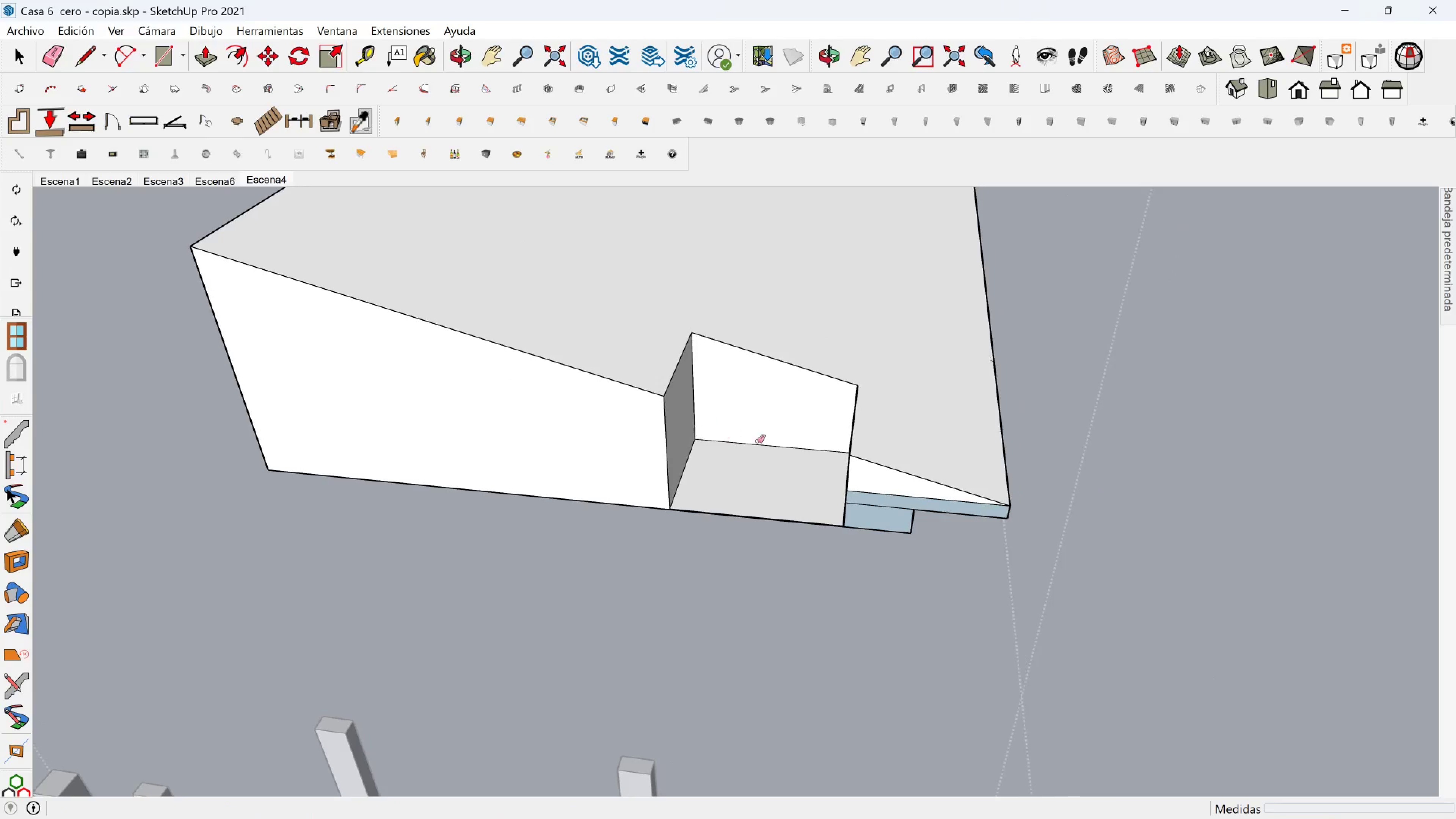 
scroll: coordinate [859, 442], scroll_direction: up, amount: 3.0
 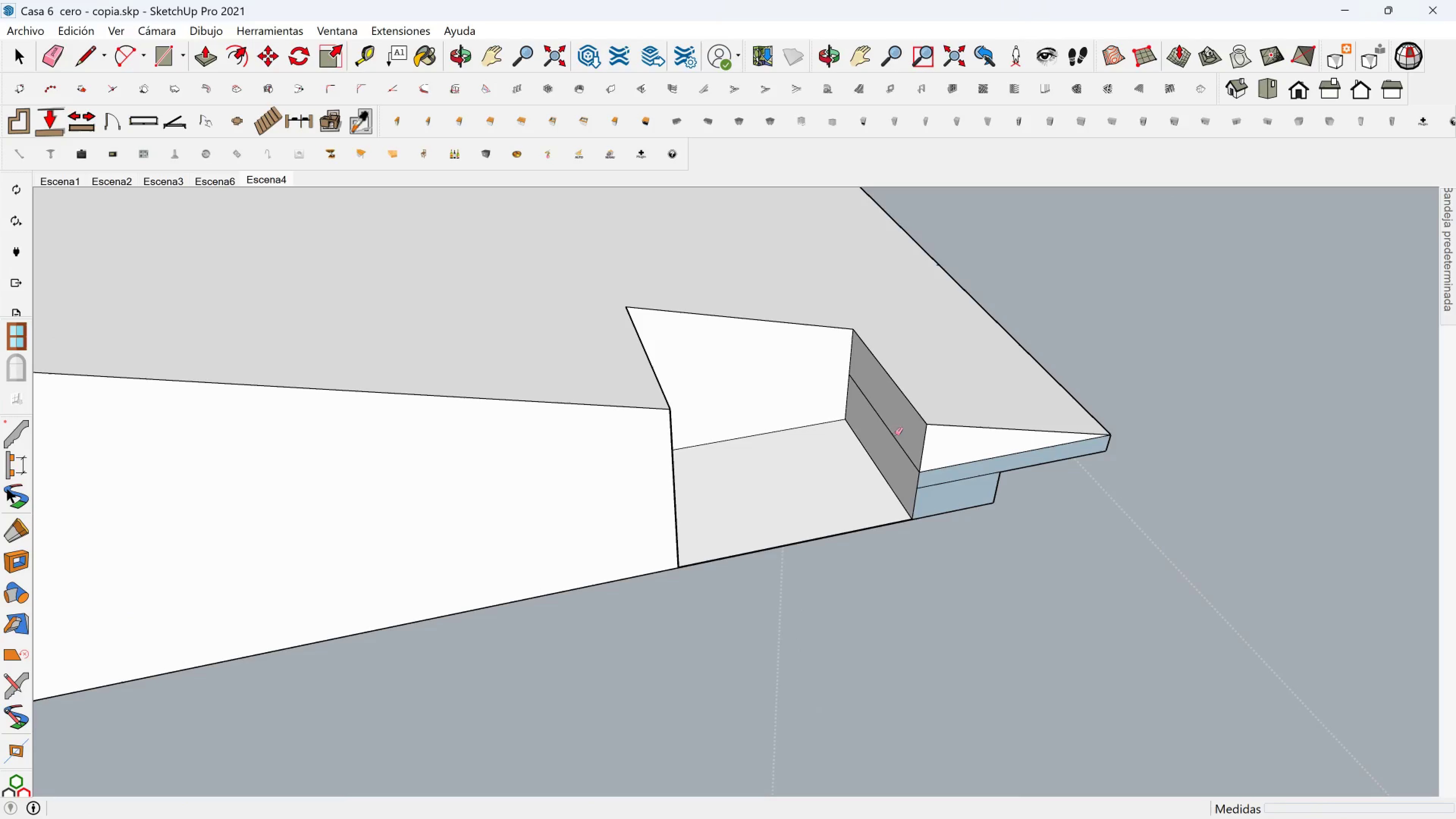 
left_click([895, 434])
 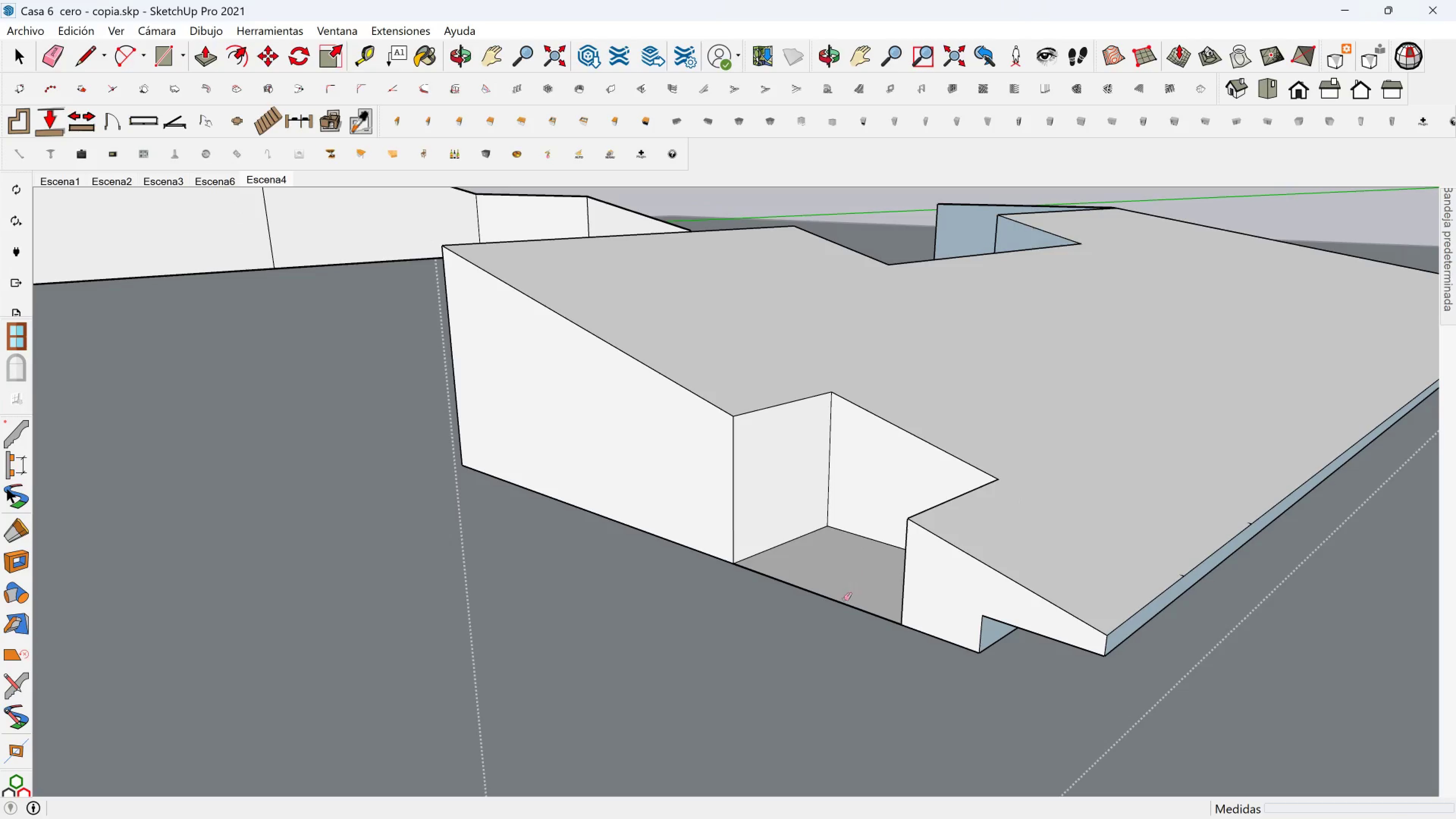 
hold_key(key=ShiftLeft, duration=0.47)
 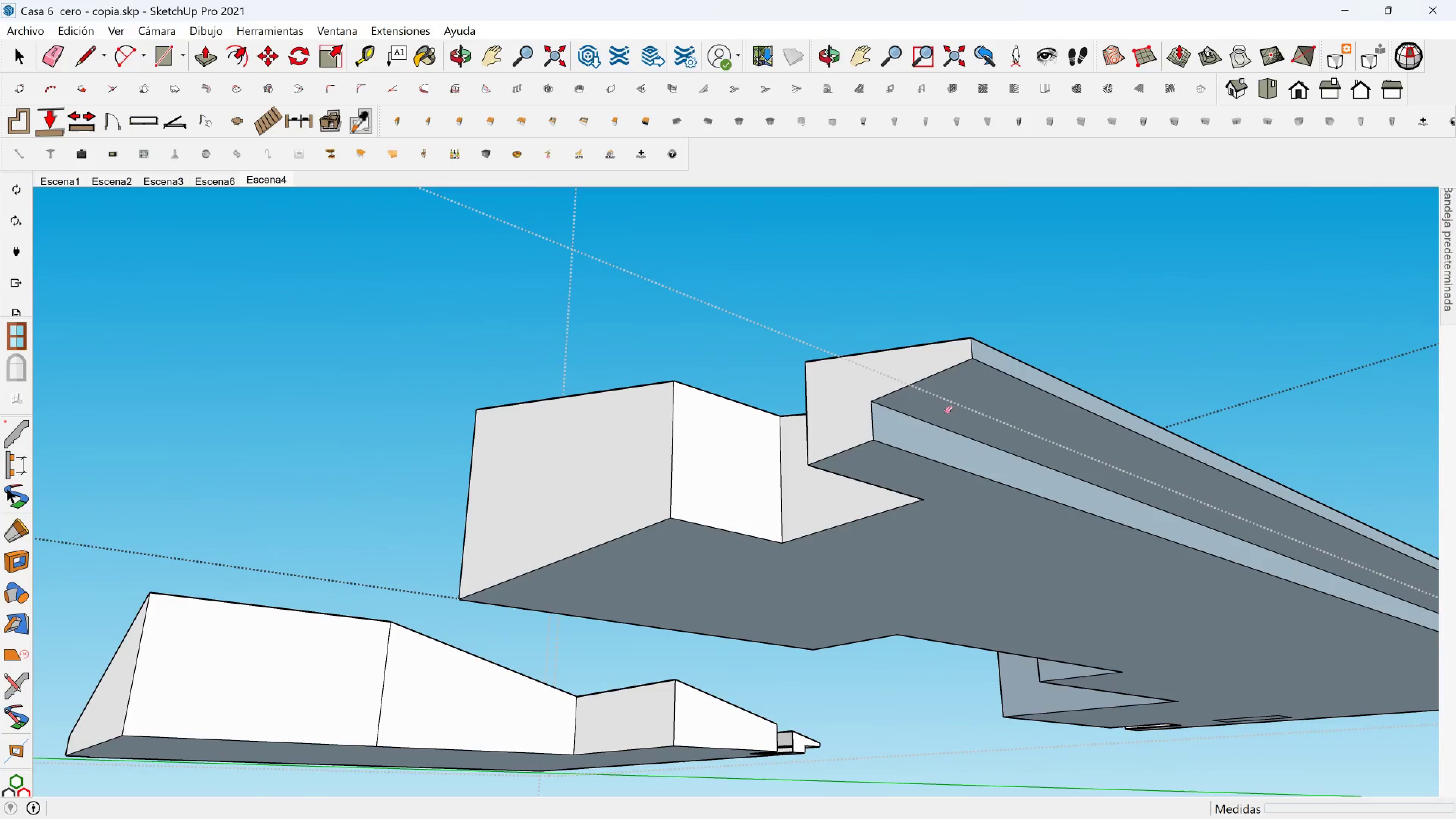 
hold_key(key=ShiftLeft, duration=0.77)
 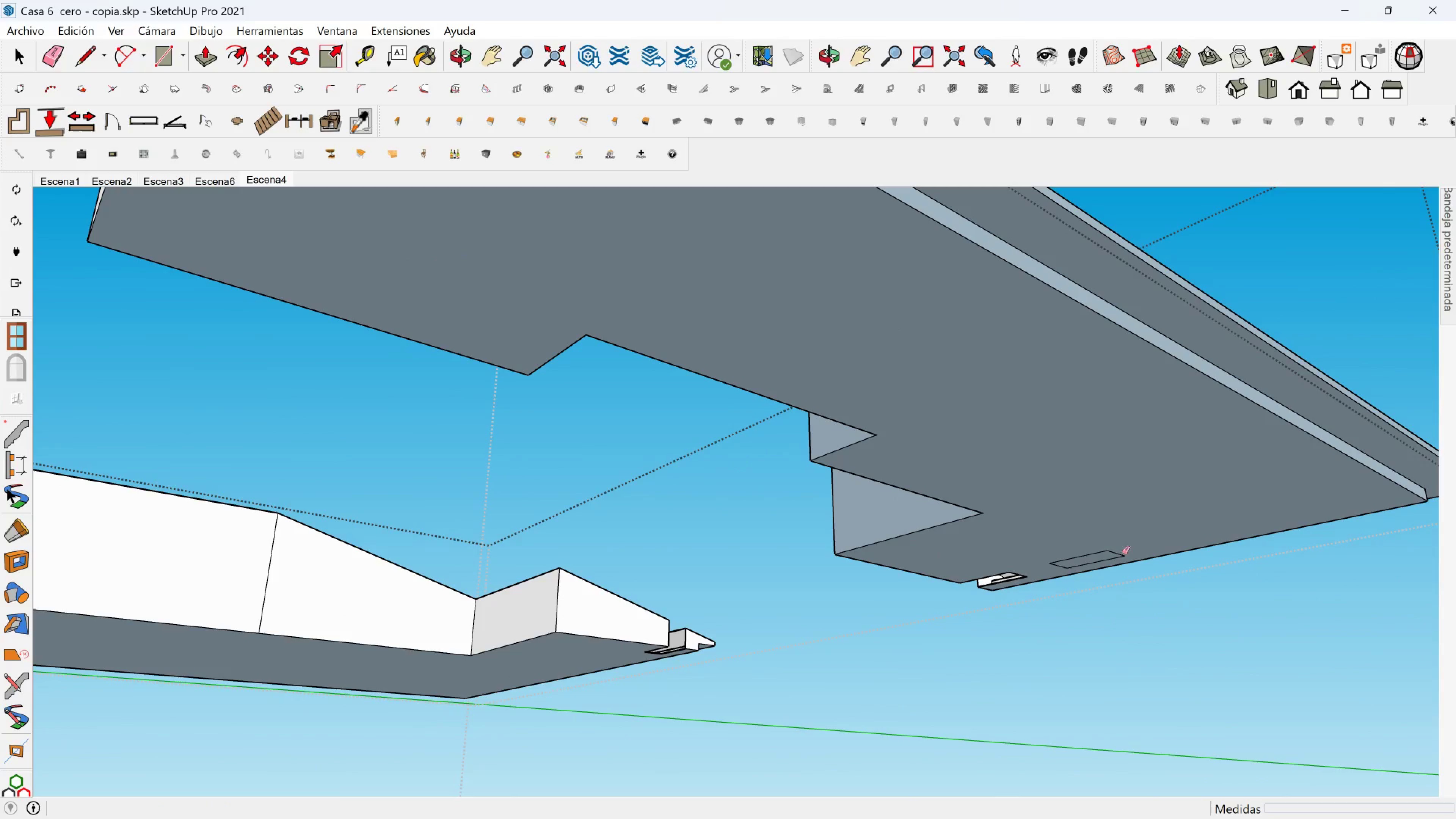 
hold_key(key=ShiftLeft, duration=0.36)
 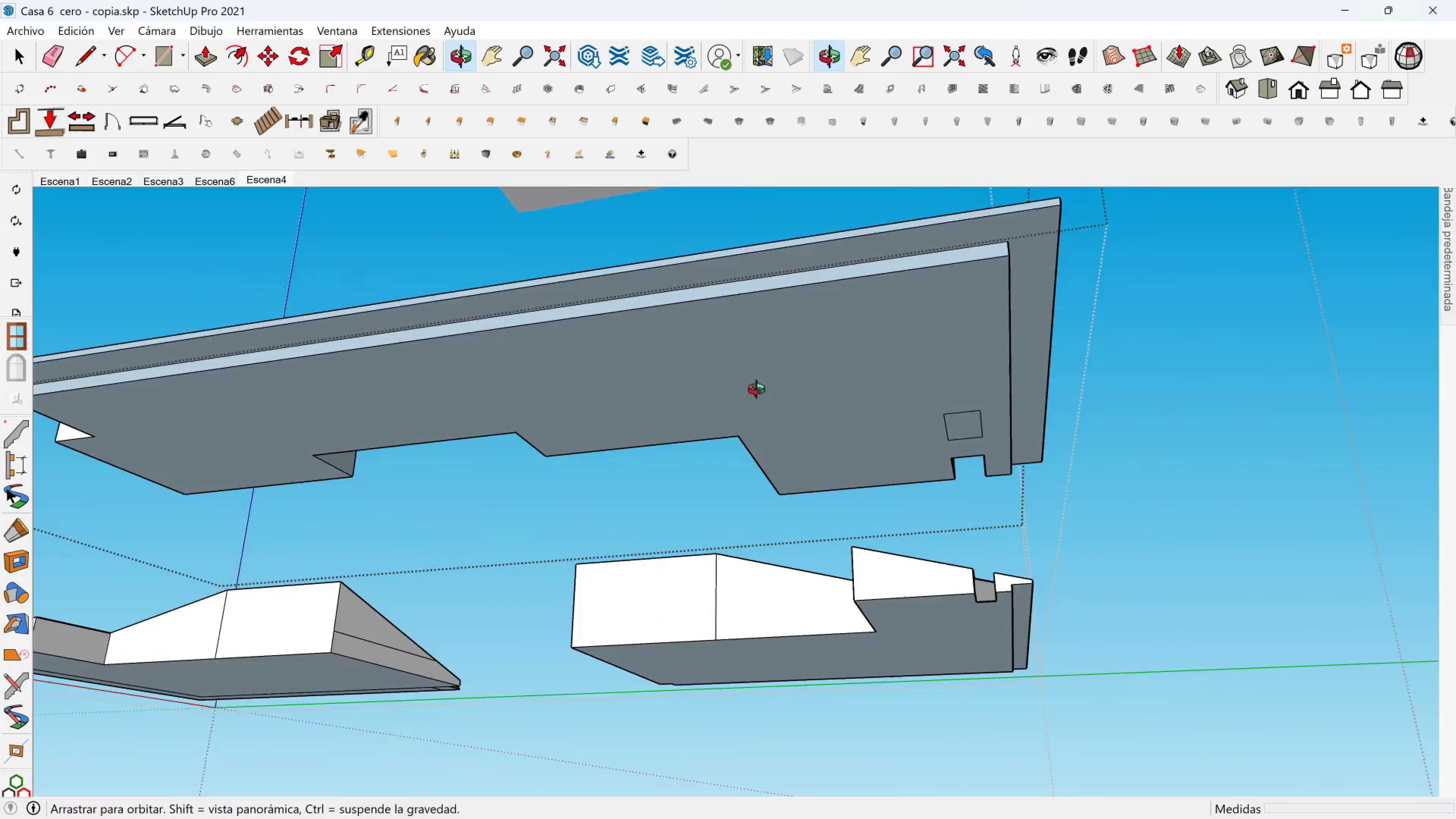 
scroll: coordinate [964, 398], scroll_direction: up, amount: 2.0
 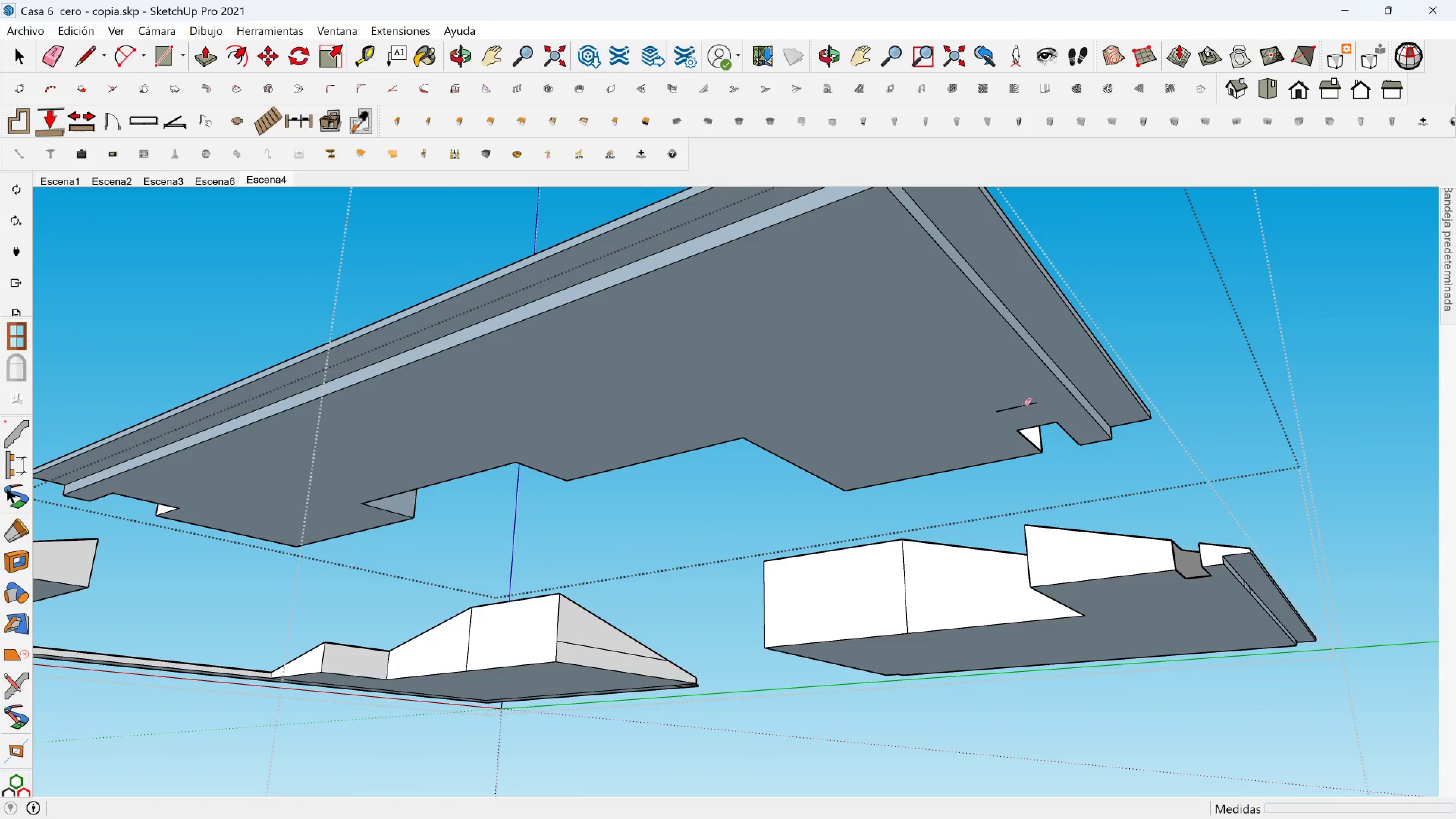 
hold_key(key=ShiftLeft, duration=0.49)
 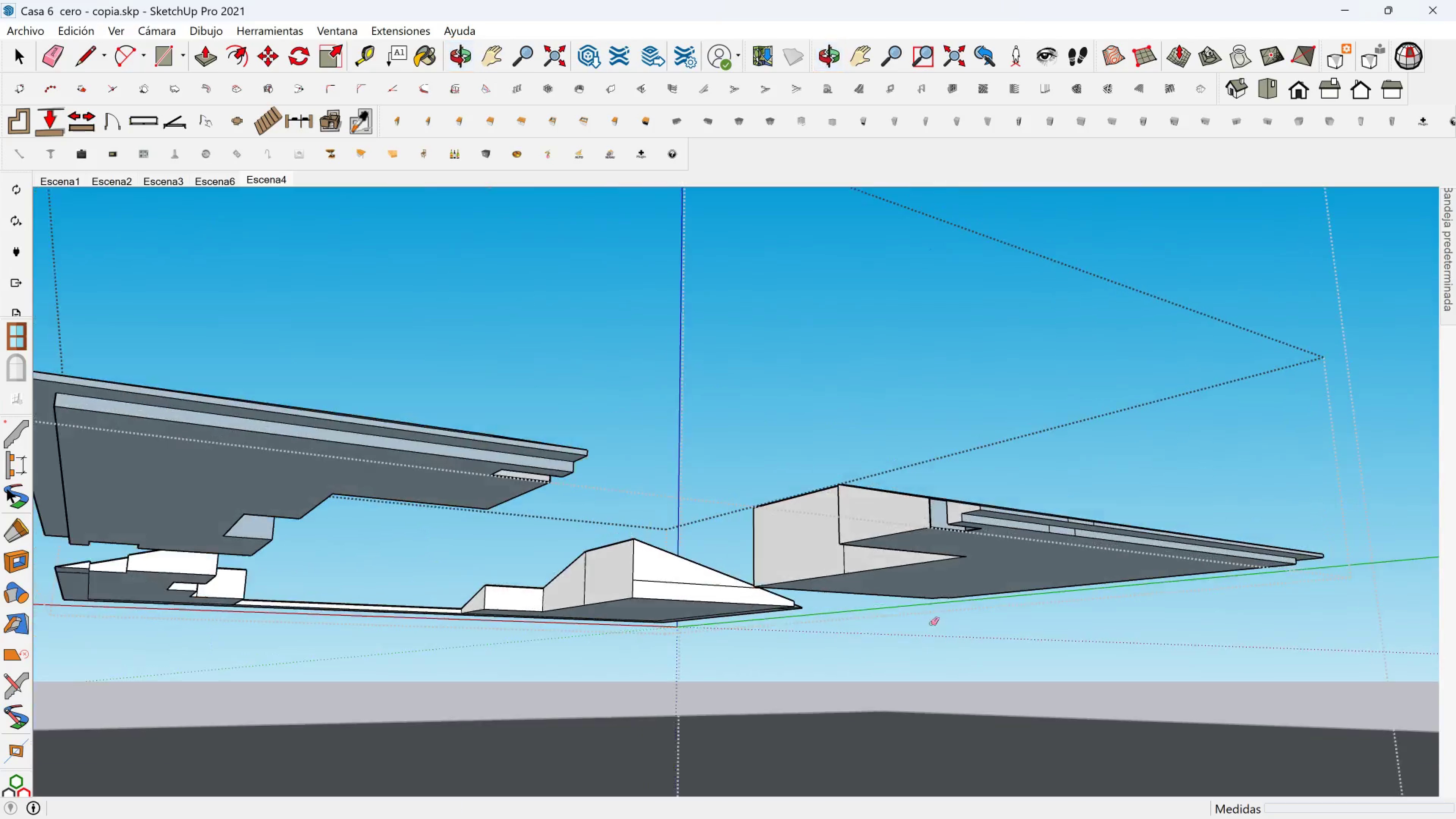 
hold_key(key=ShiftLeft, duration=0.43)
 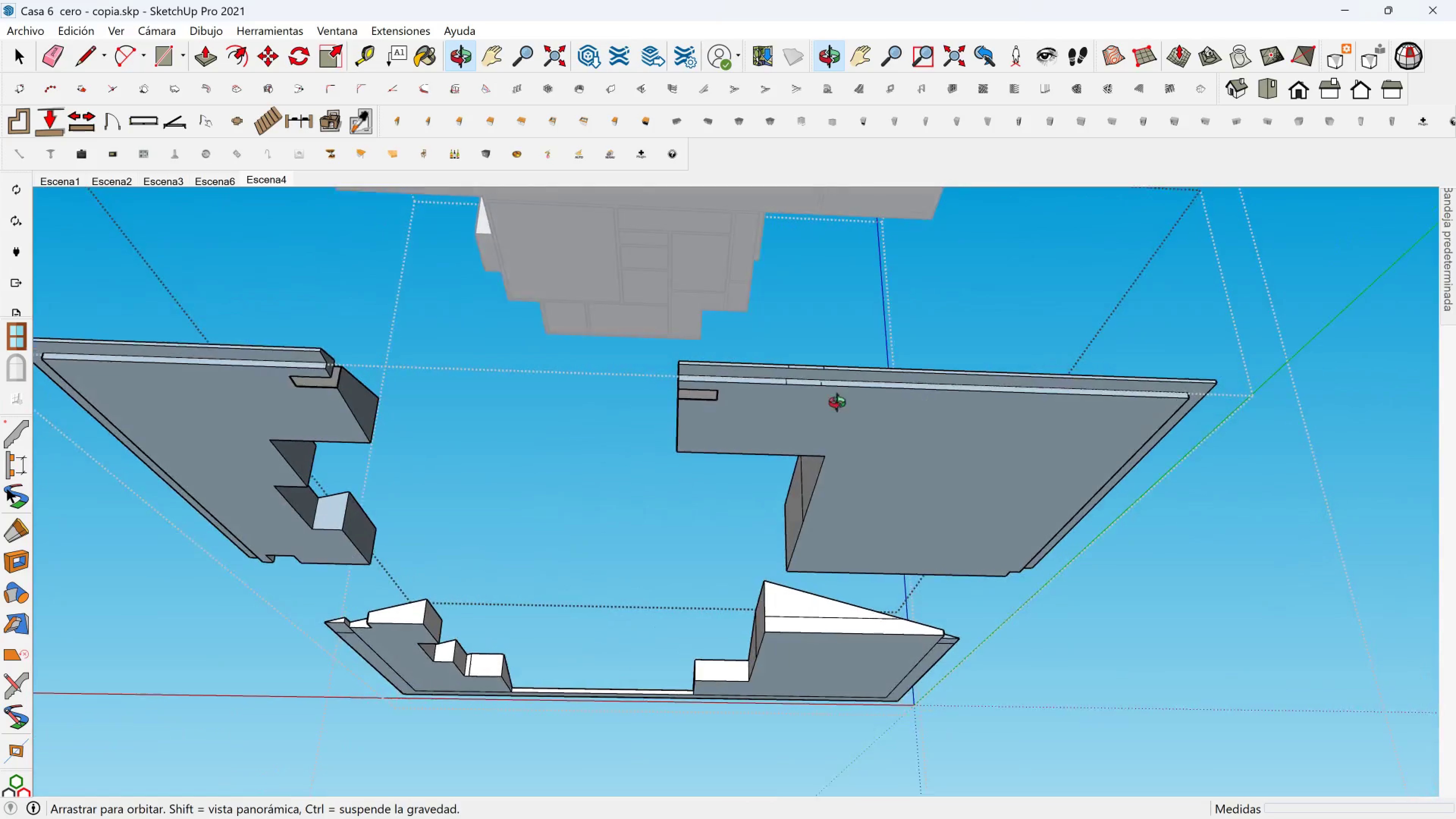 
hold_key(key=ShiftLeft, duration=0.64)
 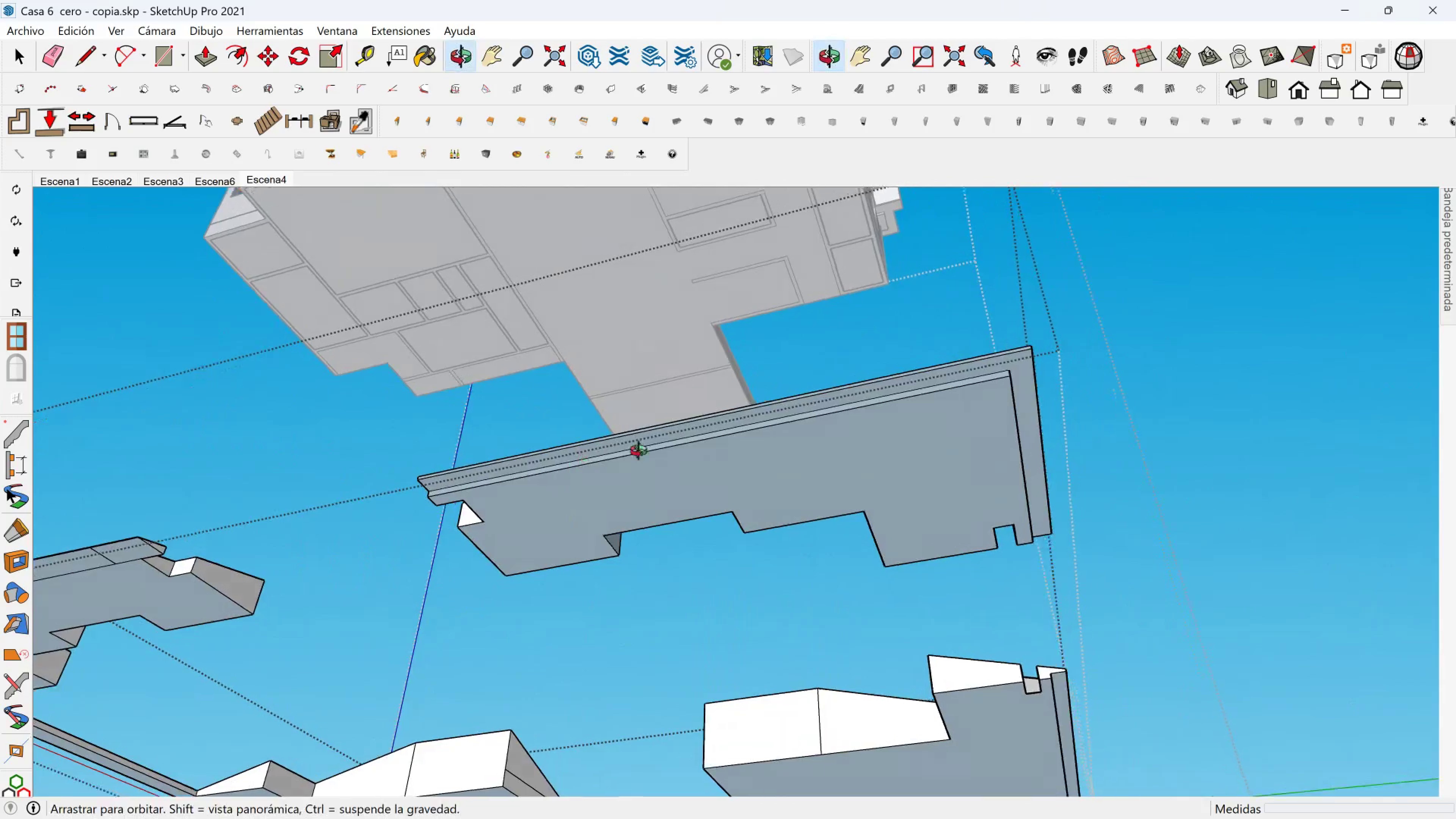 
hold_key(key=ShiftLeft, duration=1.25)
 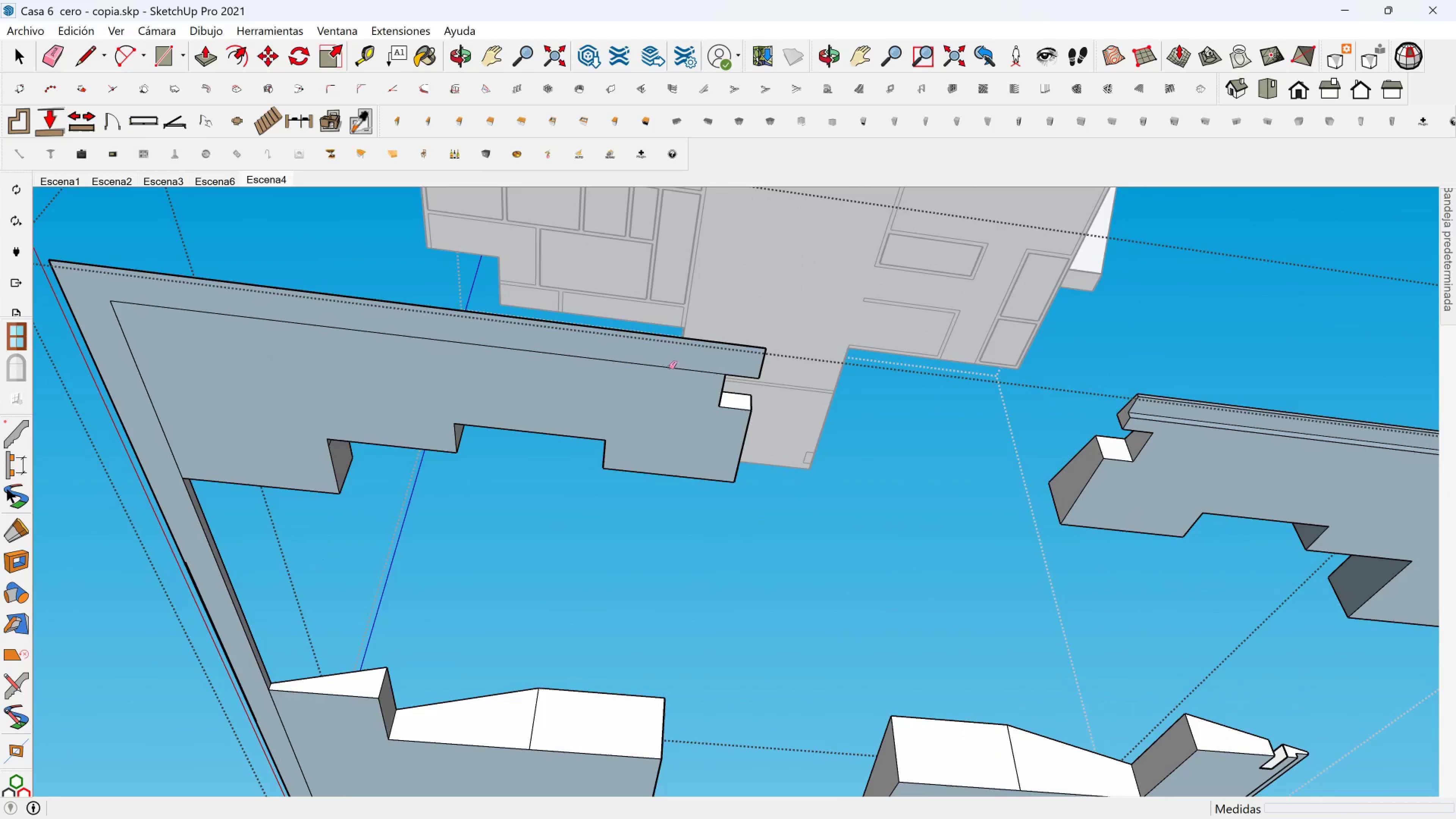 
hold_key(key=ShiftLeft, duration=1.53)
 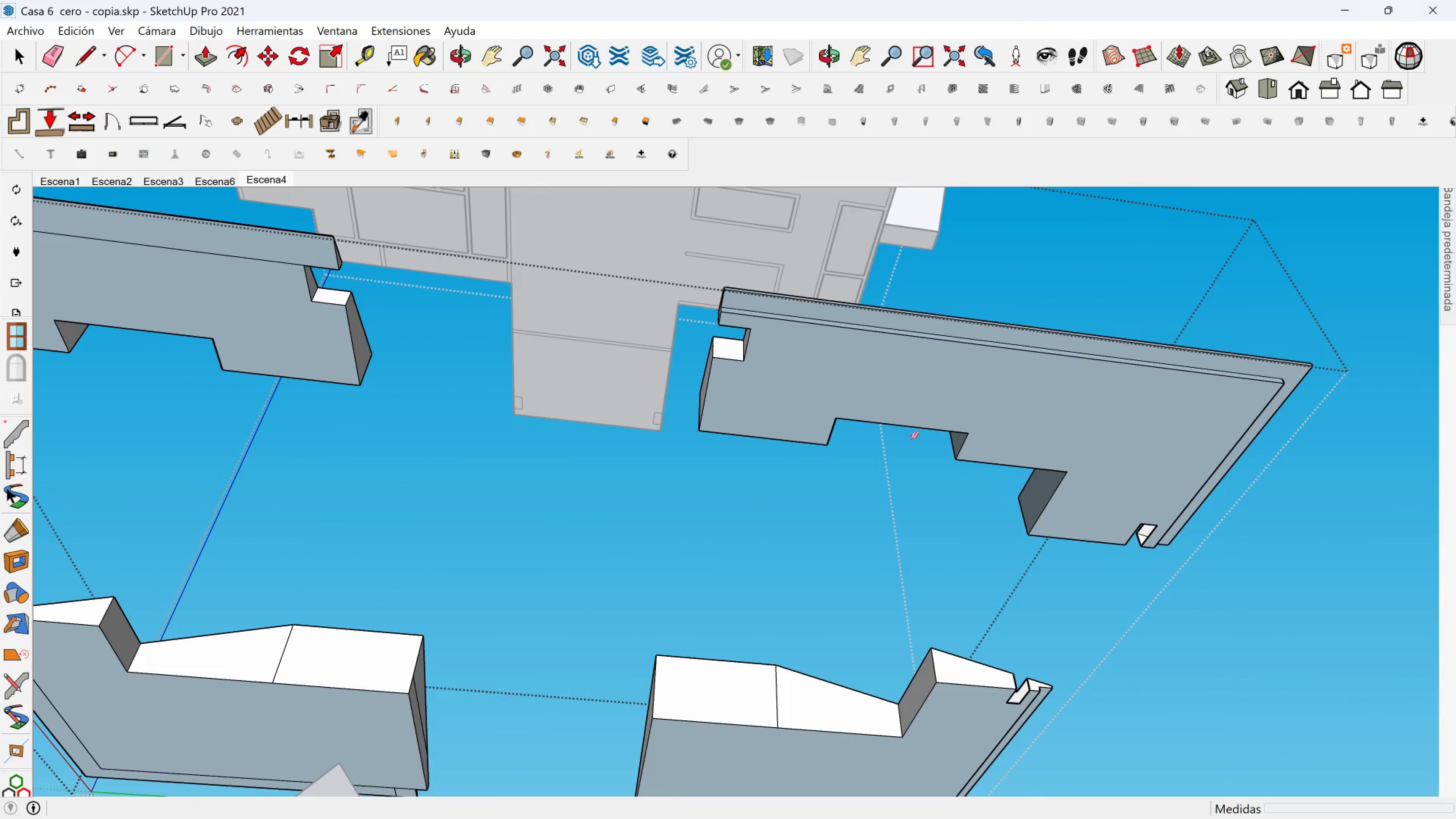 
hold_key(key=ShiftLeft, duration=1.53)
 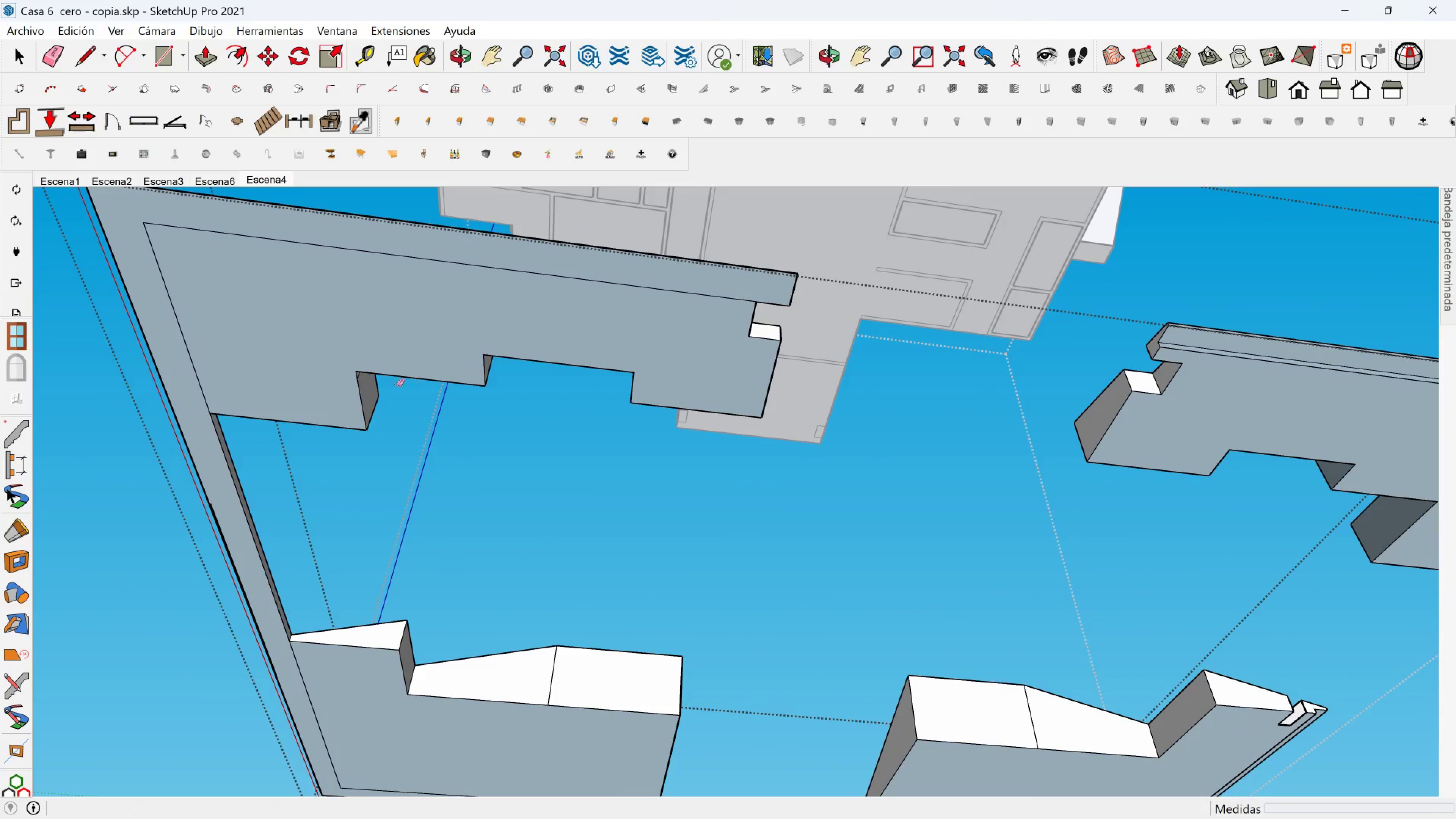 
hold_key(key=ShiftLeft, duration=0.36)
 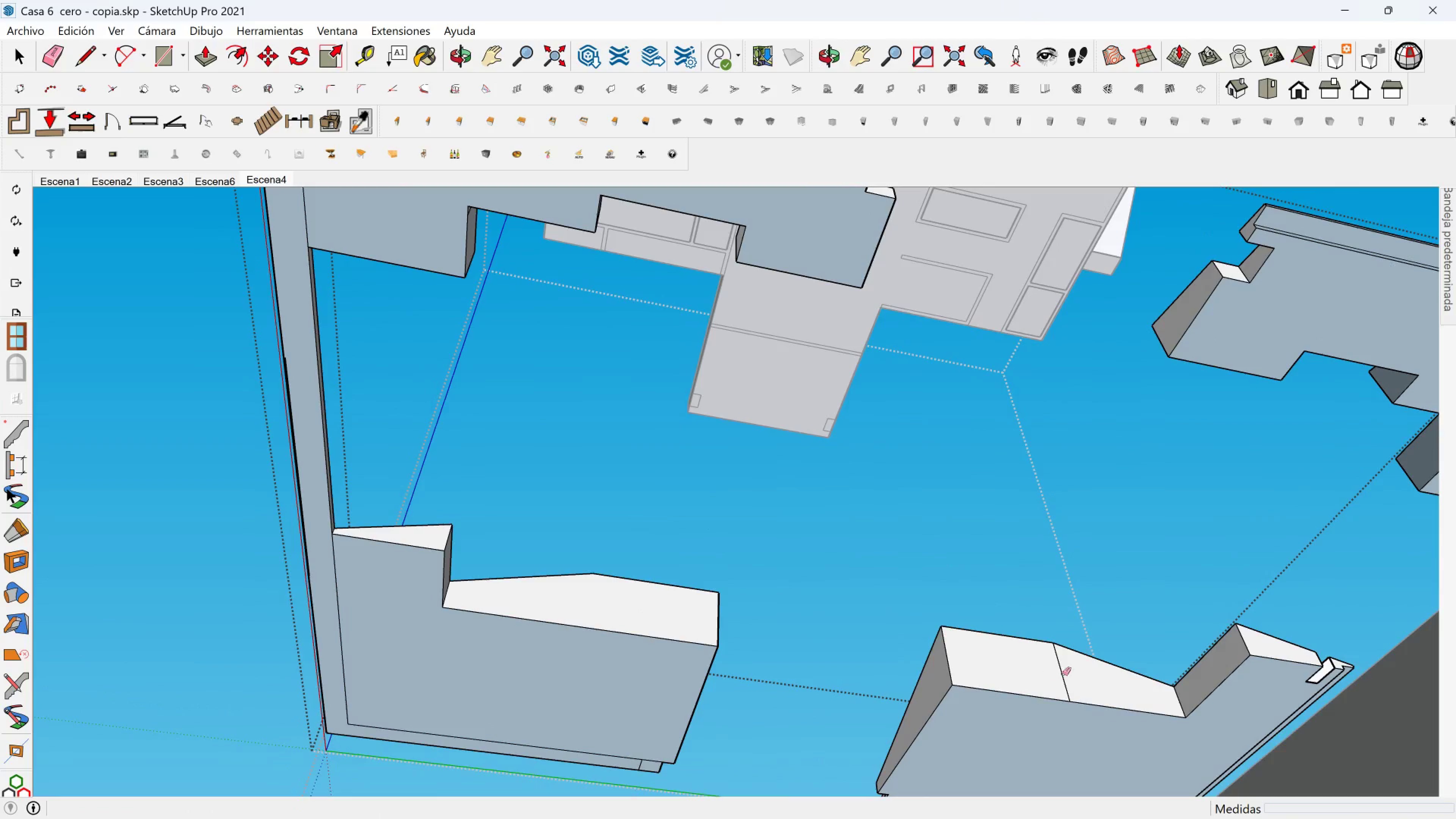 
hold_key(key=ShiftLeft, duration=1.3)
 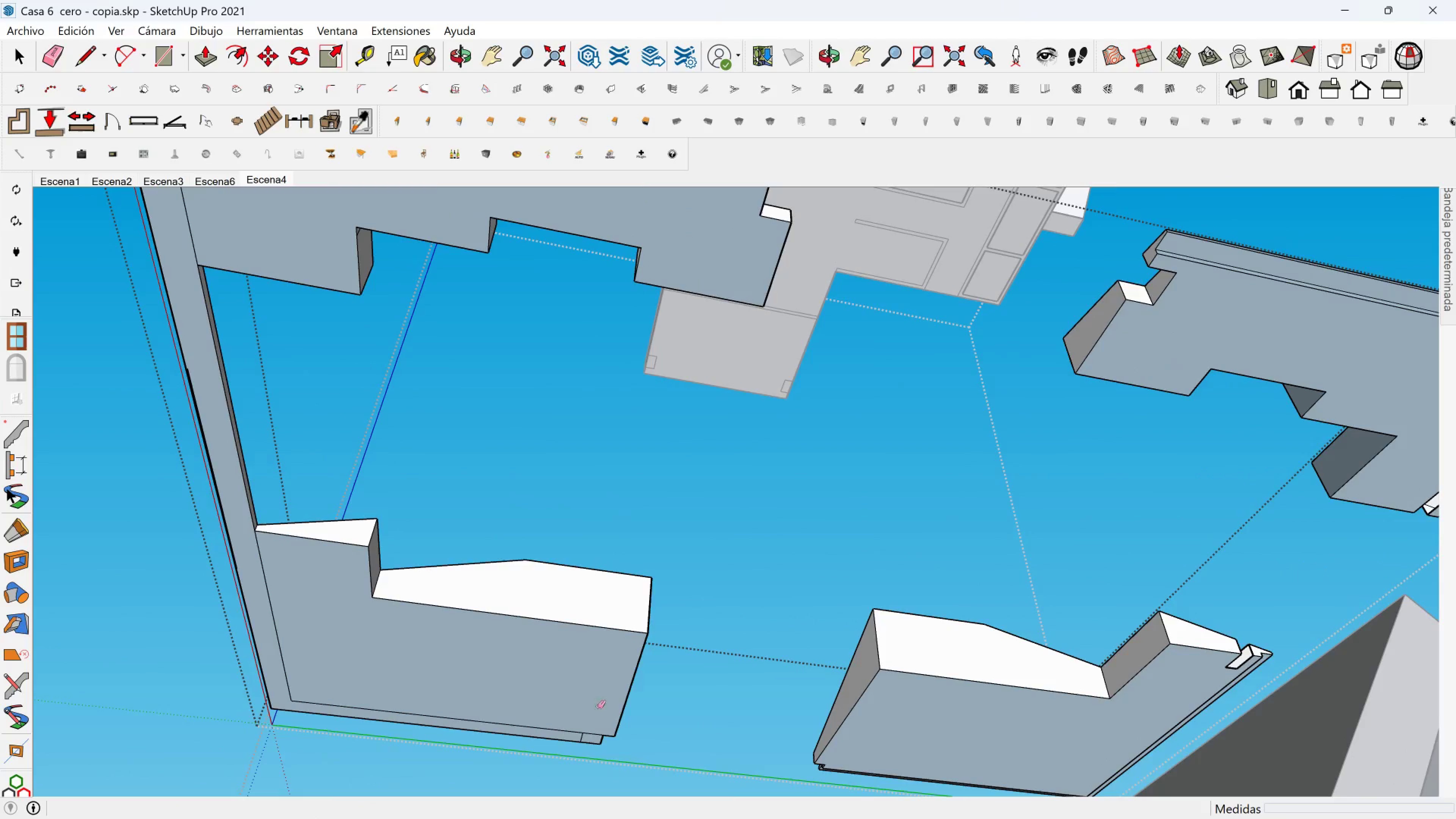 
scroll: coordinate [589, 712], scroll_direction: up, amount: 2.0
 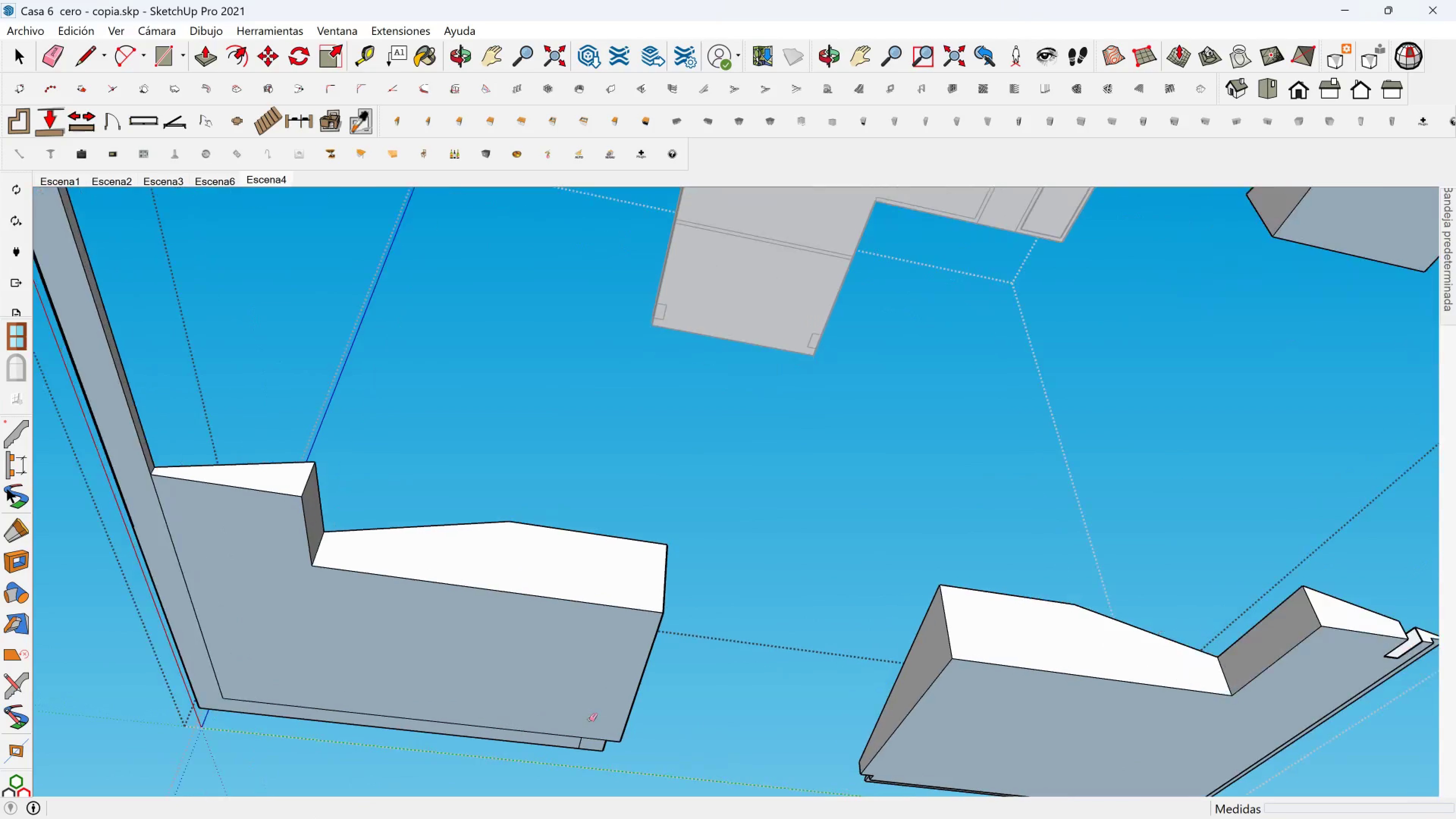 
hold_key(key=ShiftLeft, duration=0.34)
 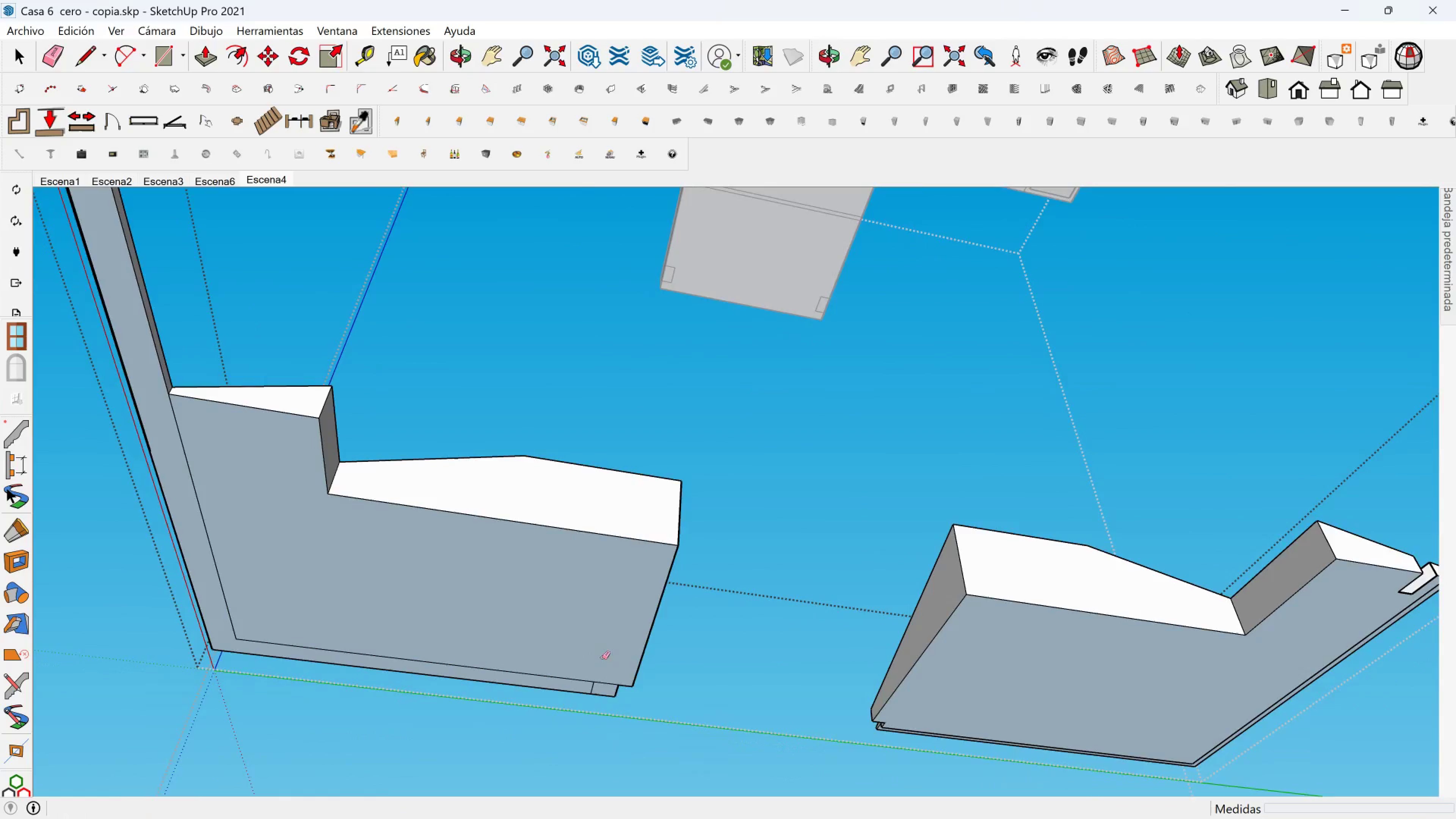 
scroll: coordinate [592, 672], scroll_direction: up, amount: 2.0
 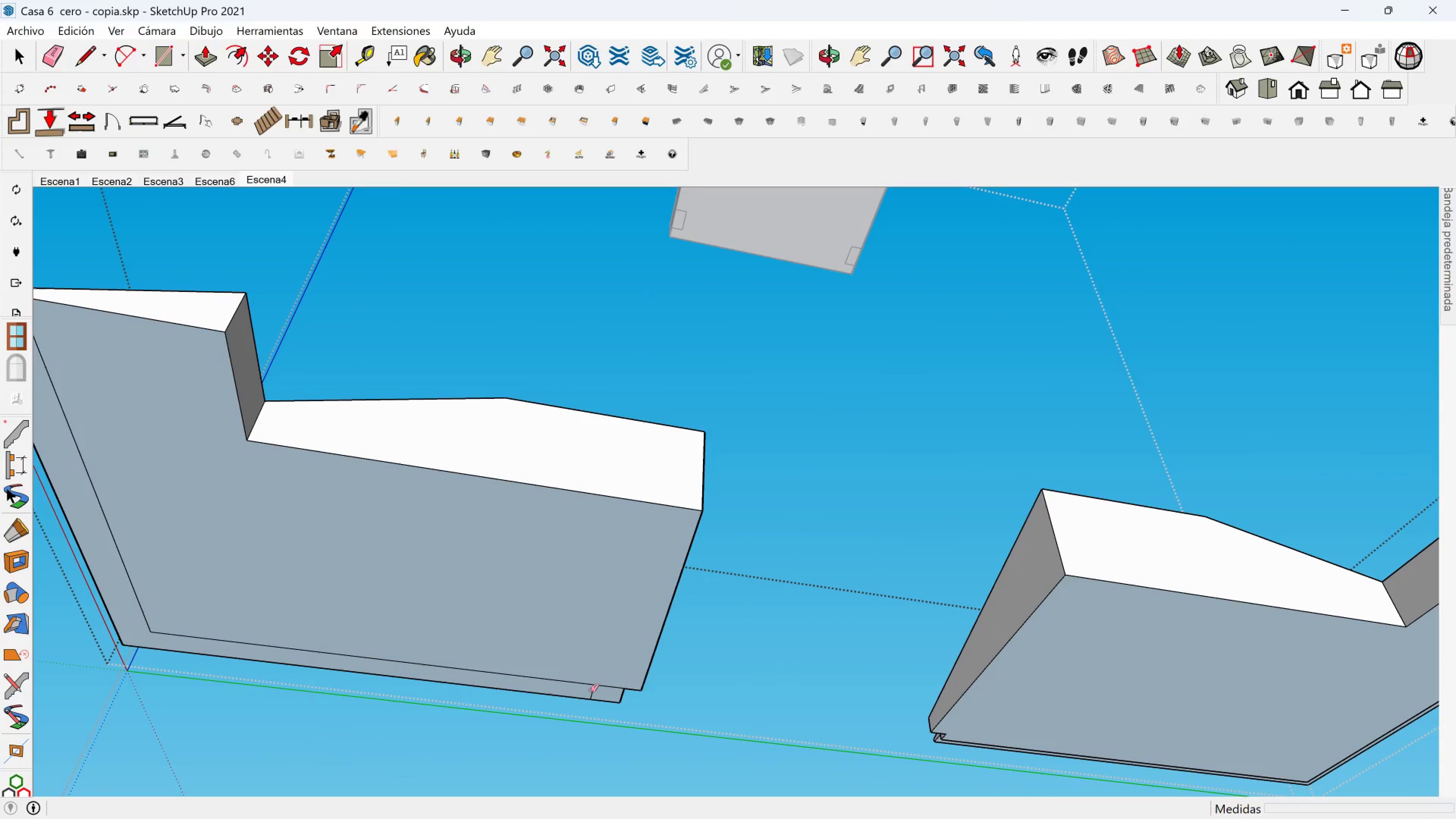 
left_click([590, 690])
 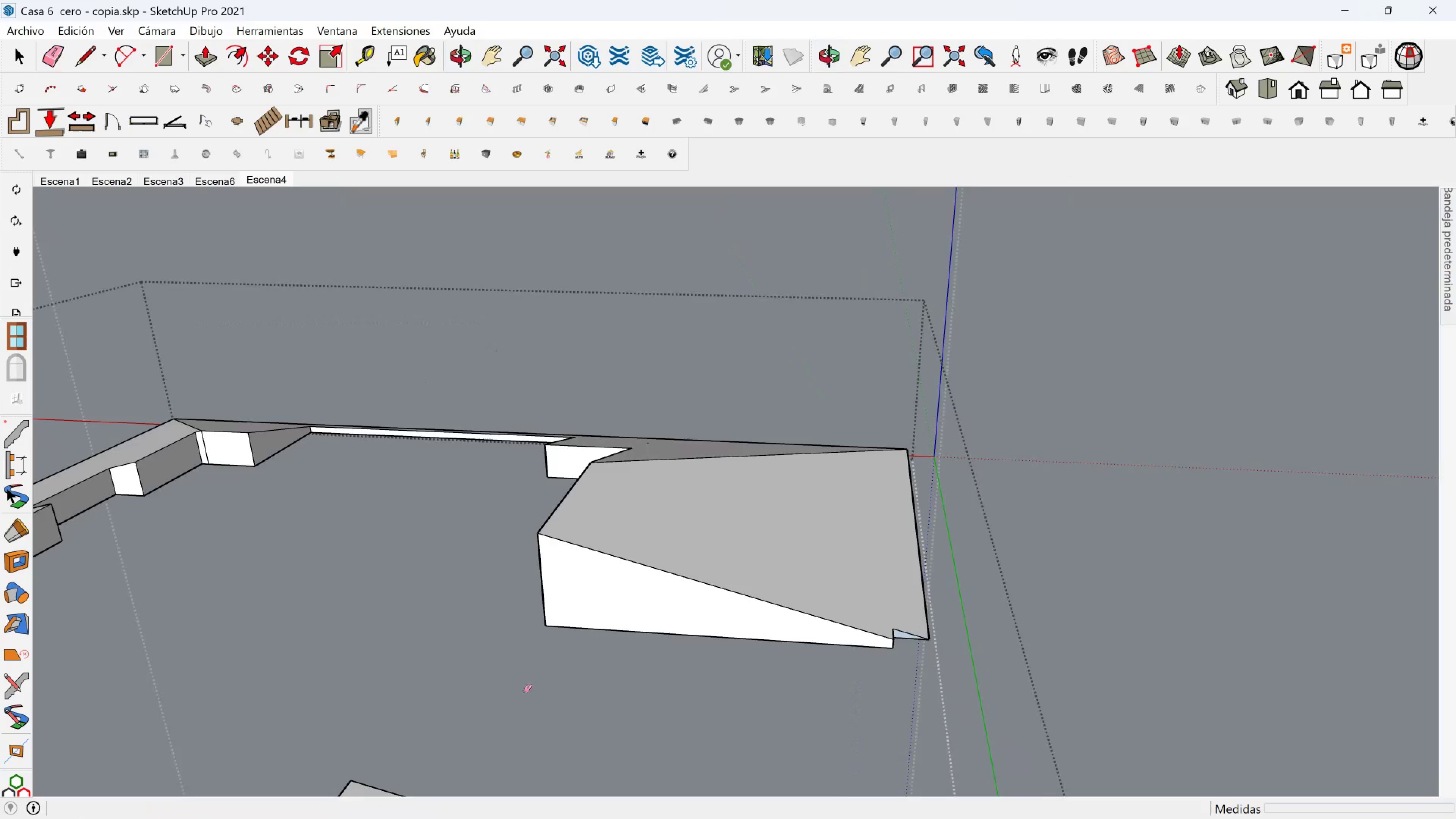 
hold_key(key=ShiftLeft, duration=0.72)
 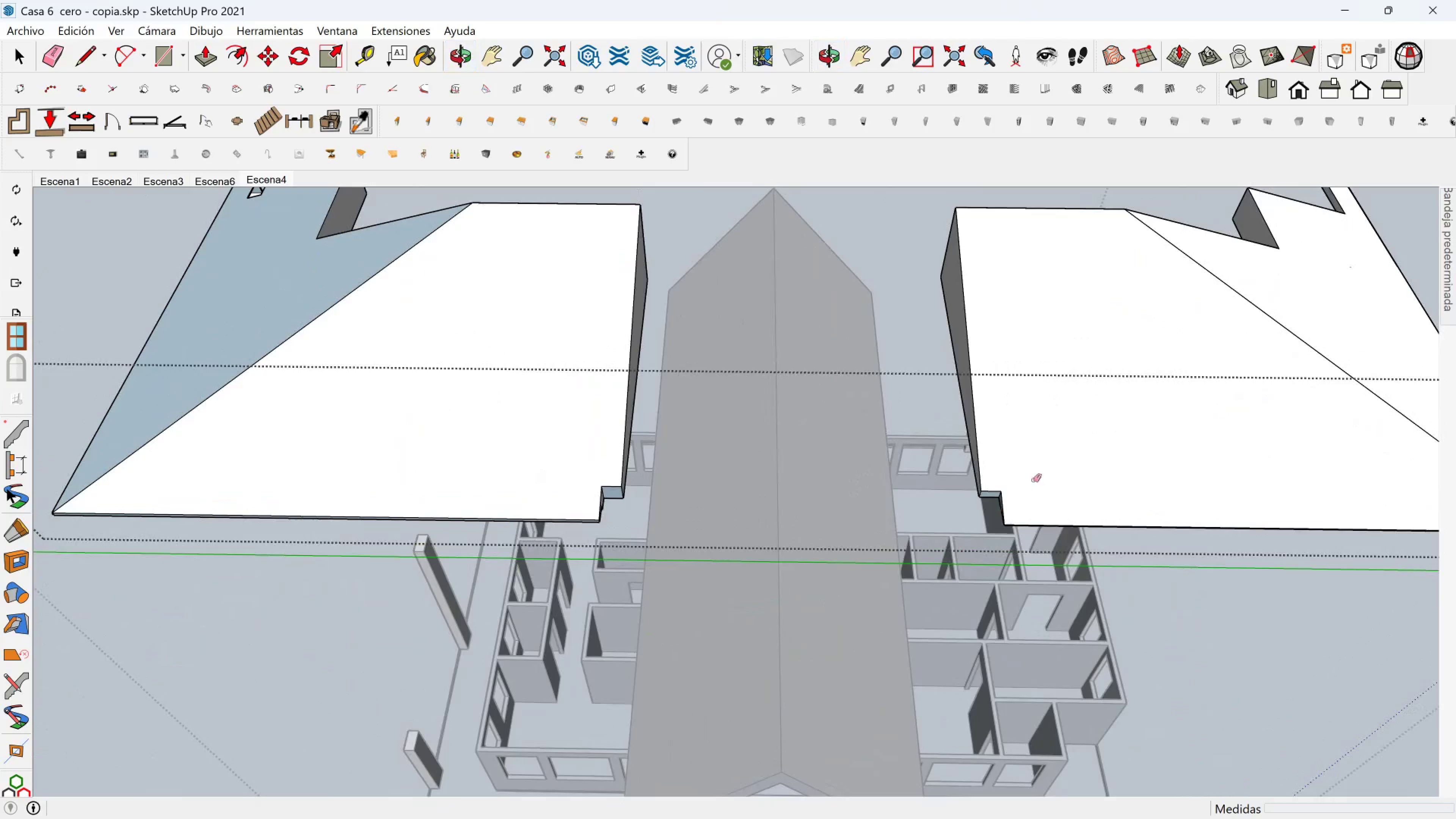 
hold_key(key=ShiftLeft, duration=0.47)
 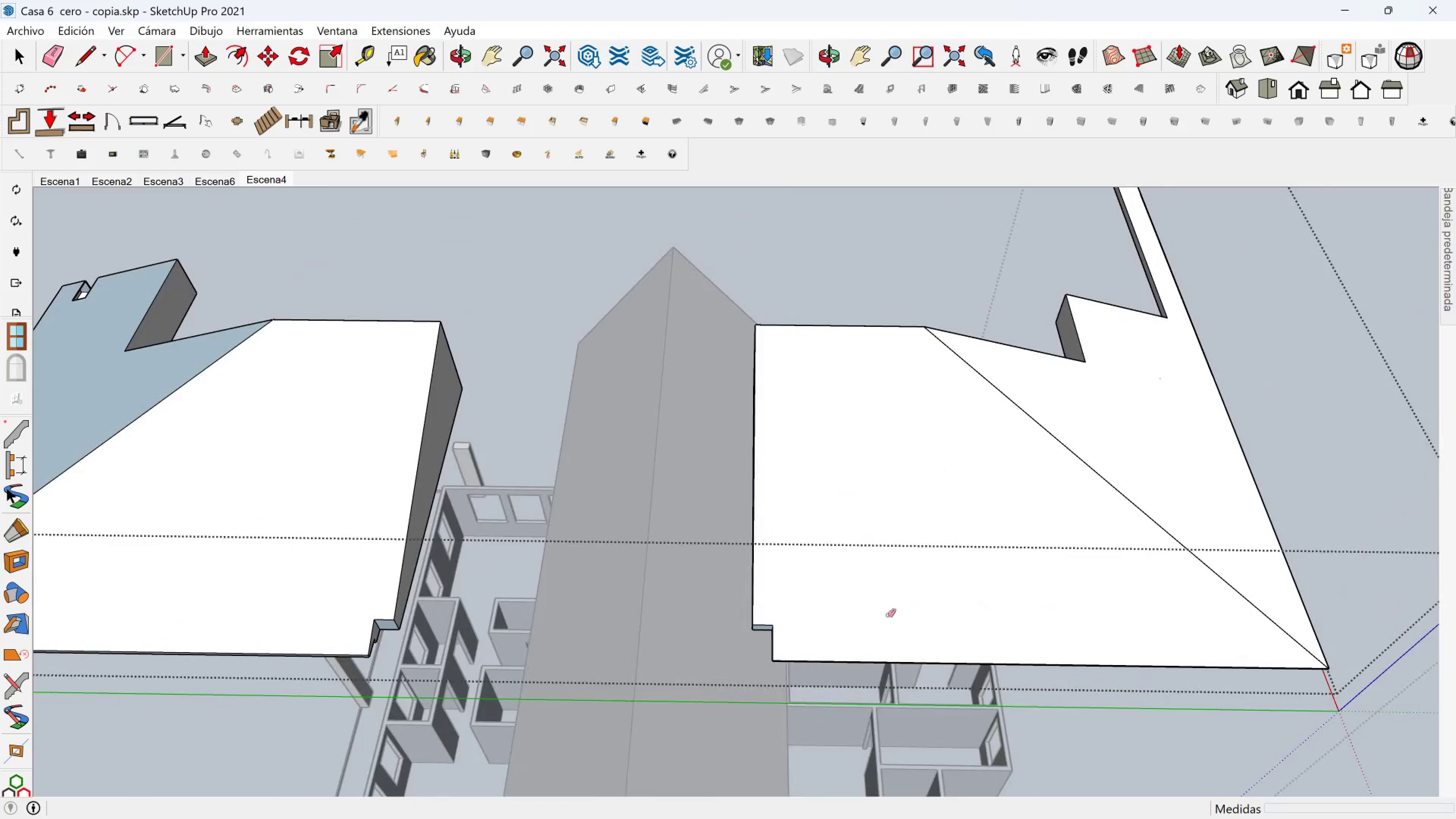 
scroll: coordinate [906, 614], scroll_direction: up, amount: 2.0
 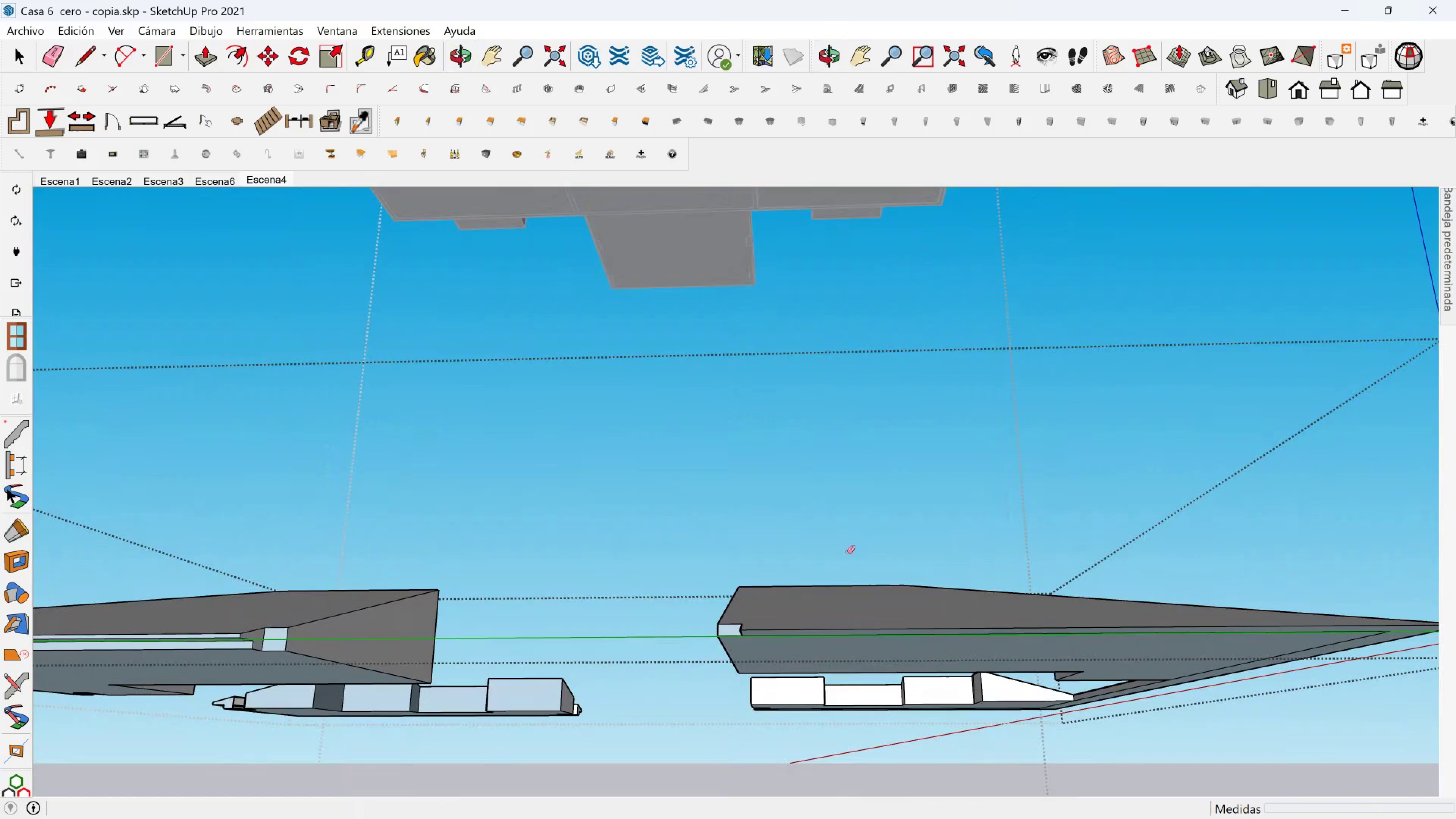 
key(Shift+ShiftLeft)
 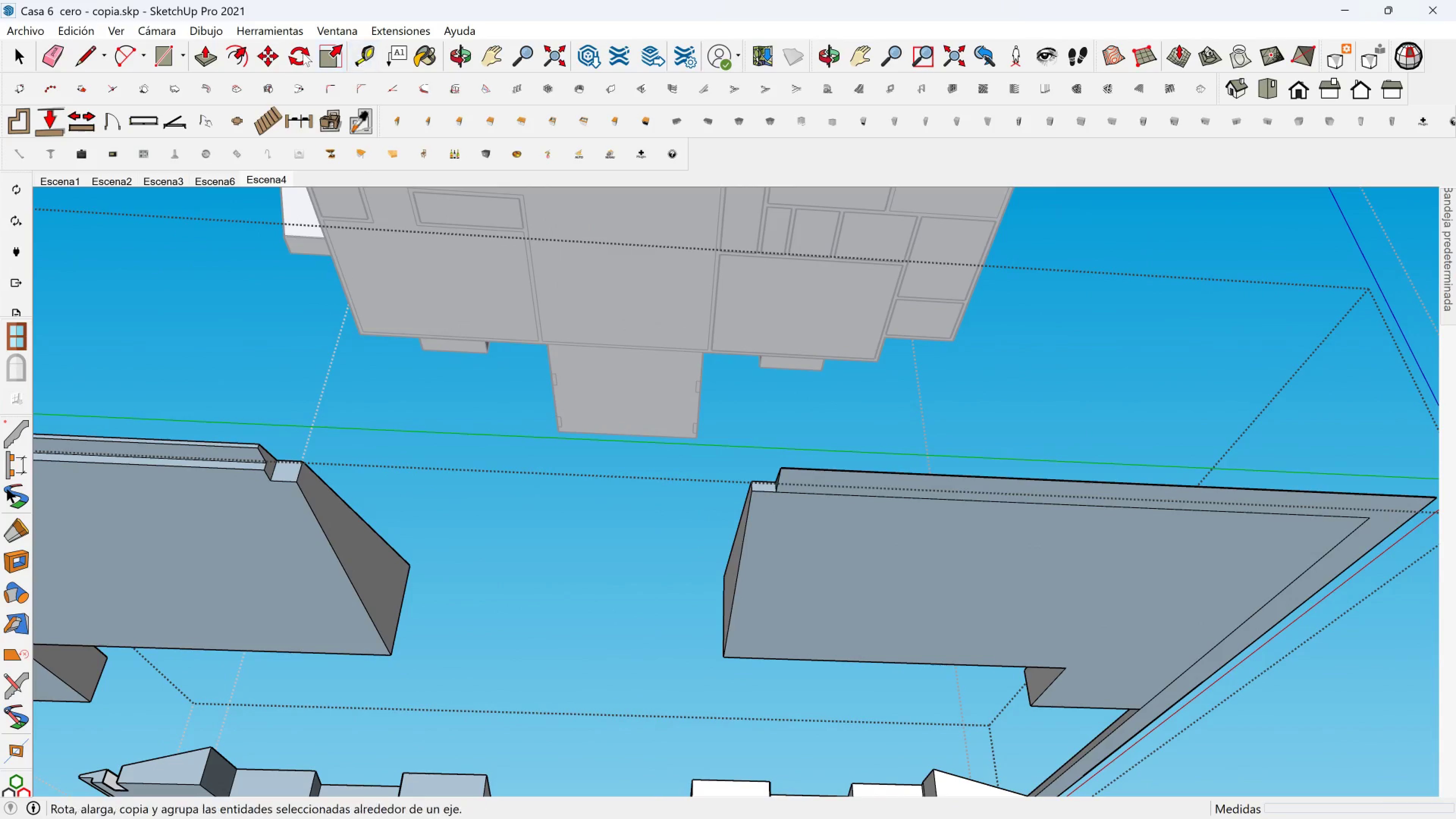 
left_click([208, 56])
 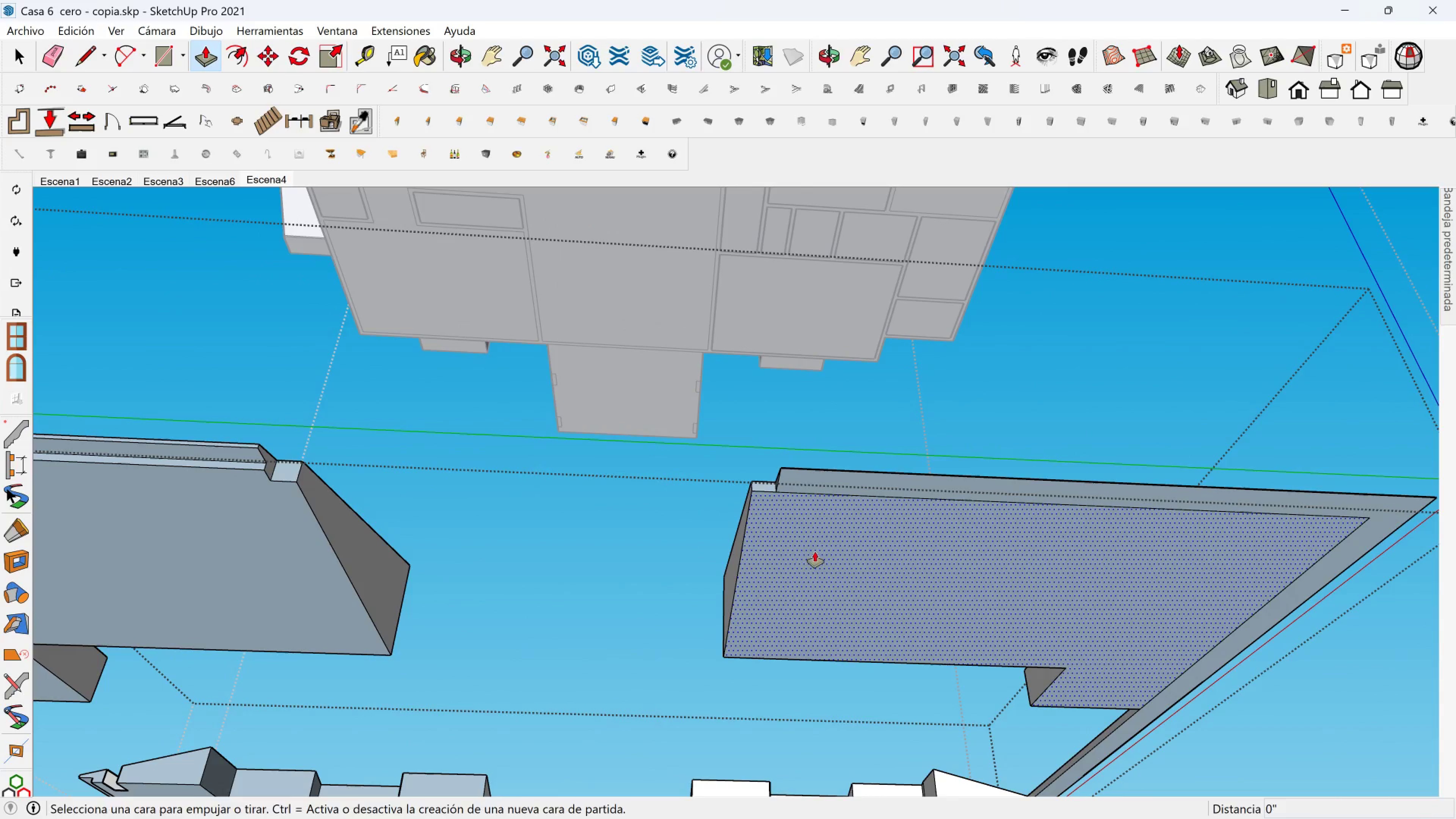 
left_click([809, 549])
 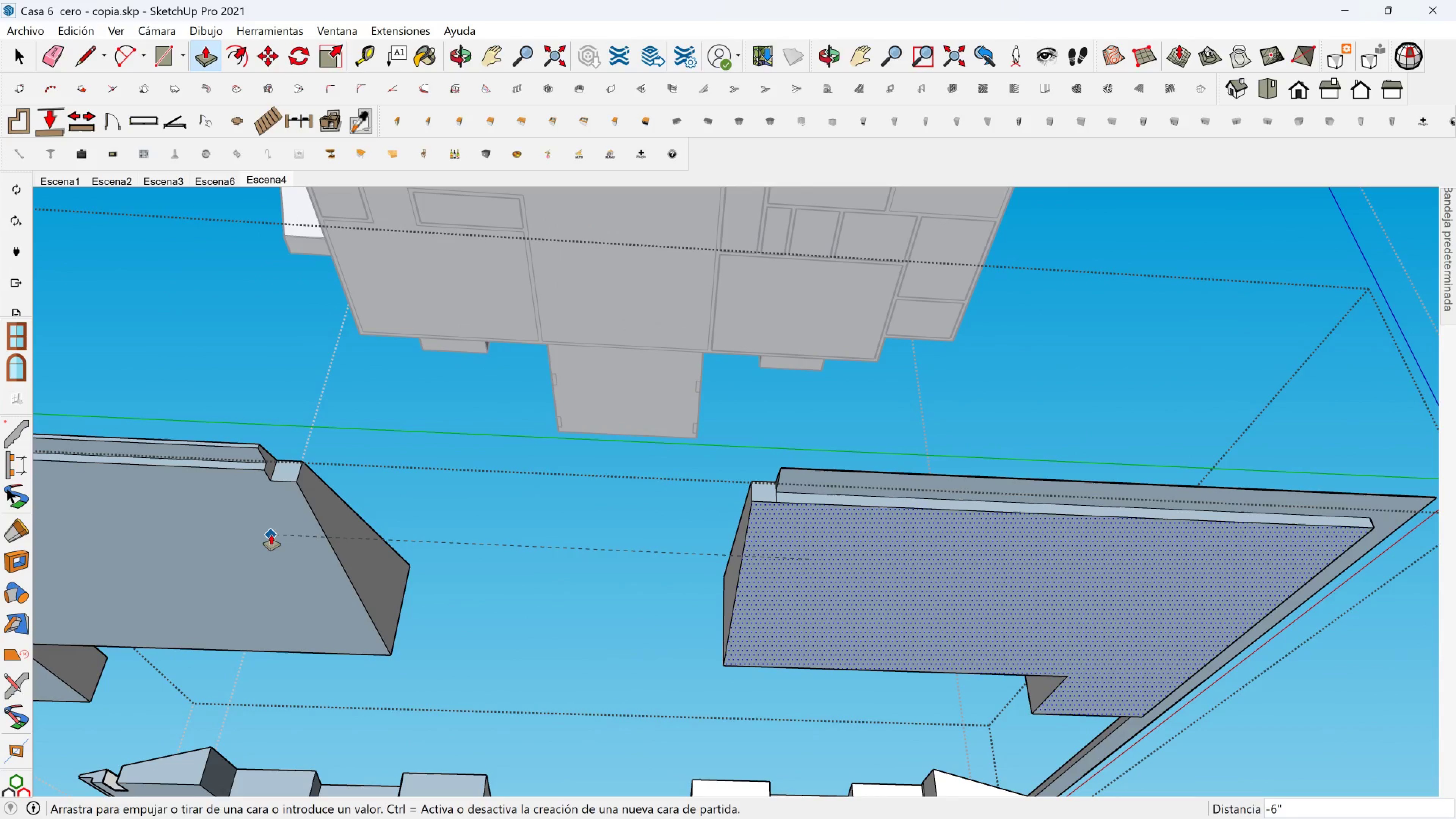 
left_click([271, 535])
 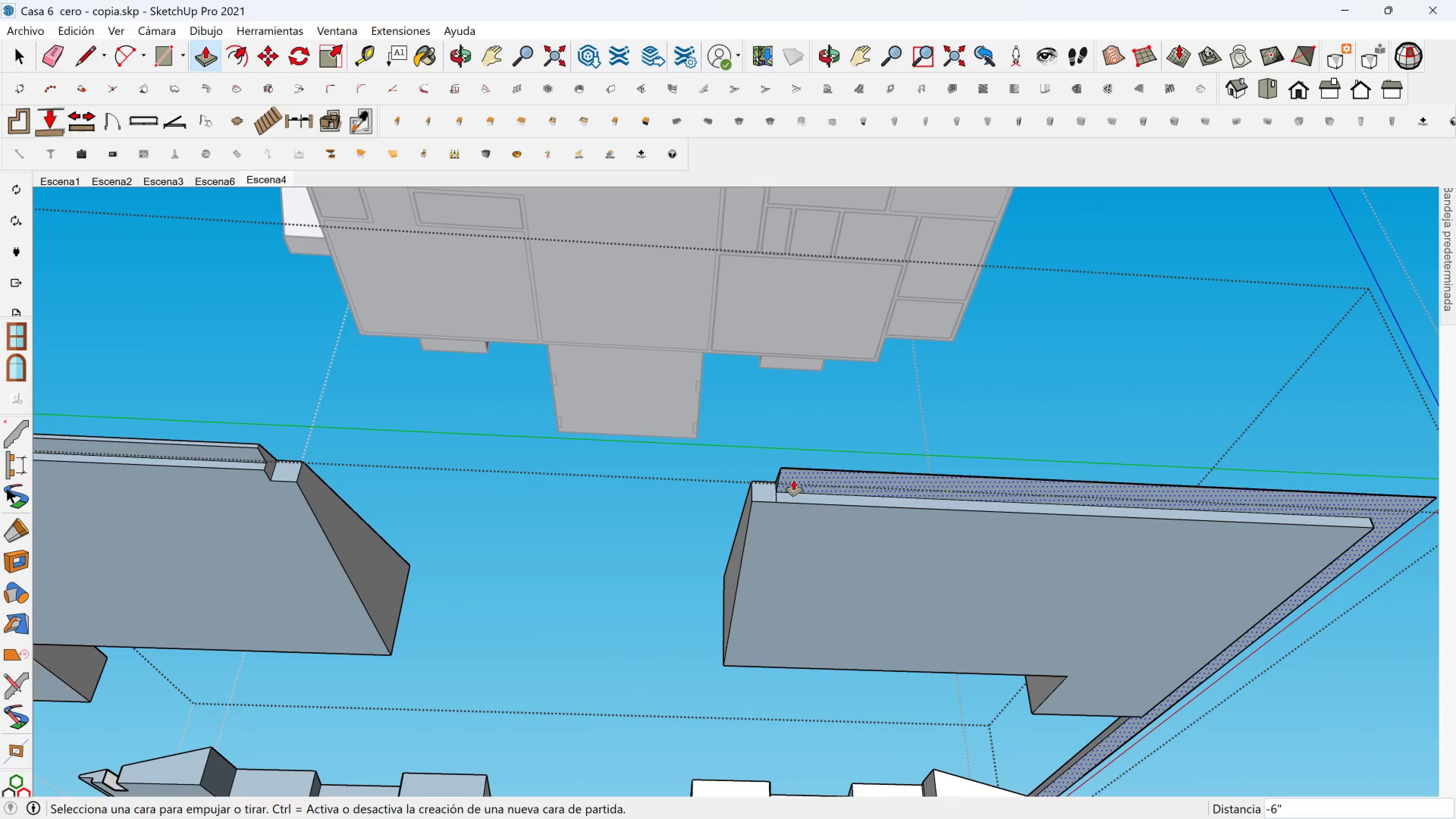 
left_click([794, 480])
 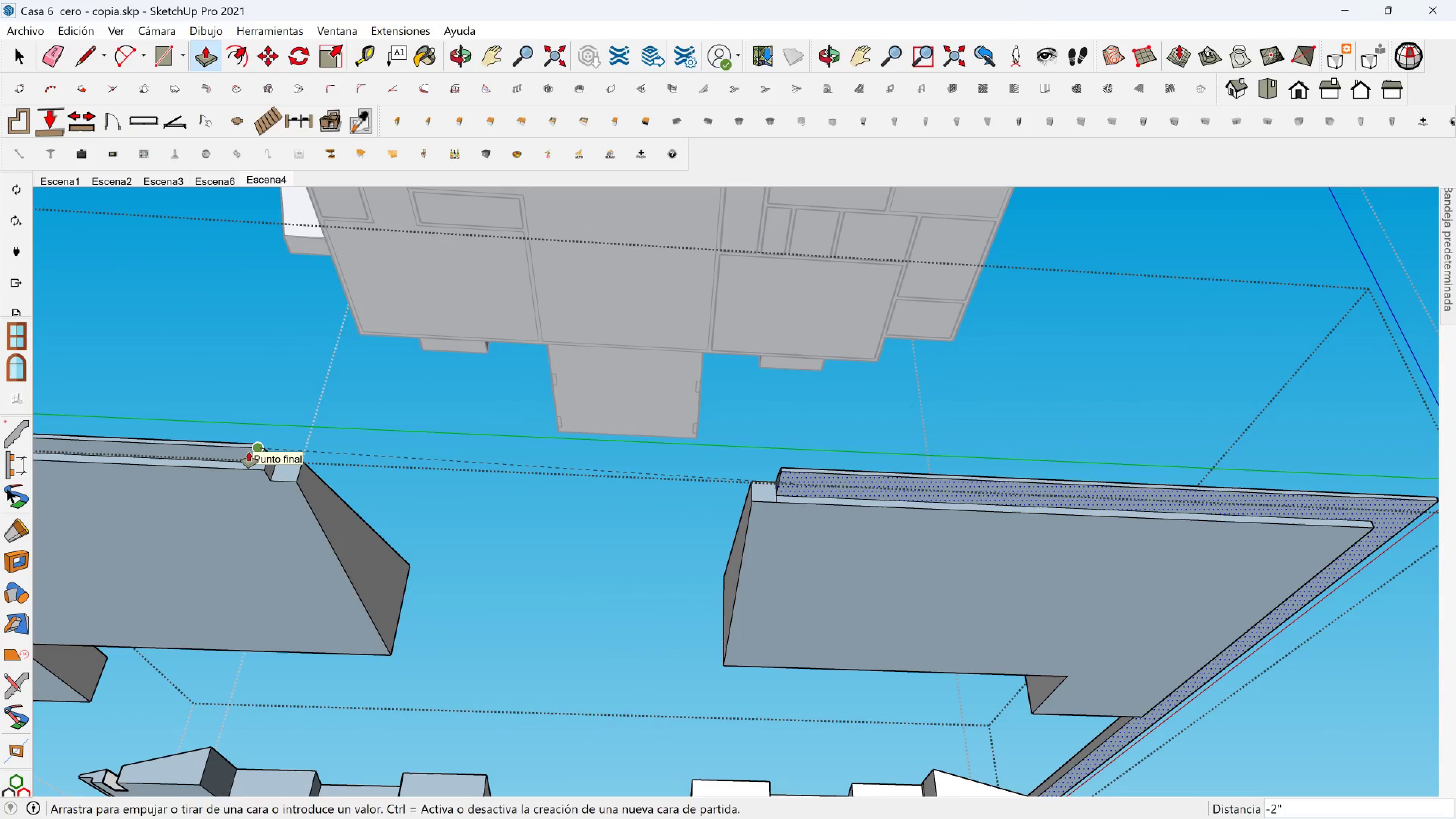 
left_click([249, 452])
 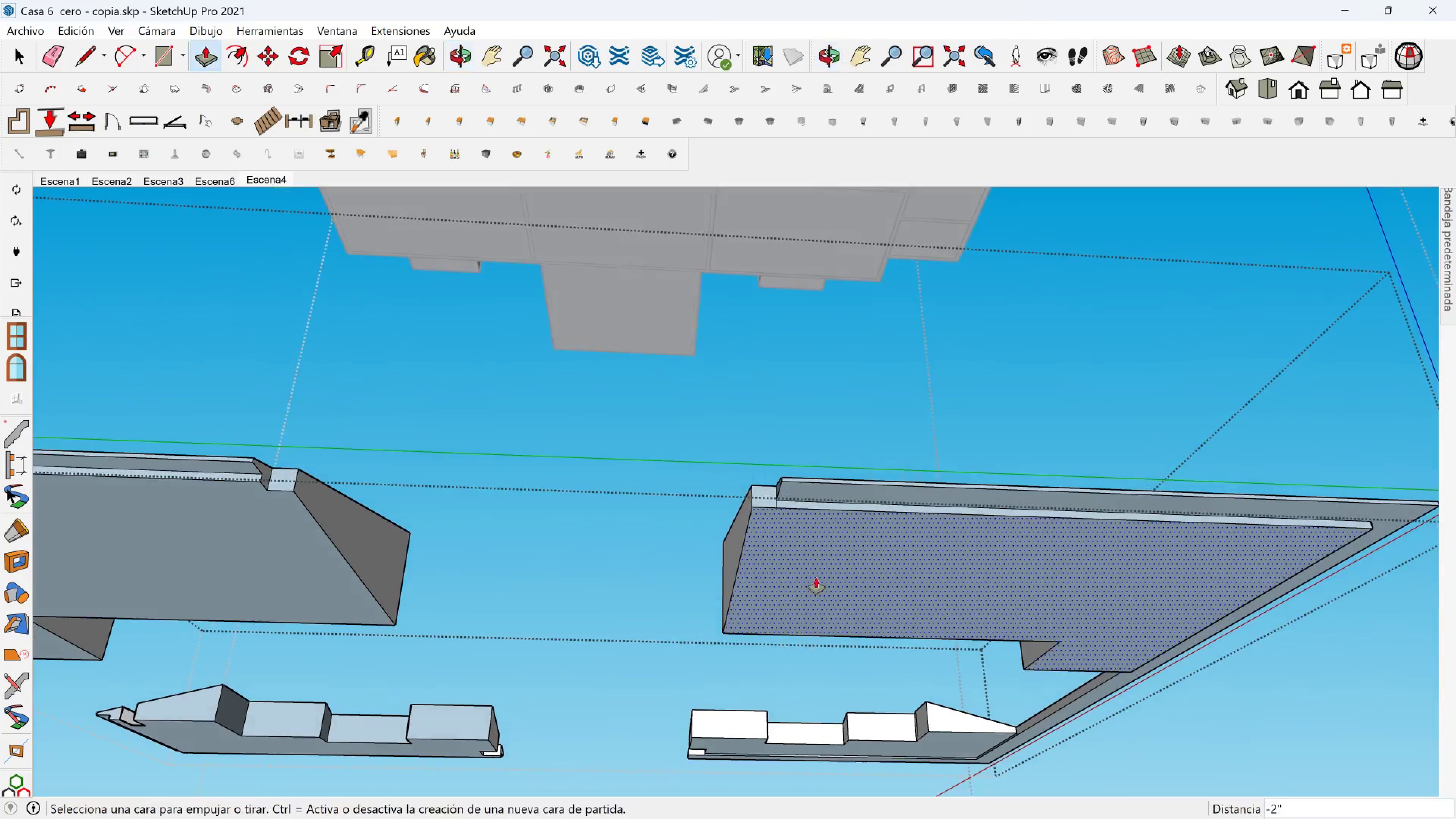 
left_click([790, 551])
 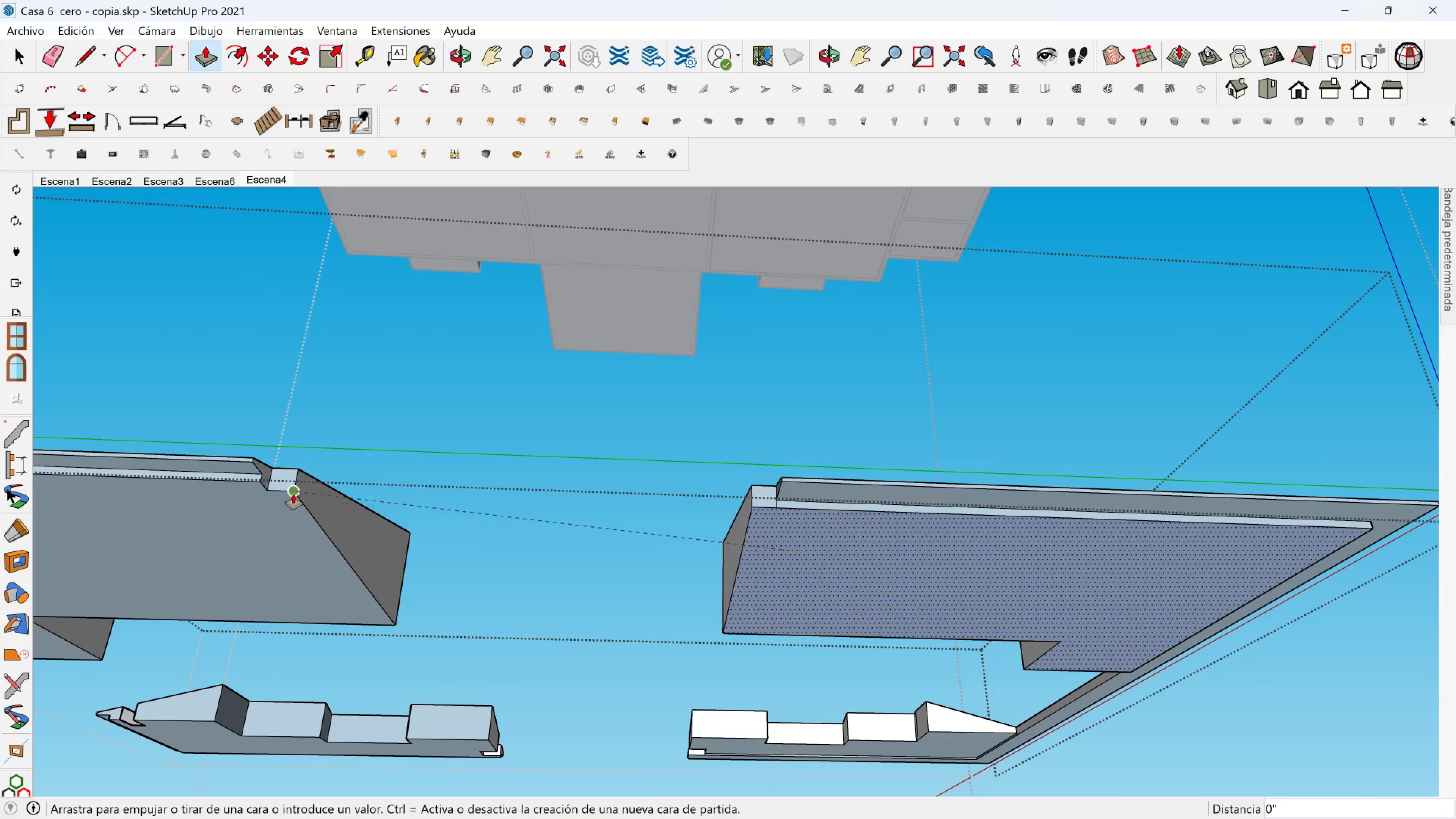 
left_click([293, 494])
 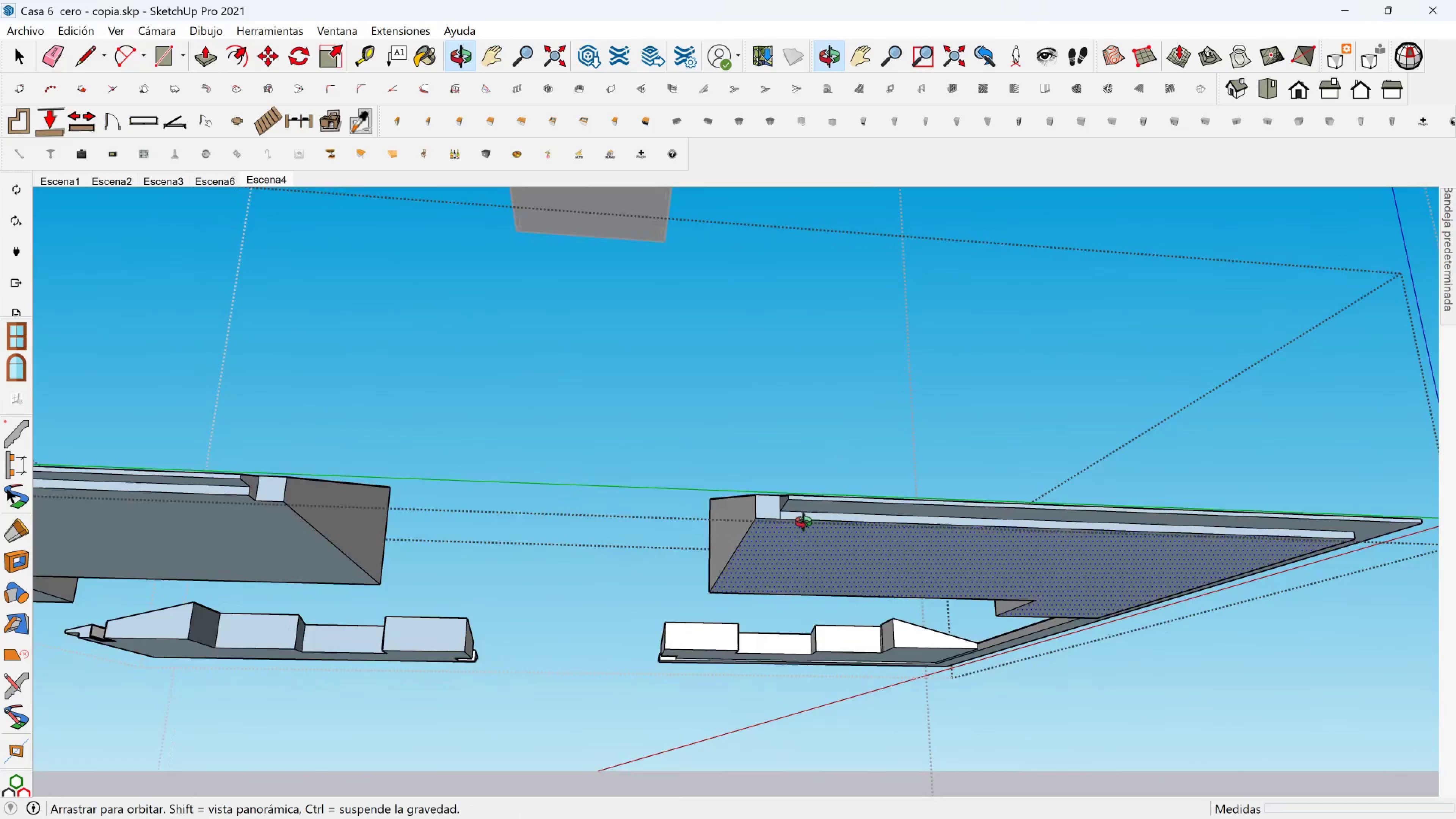 
scroll: coordinate [788, 418], scroll_direction: up, amount: 2.0
 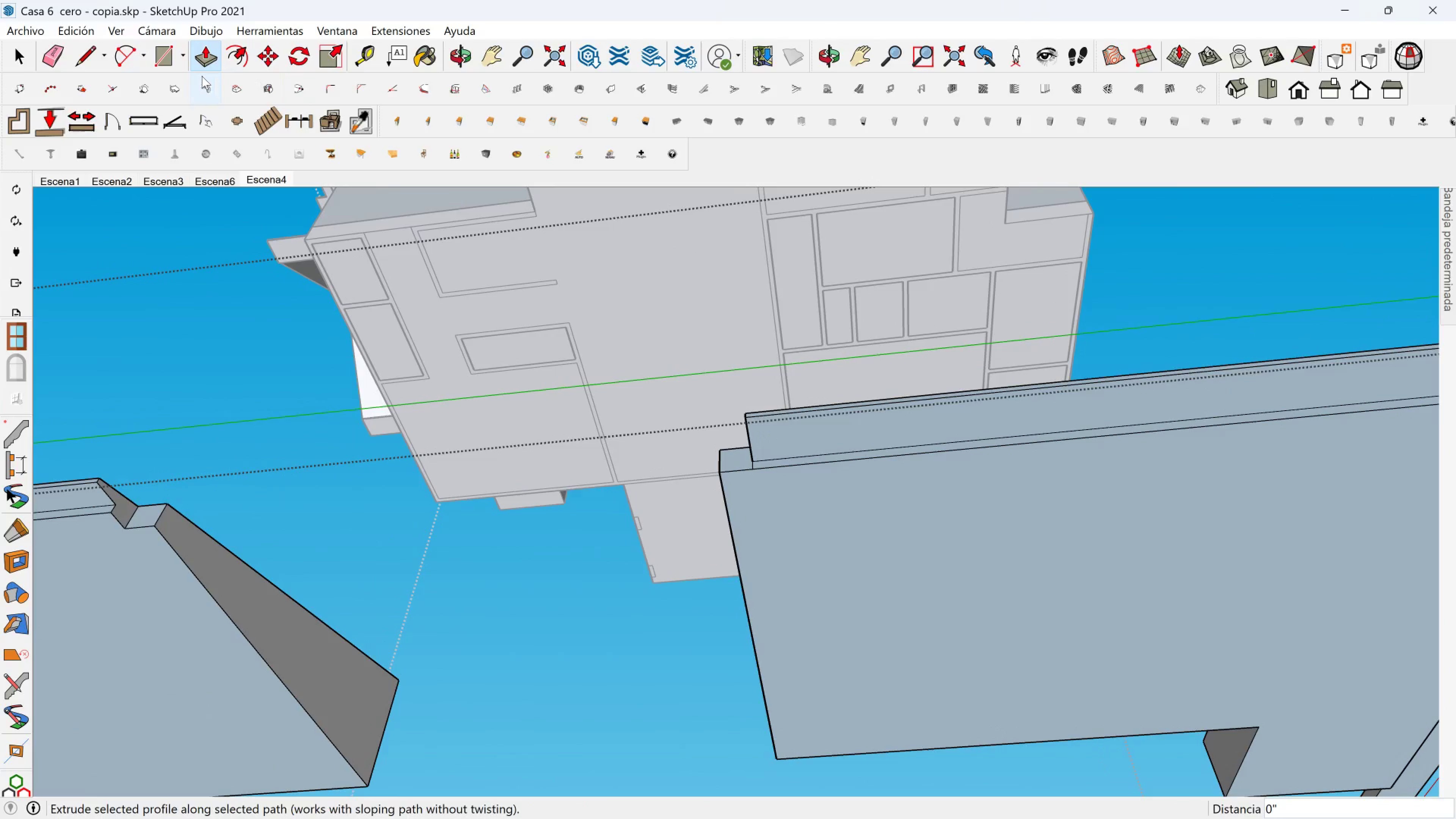 
left_click([206, 58])
 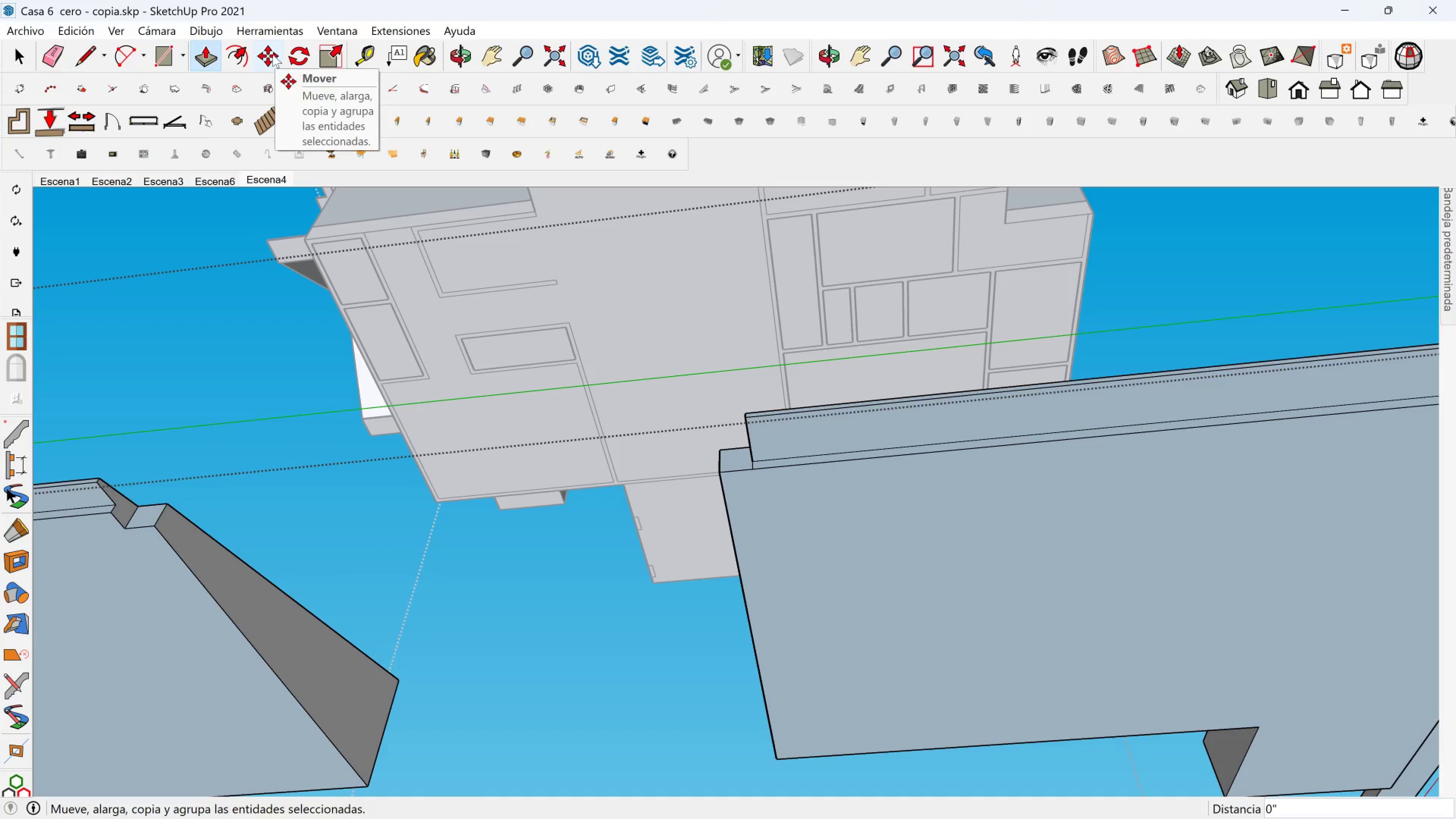 
left_click([238, 57])
 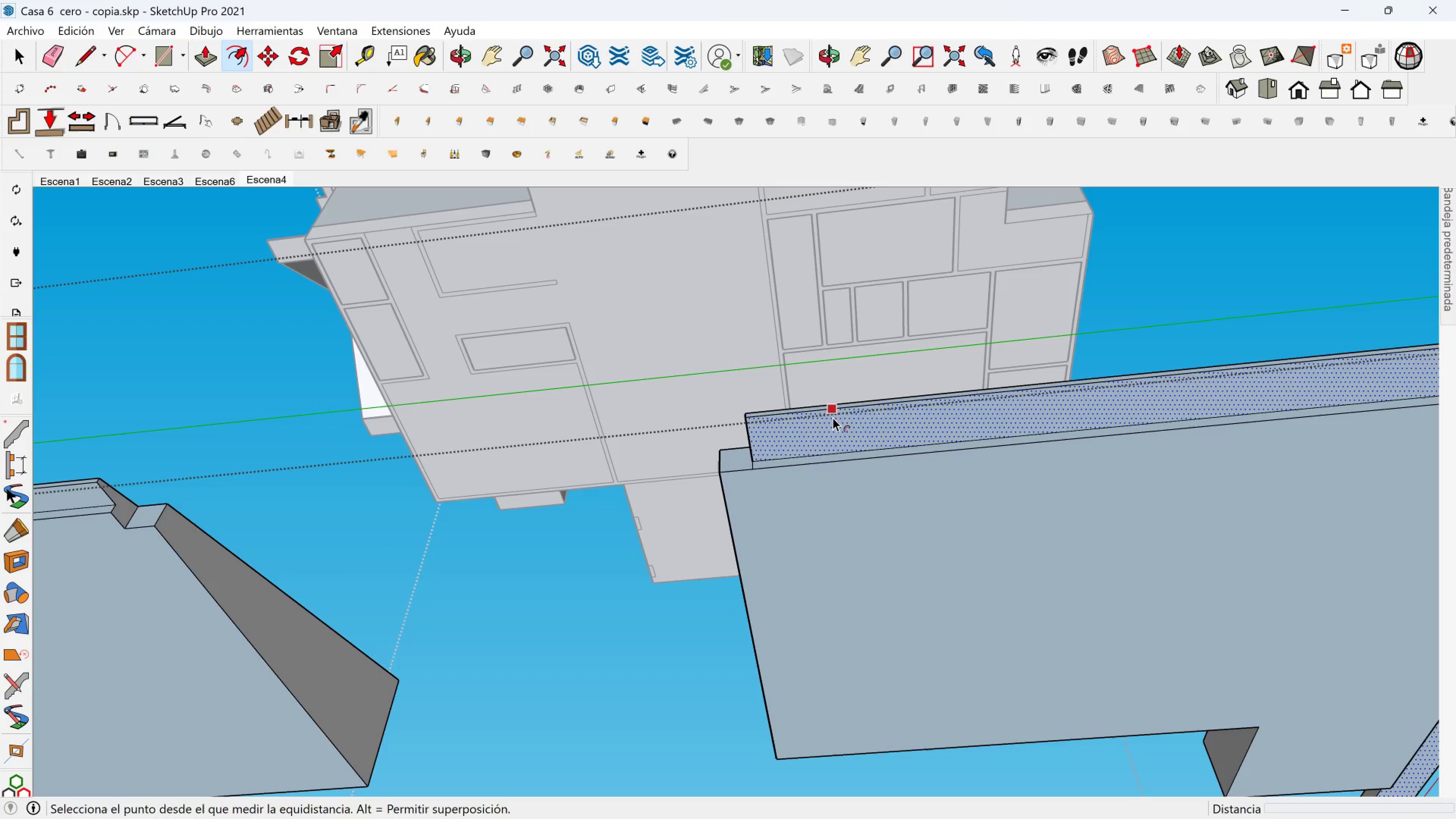 
left_click([833, 417])
 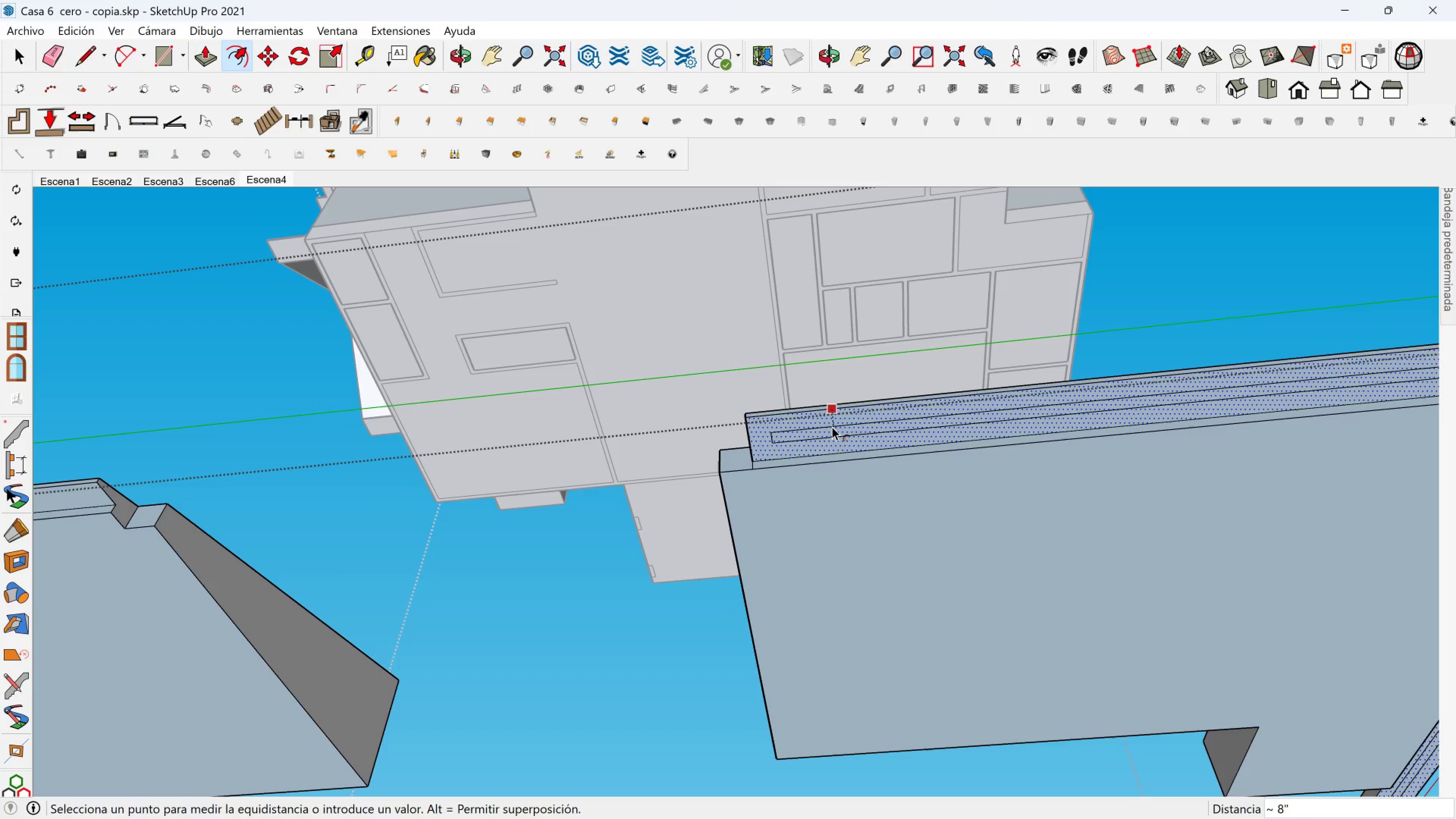 
type(12)
 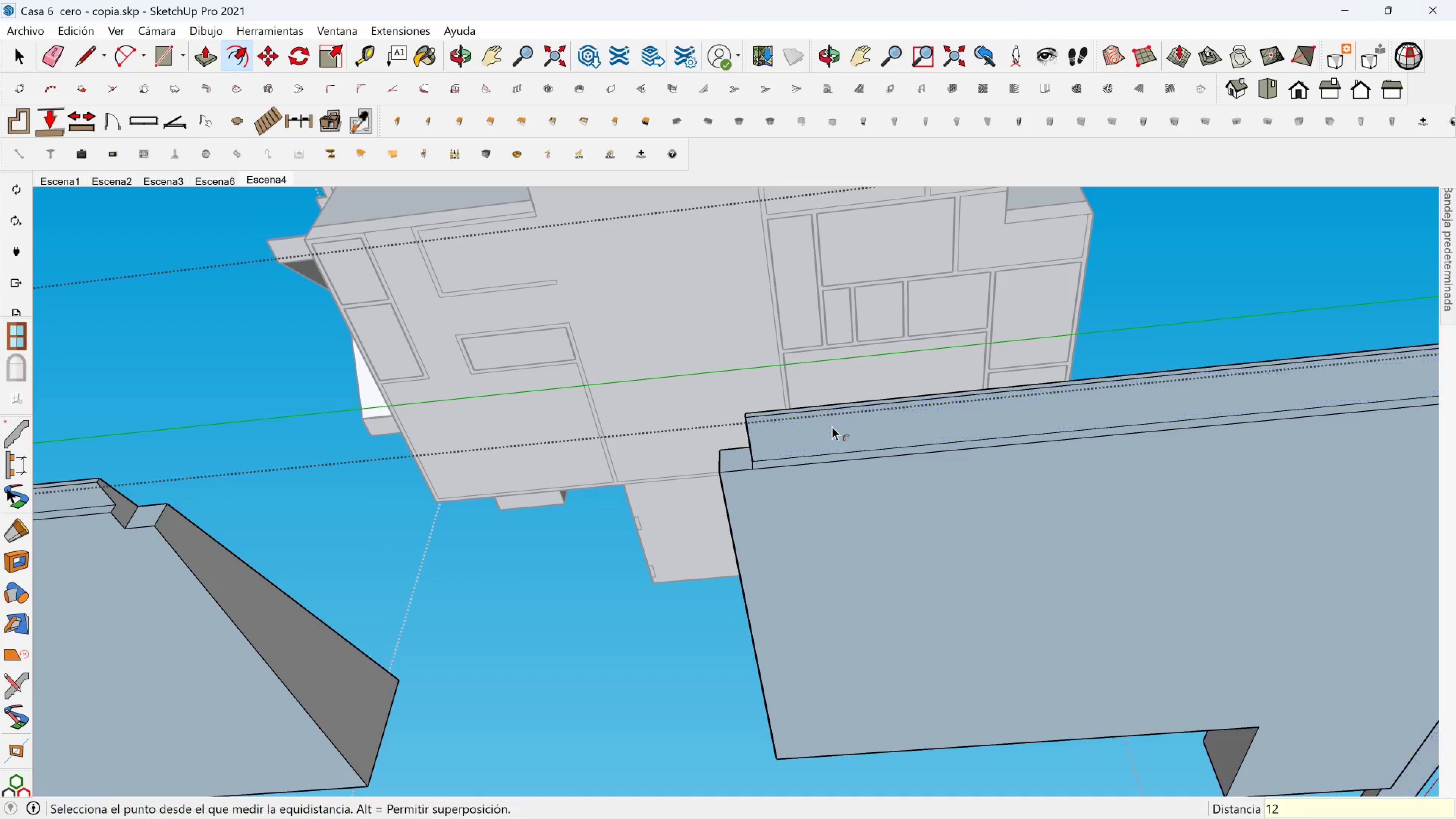 
hold_key(key=Enter, duration=18.71)
 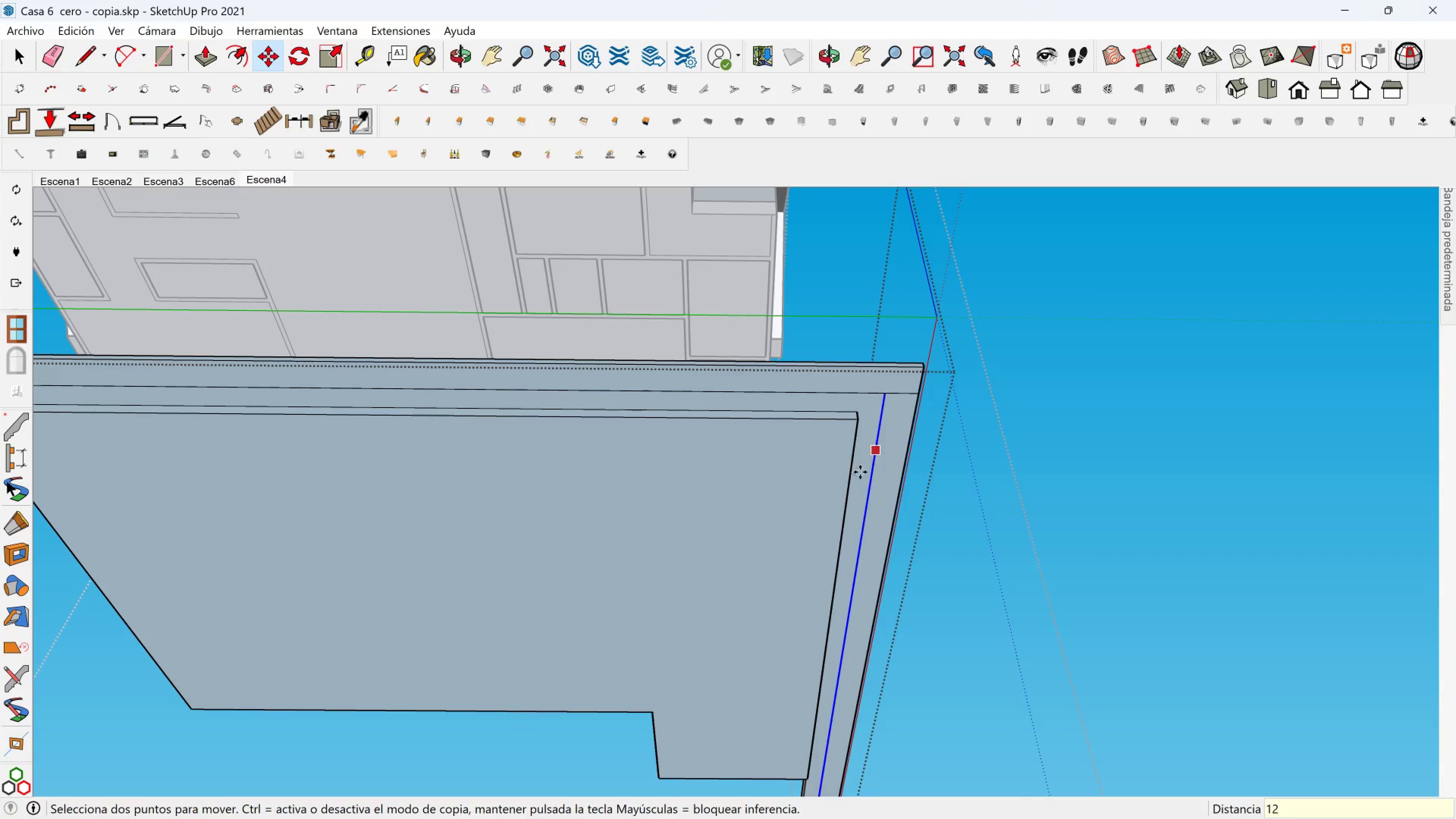 
hold_key(key=ShiftLeft, duration=1.59)
 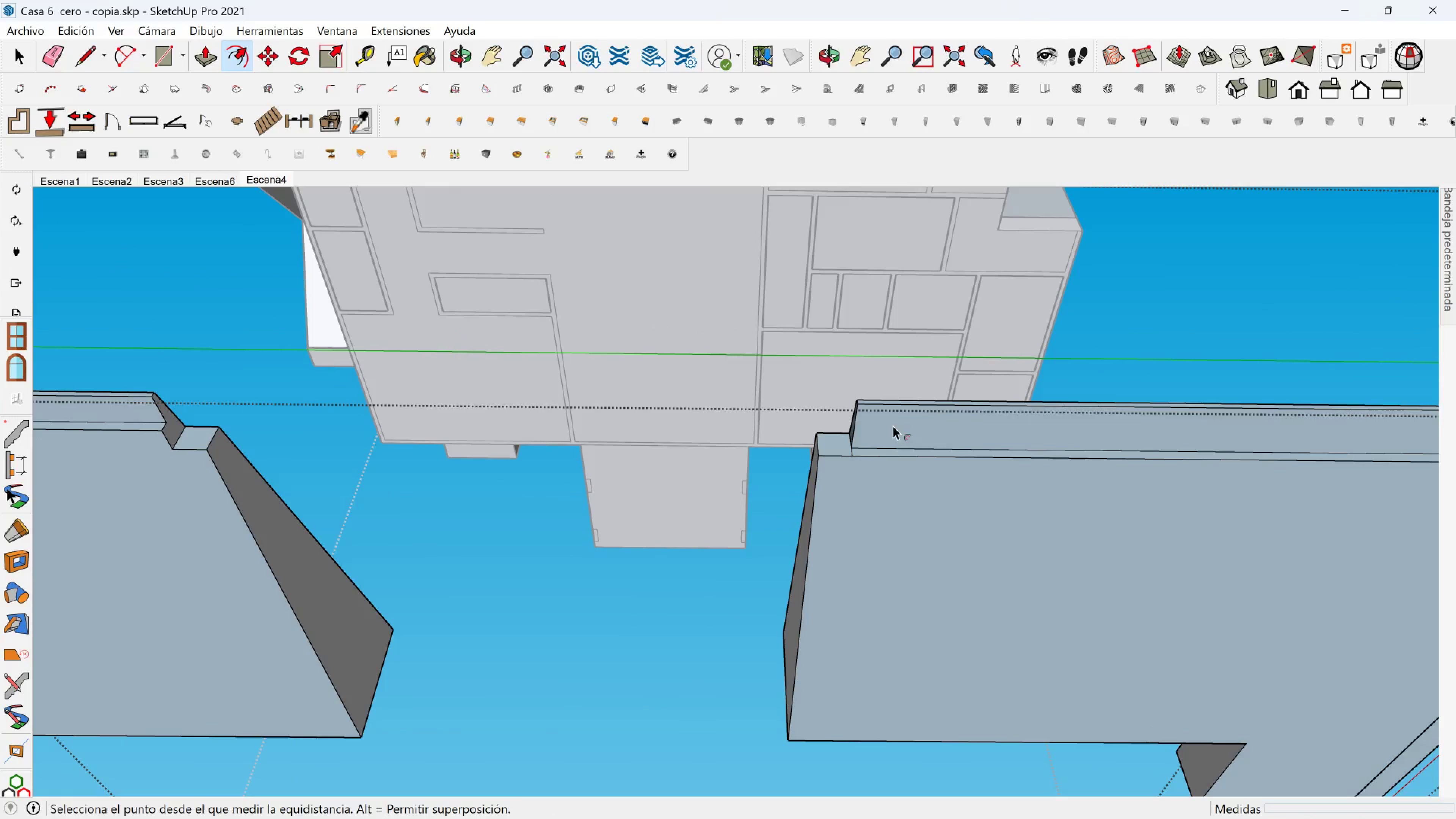 
hold_key(key=ShiftLeft, duration=0.38)
 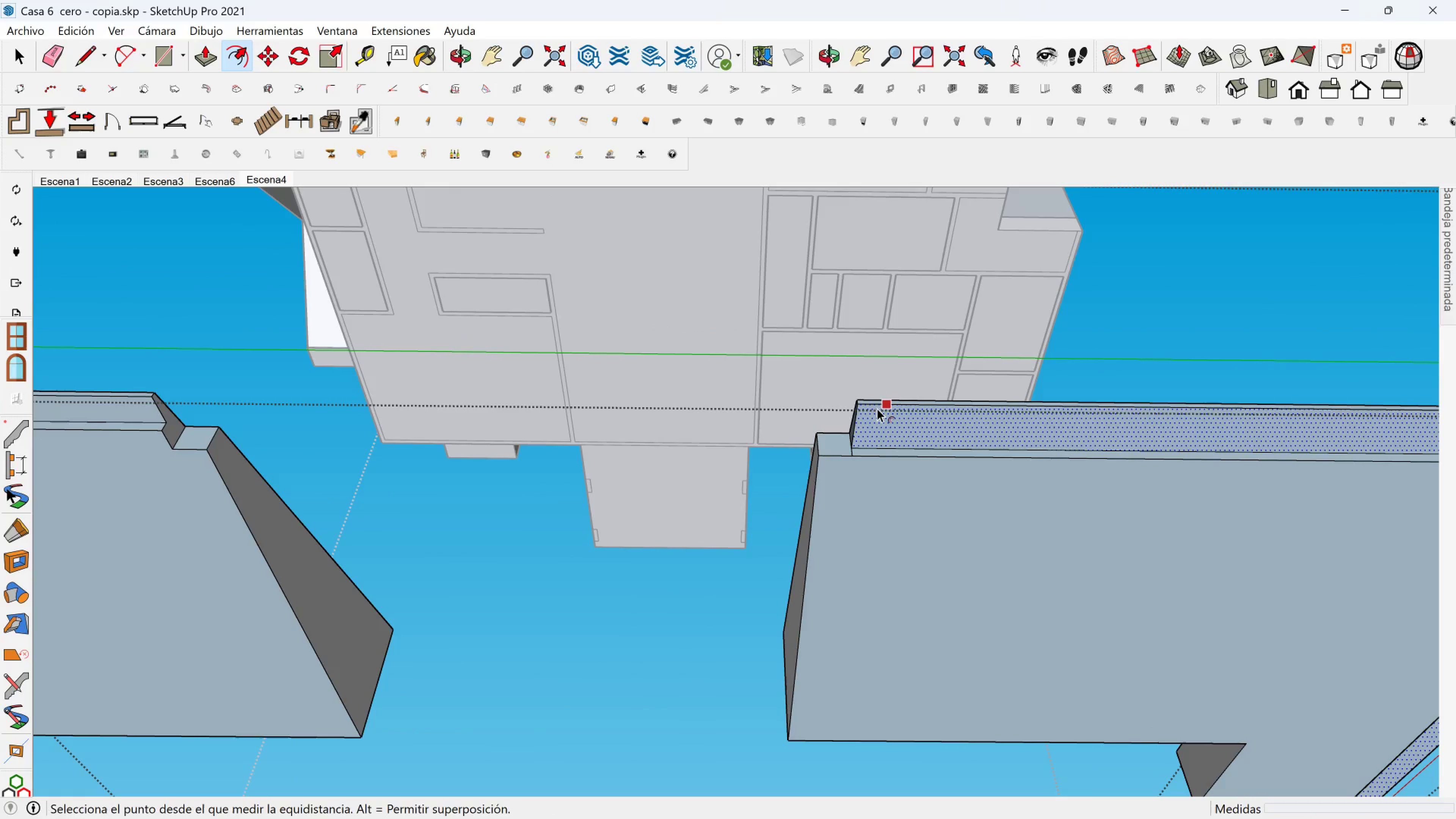 
key(Space)
 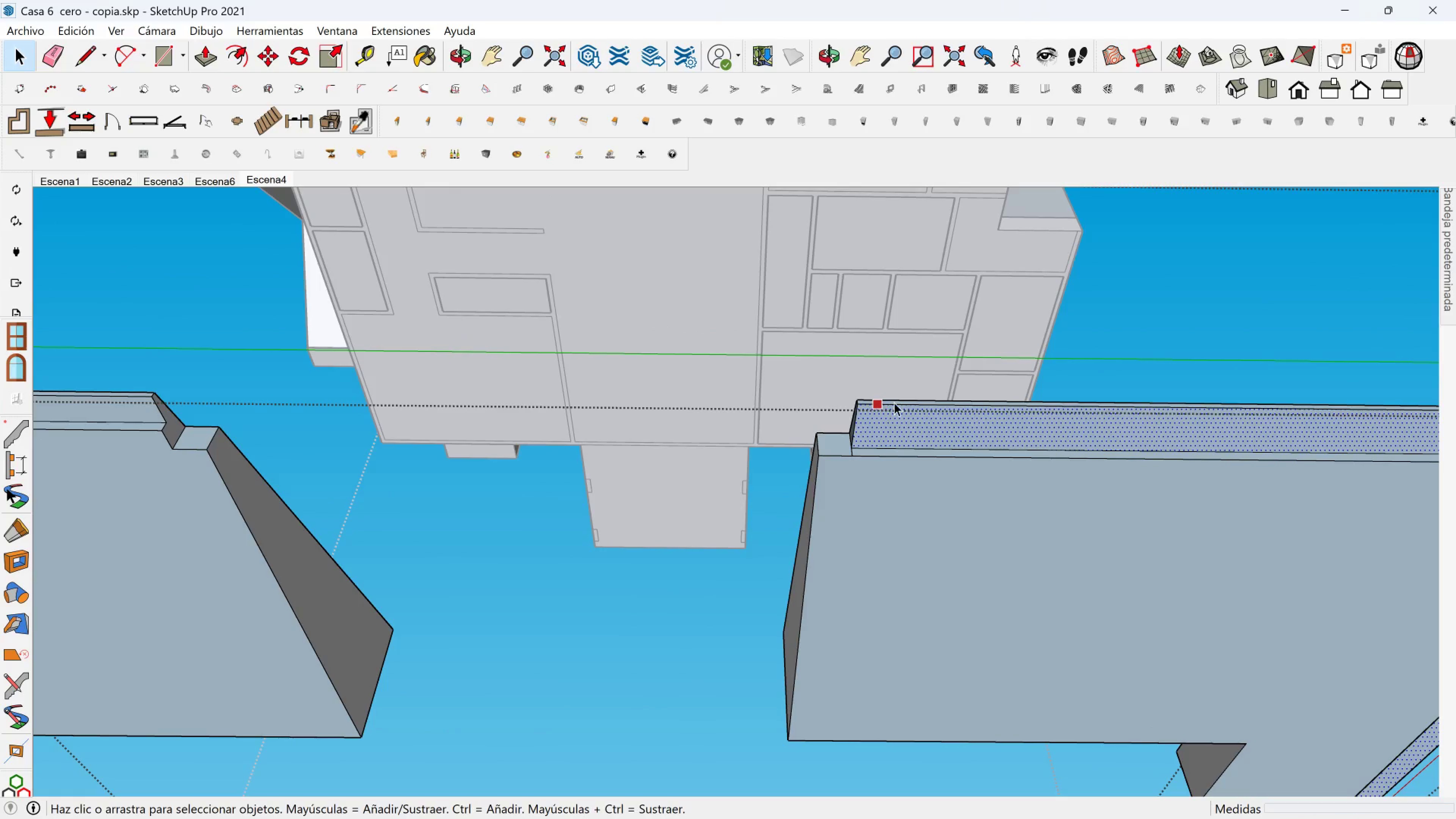 
key(Space)
 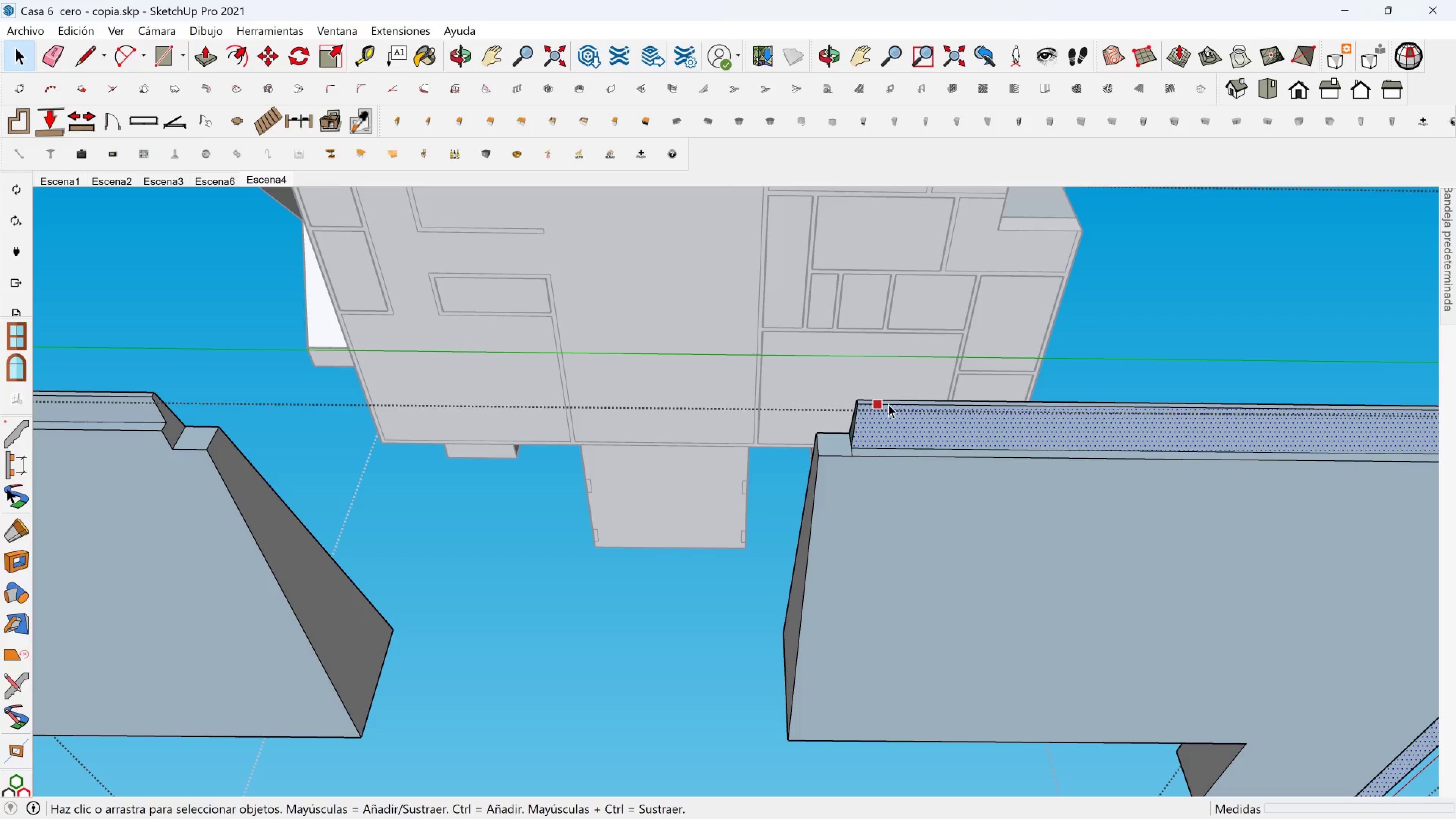 
key(Escape)
 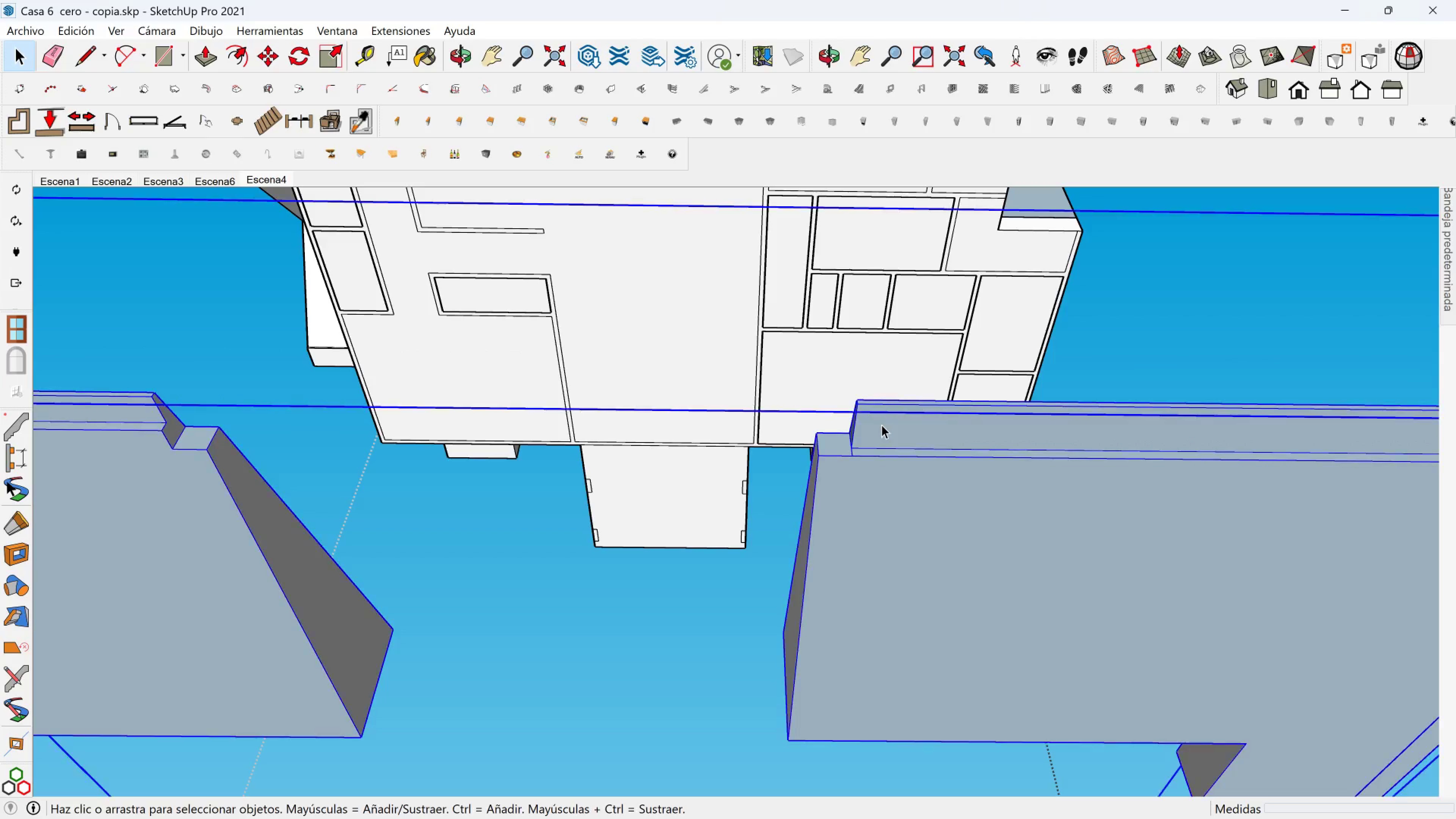 
double_click([882, 425])
 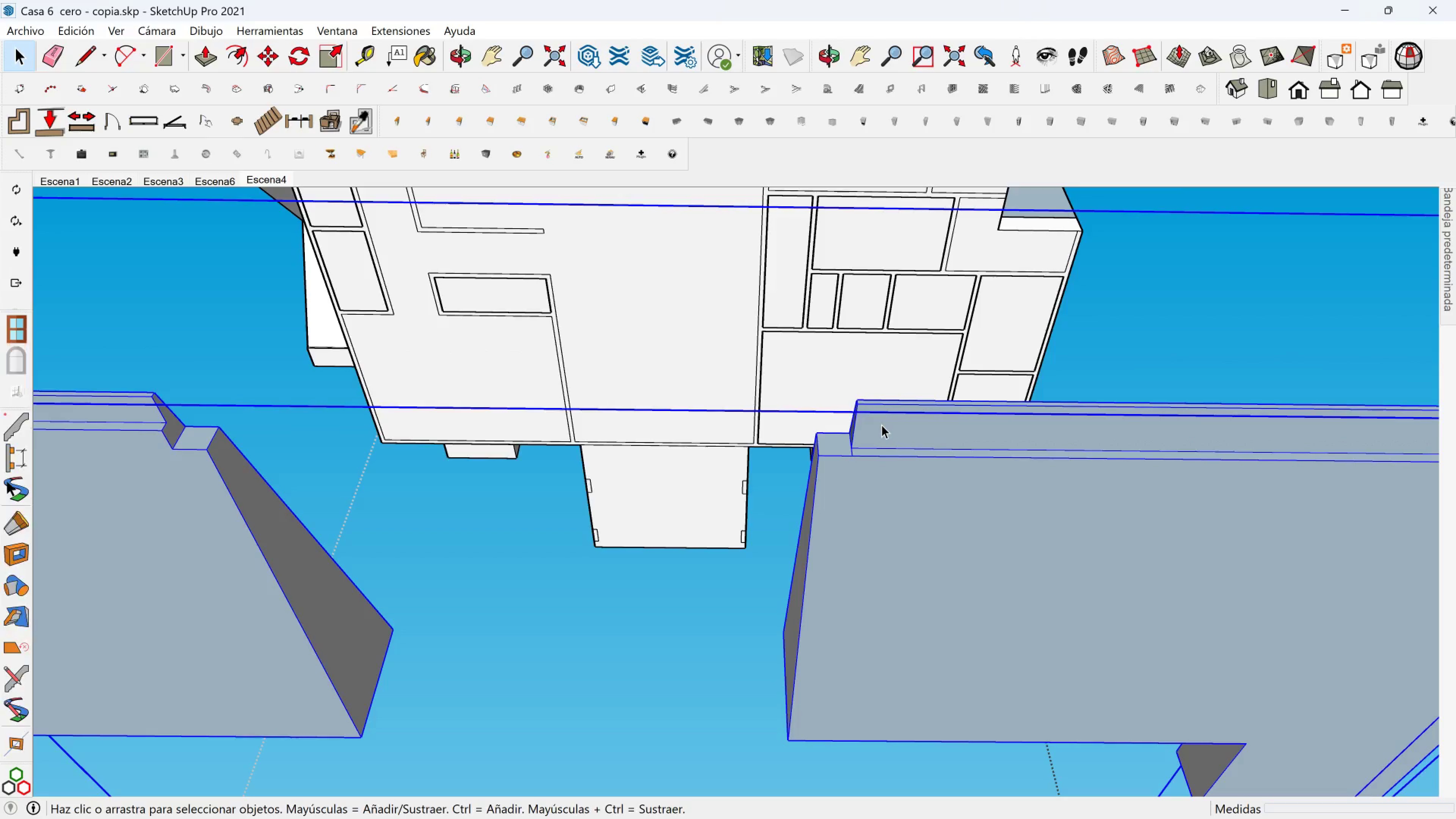 
triple_click([882, 425])
 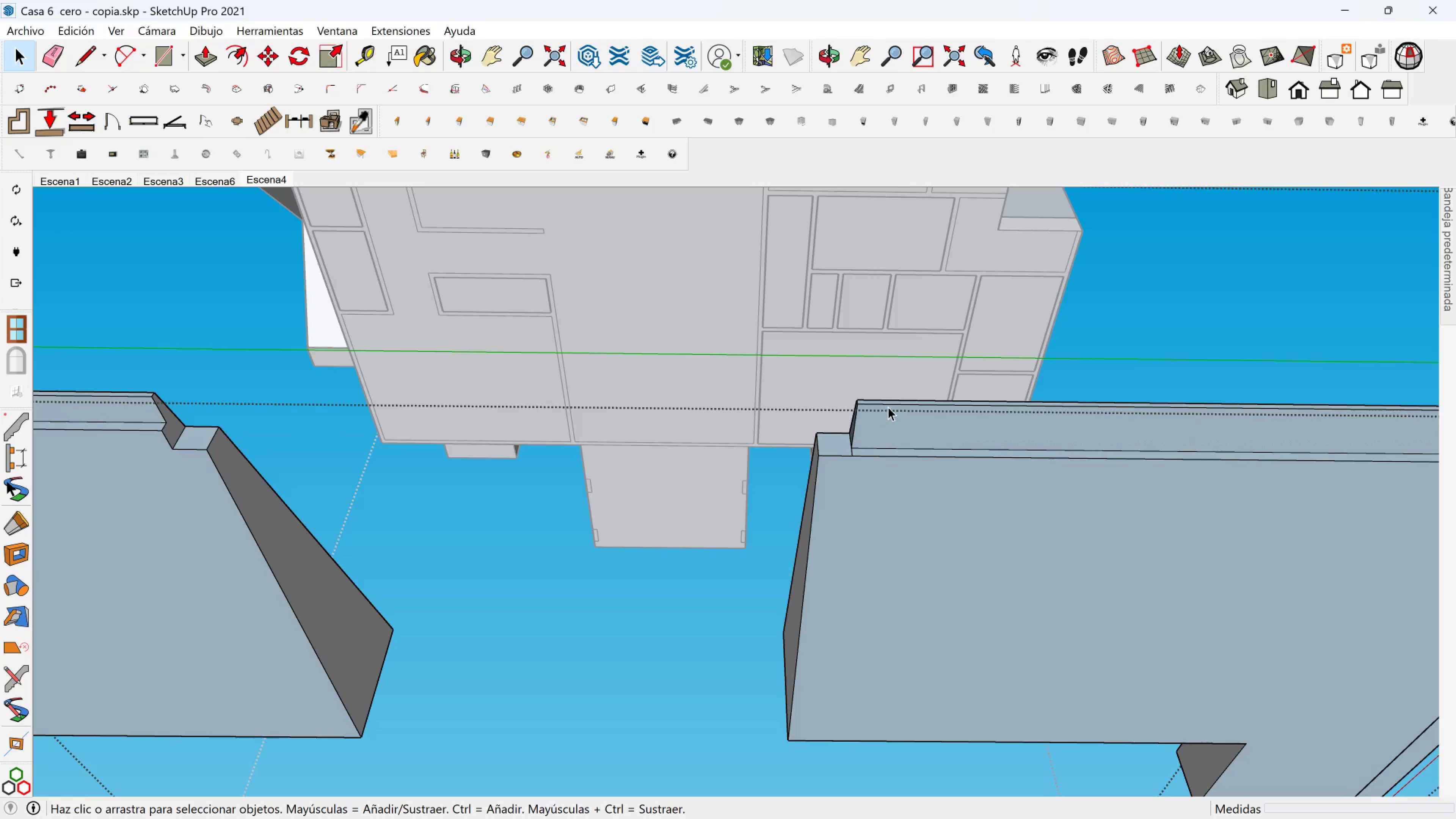 
left_click([890, 406])
 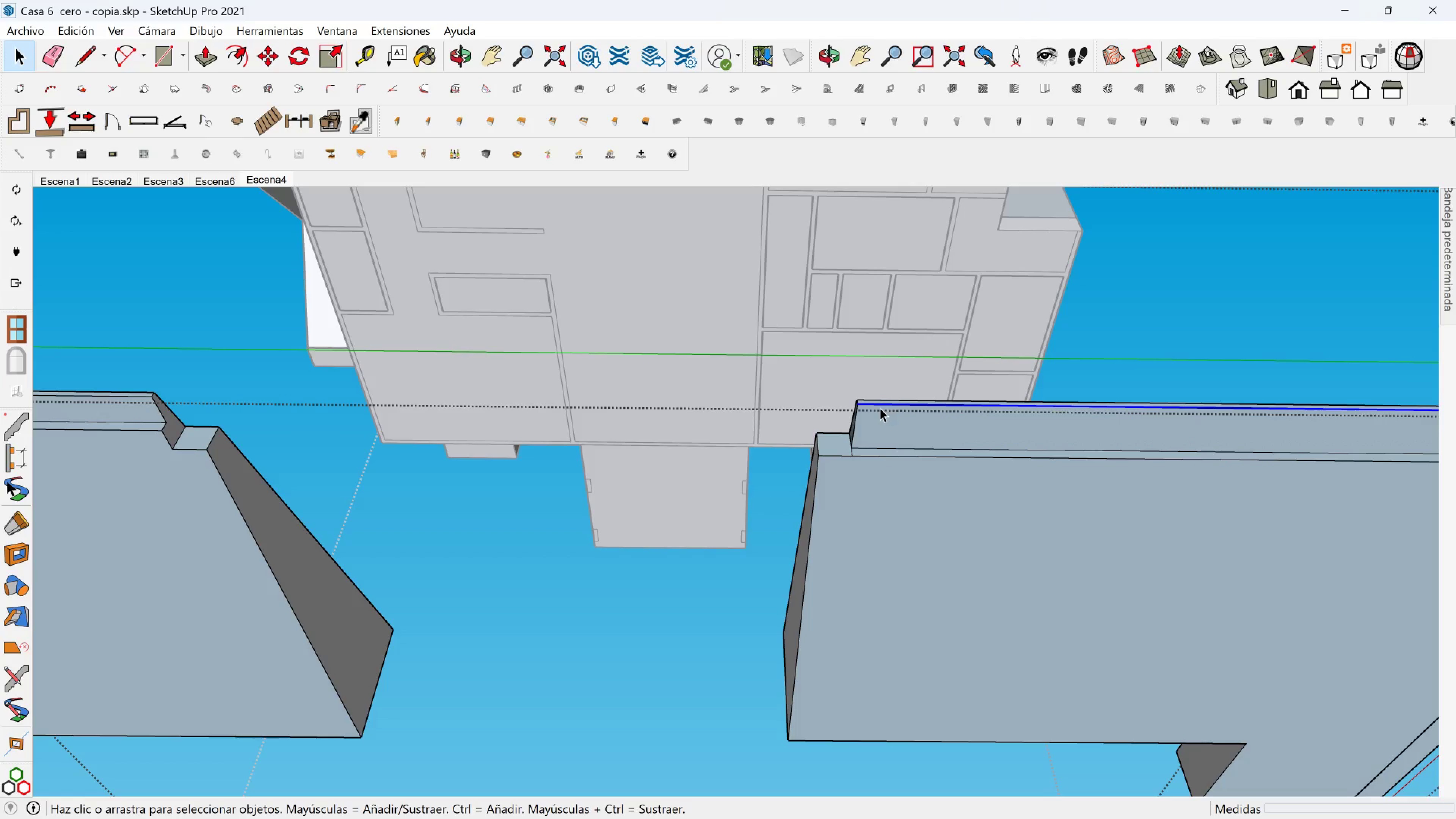 
key(M)
 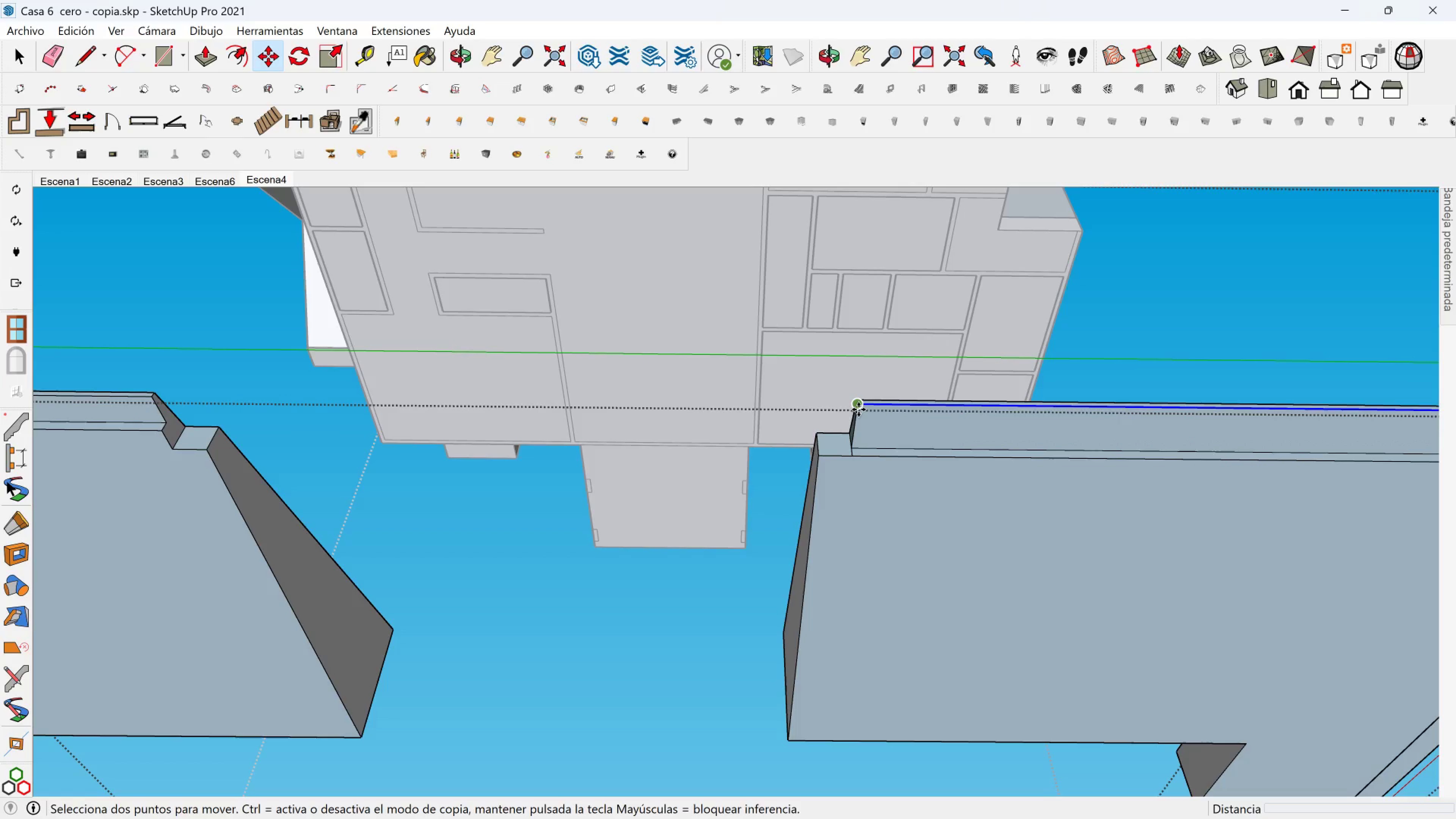 
left_click([858, 410])
 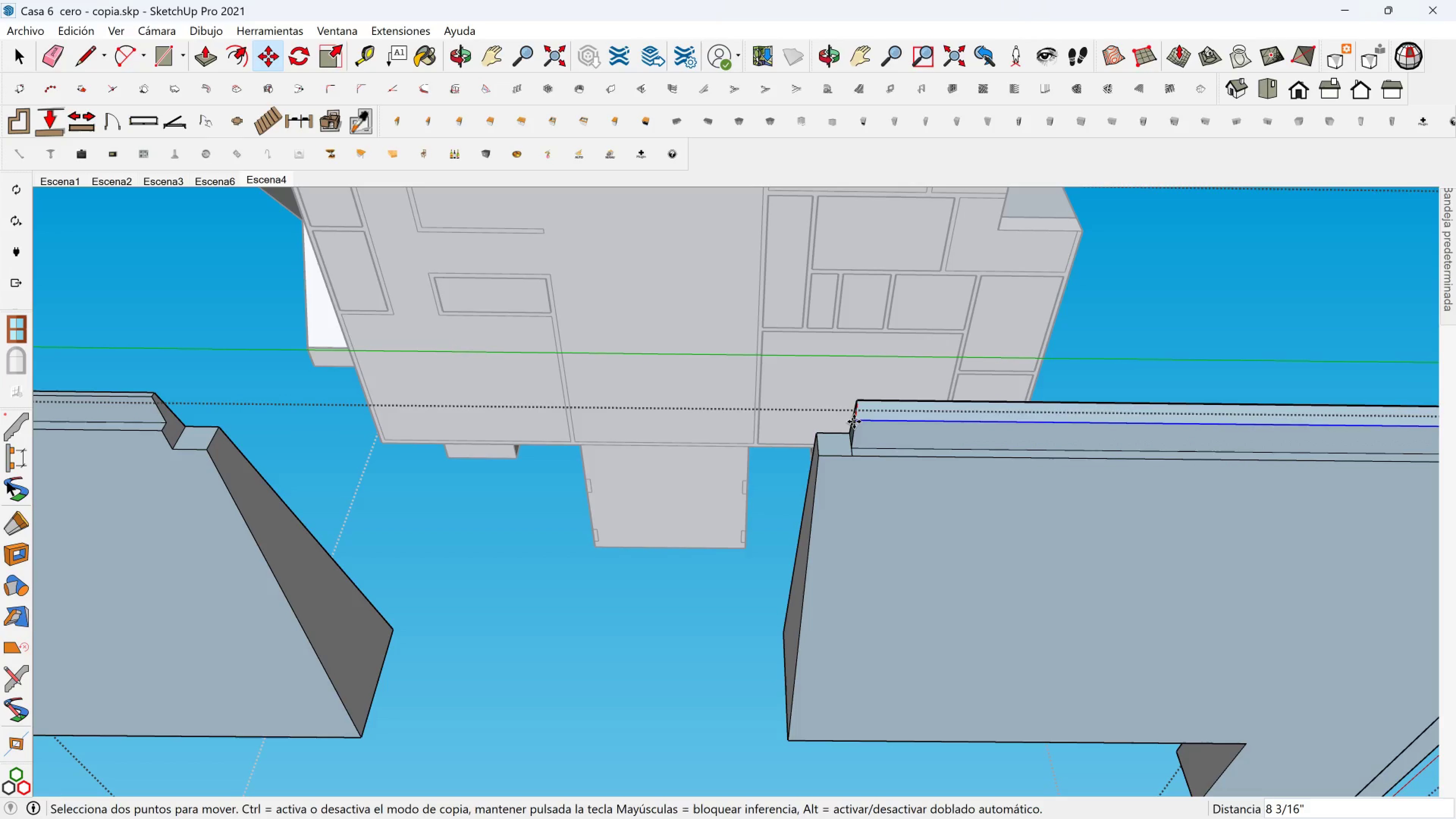 
key(Control+ControlLeft)
 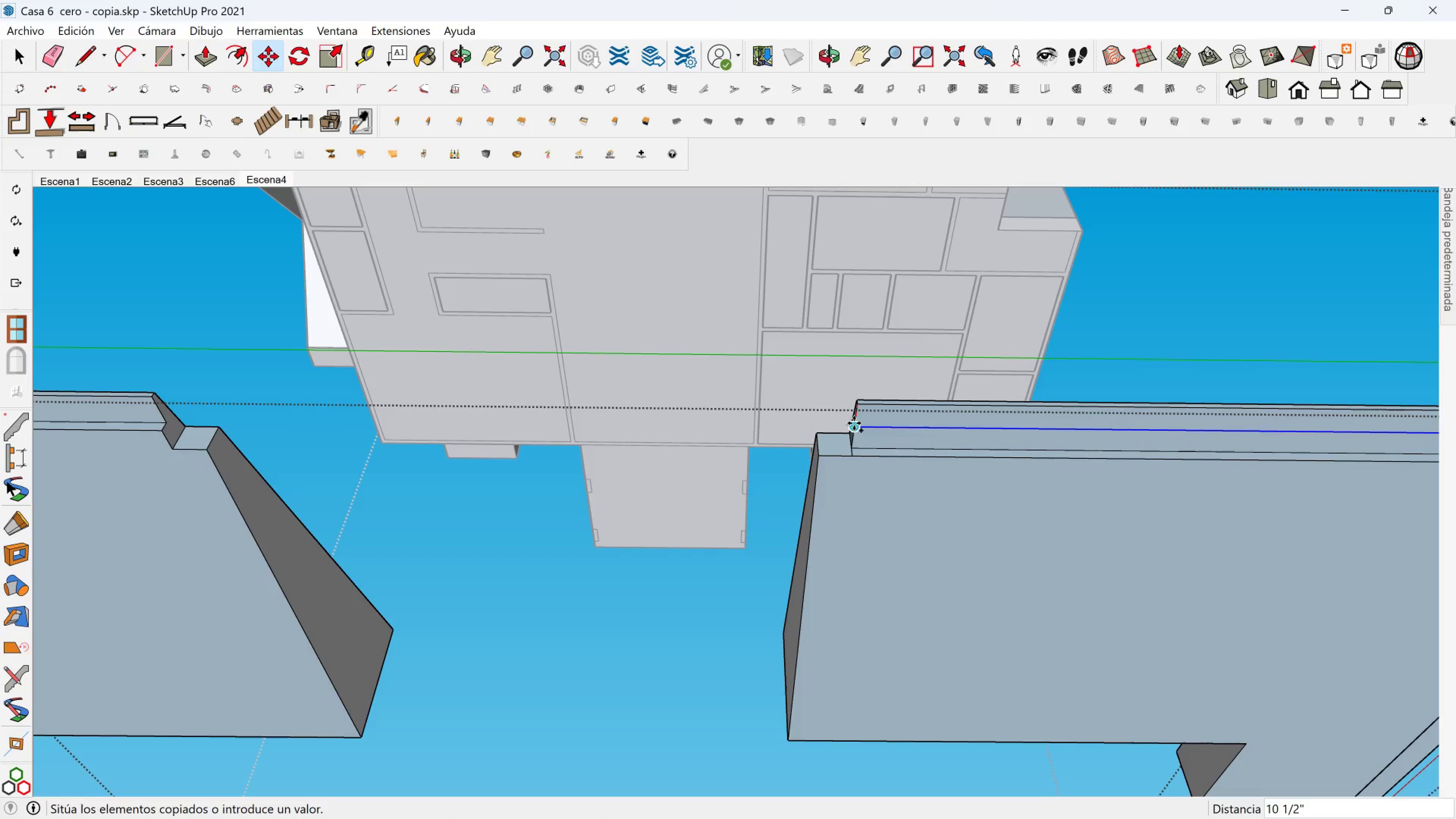 
hold_key(key=ShiftLeft, duration=1.53)
 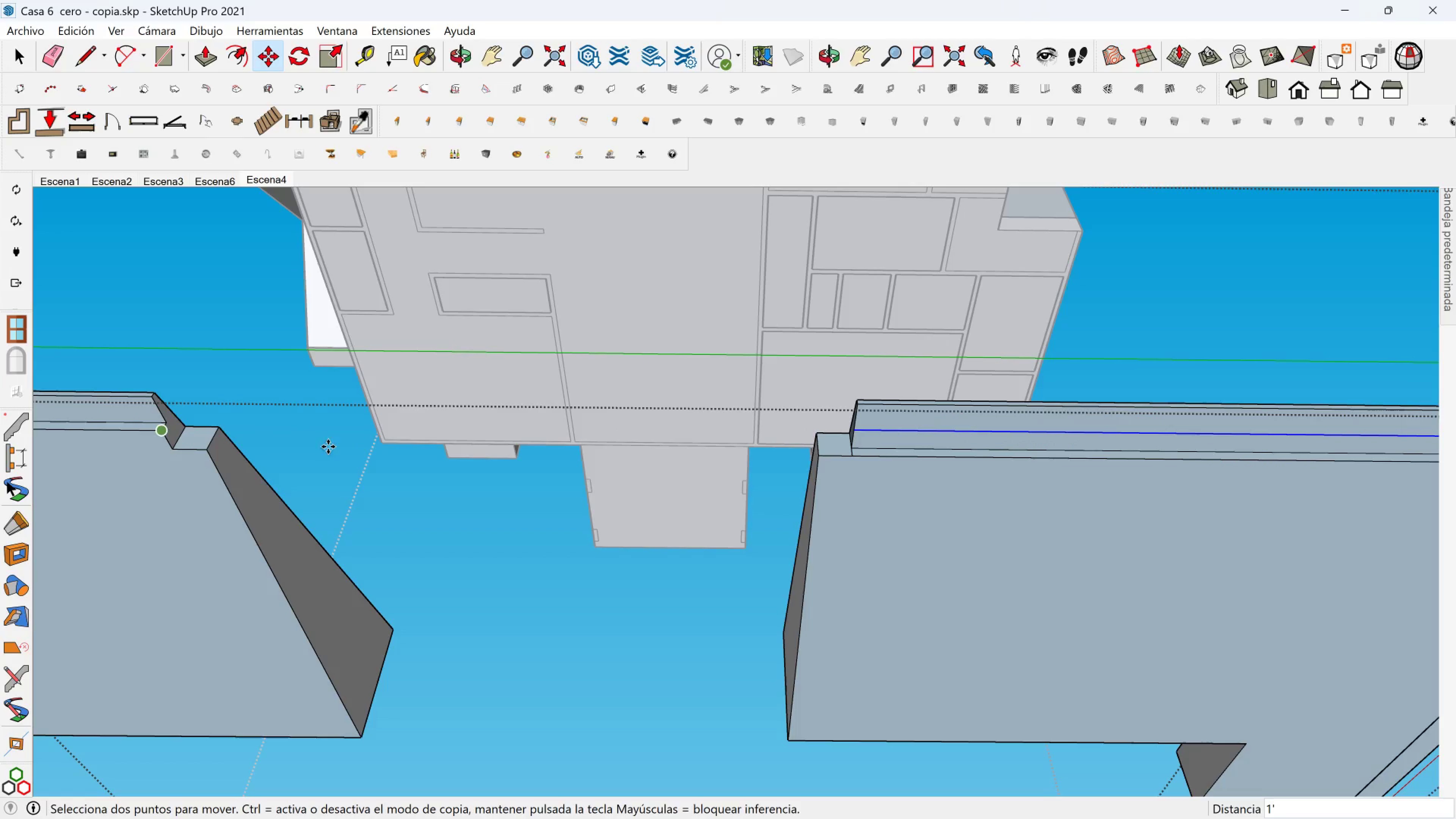 
hold_key(key=ShiftLeft, duration=0.55)
left_click([155, 427])
 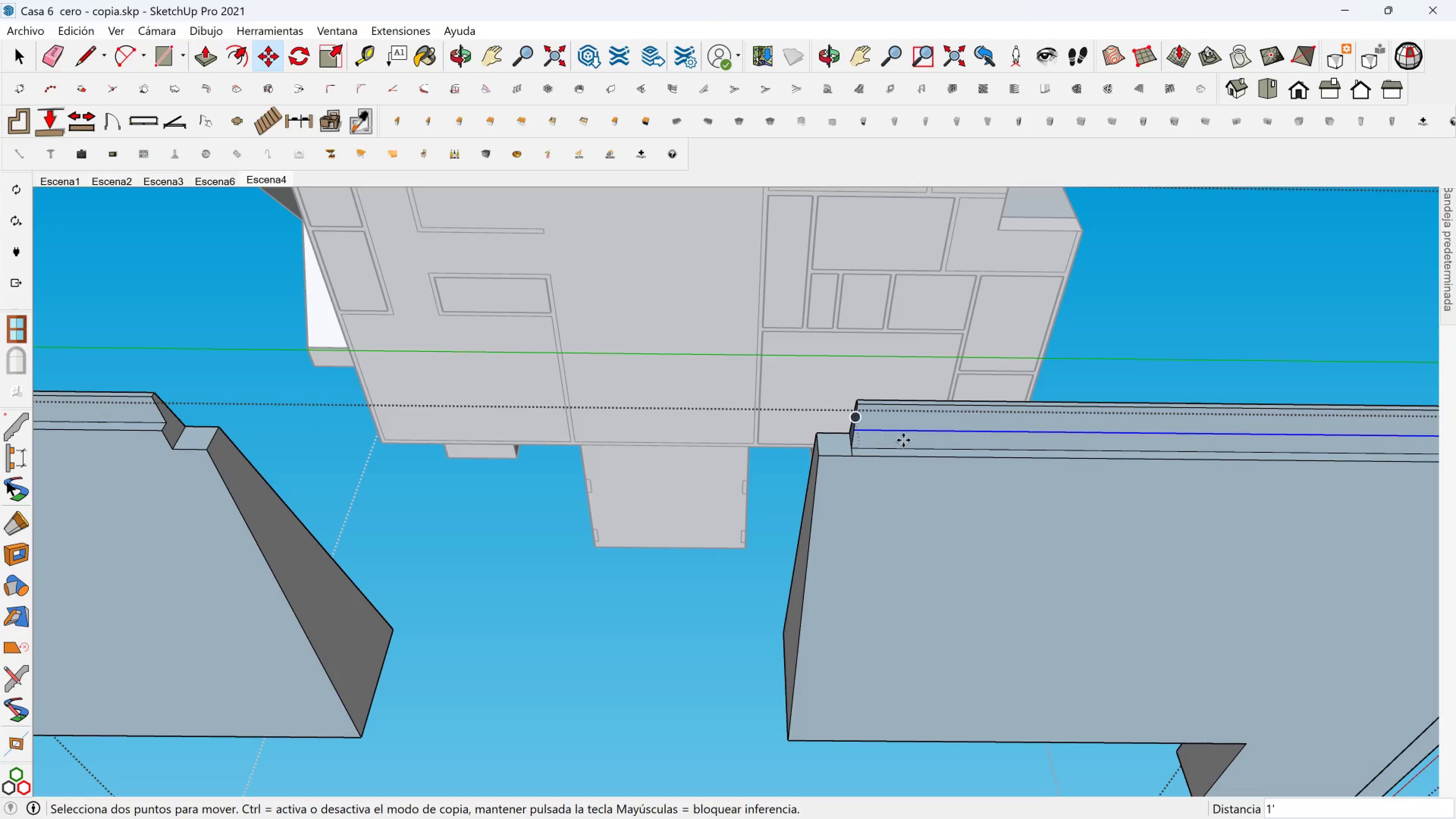 
hold_key(key=ShiftLeft, duration=0.9)
 